 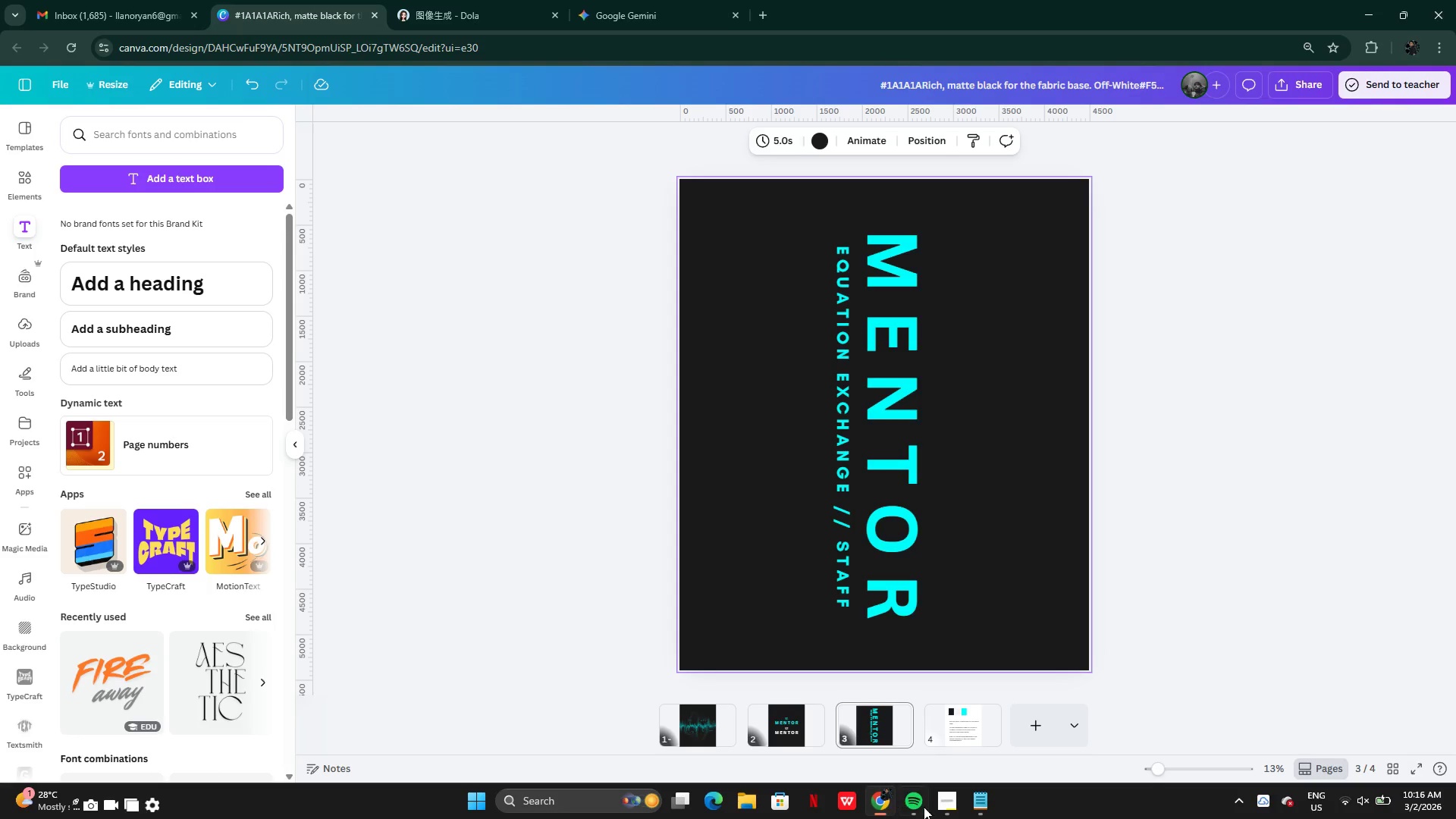 
left_click([844, 567])
 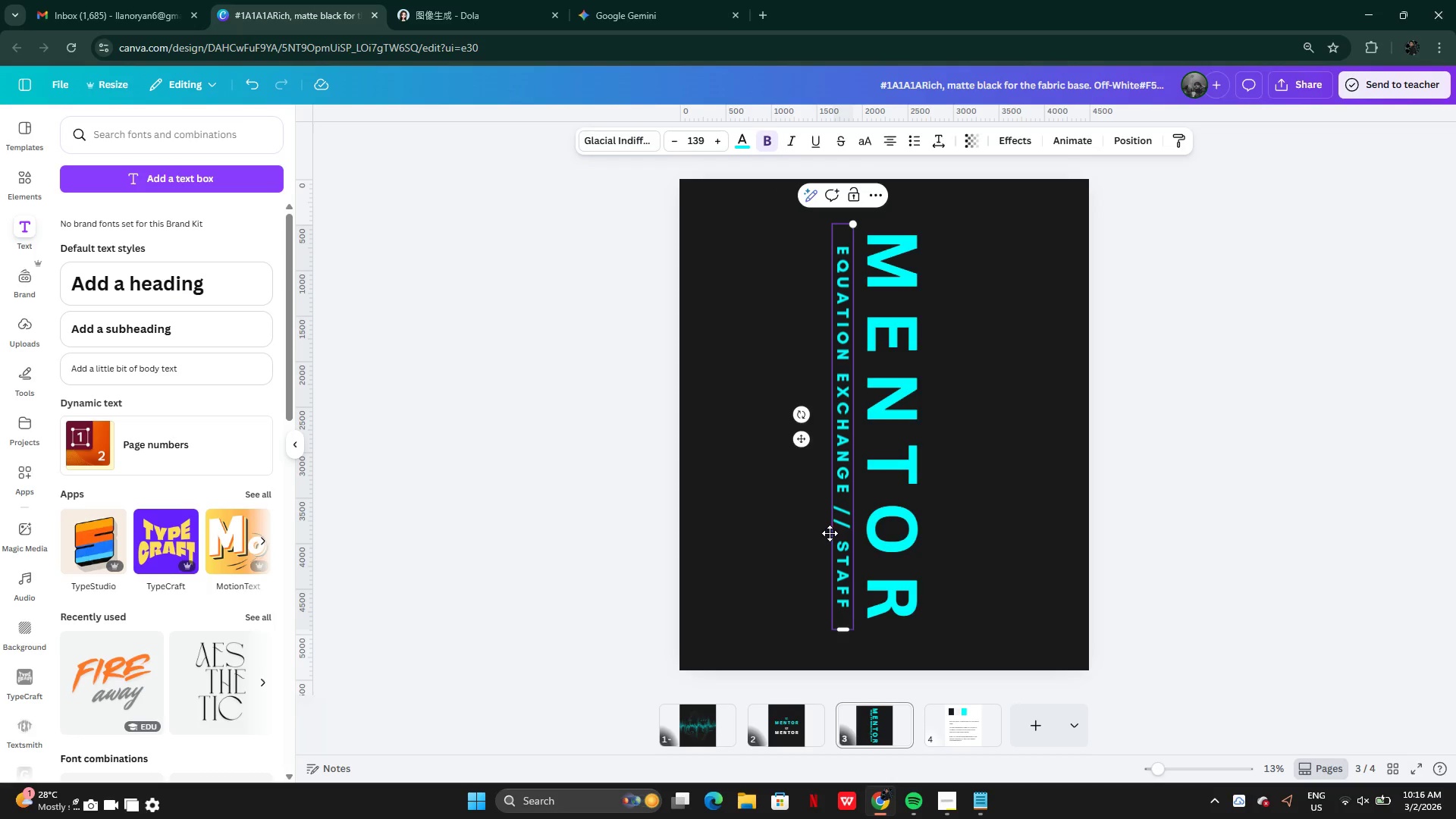 
left_click([844, 530])
 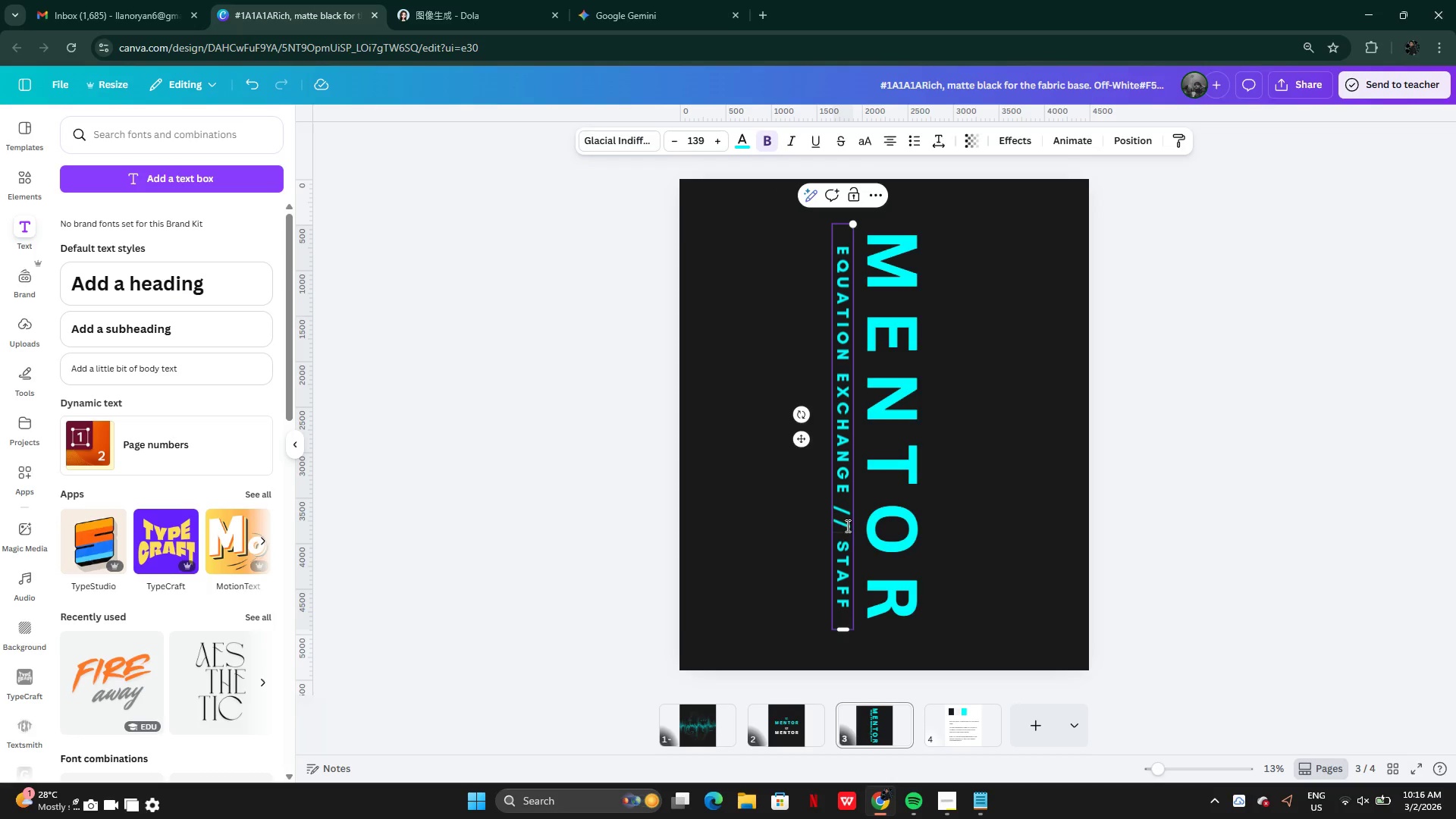 
left_click([846, 526])
 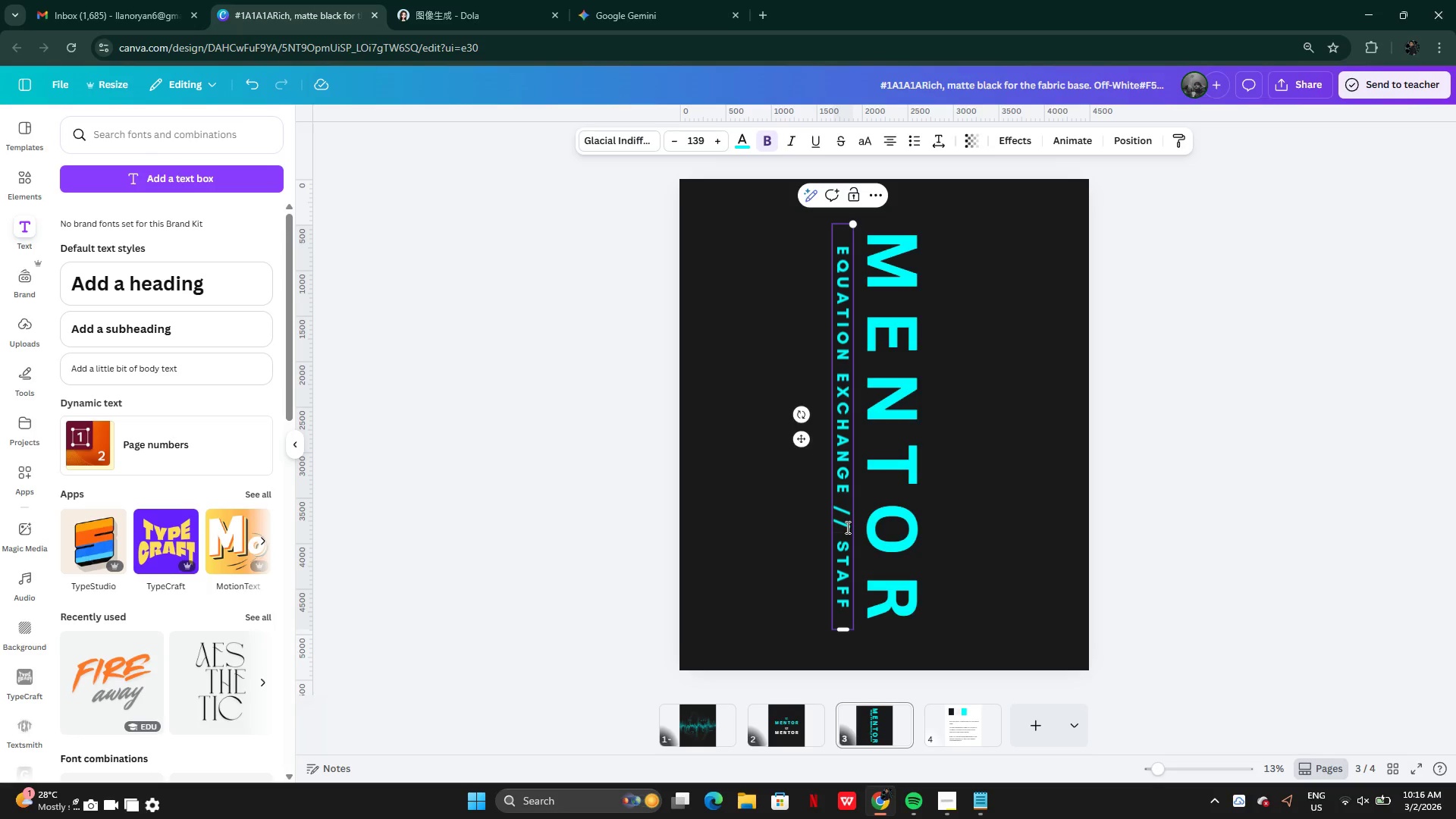 
left_click([847, 529])
 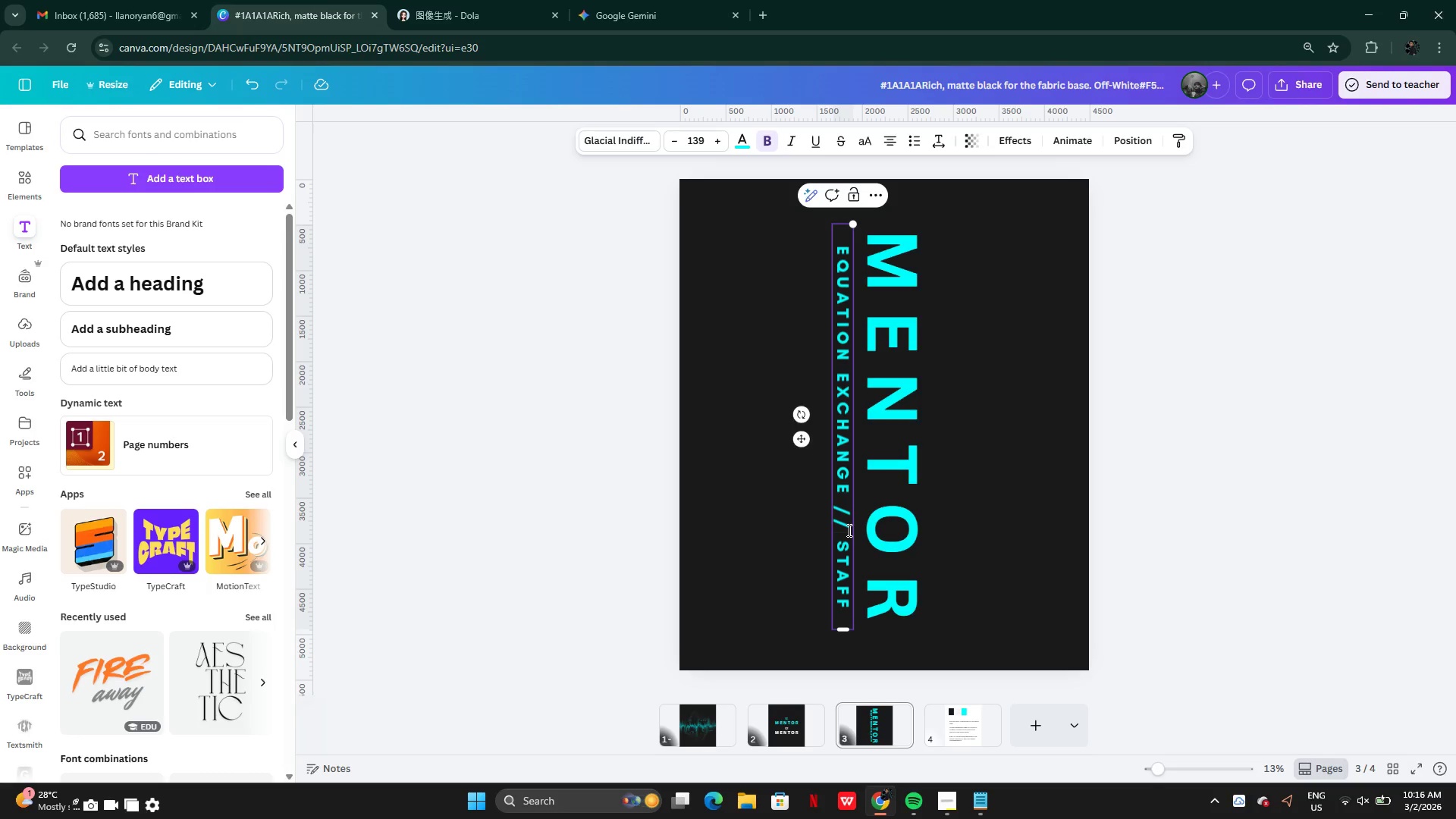 
key(Backspace)
 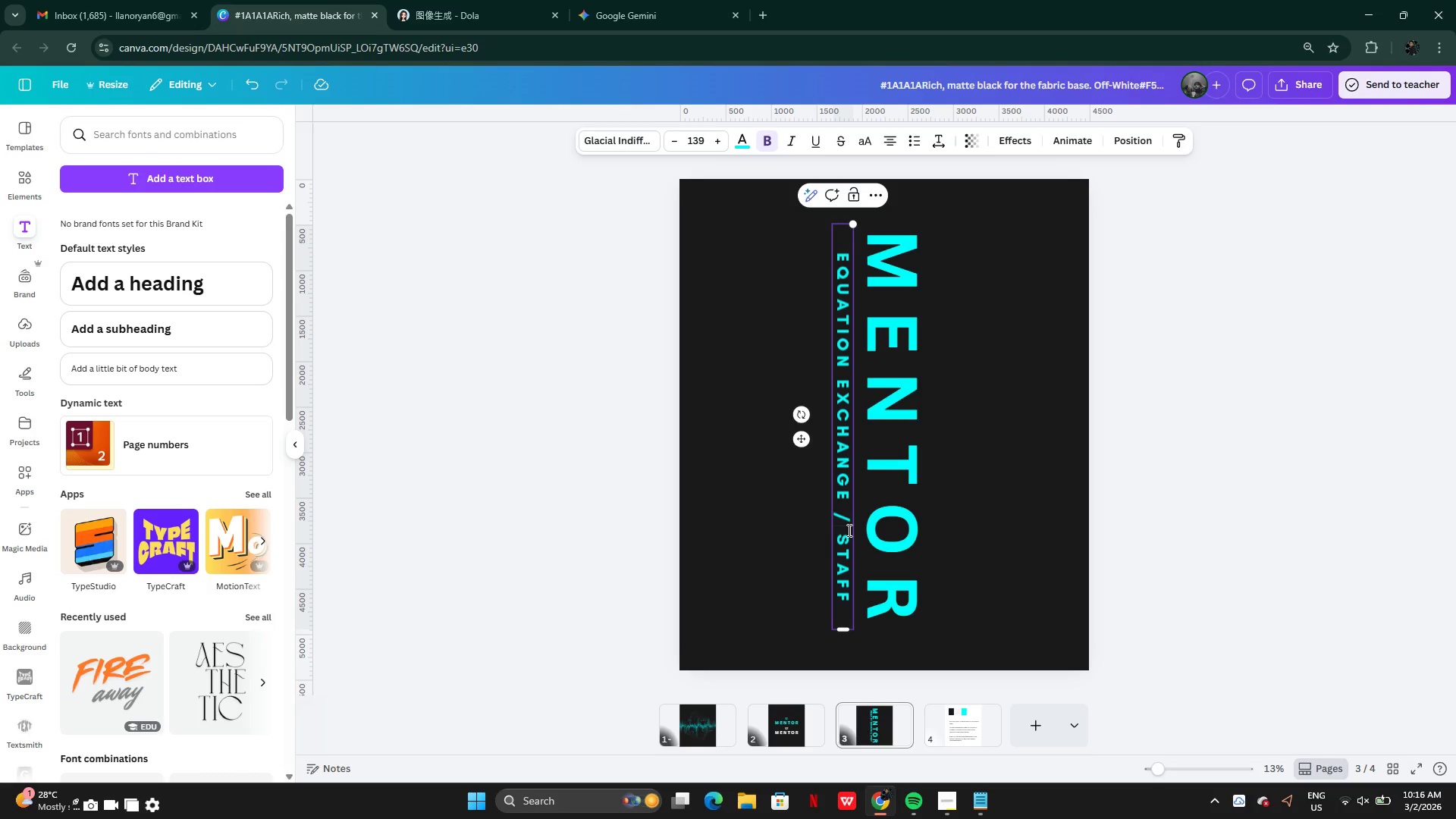 
key(Backspace)
 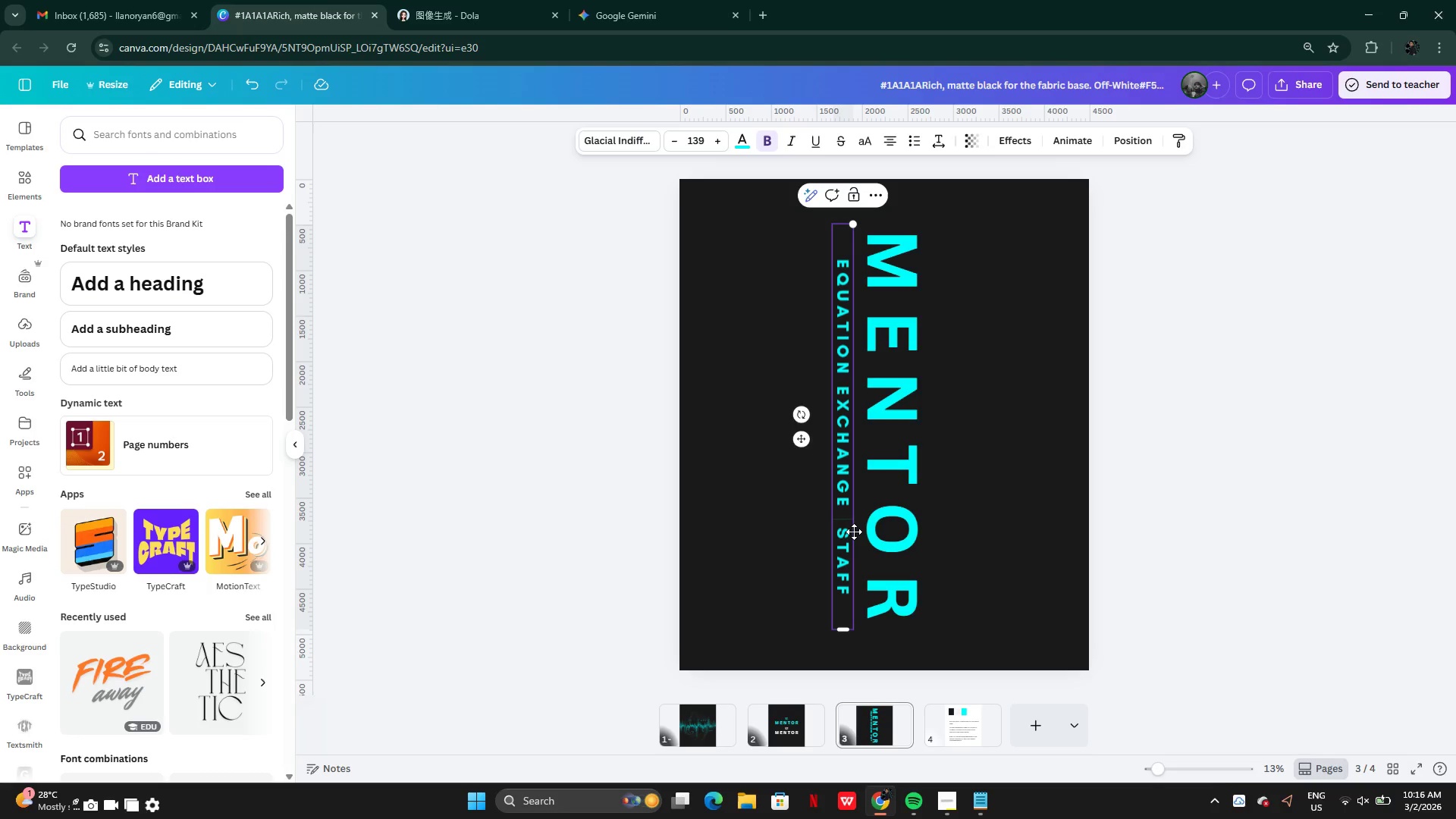 
key(CapsLock)
 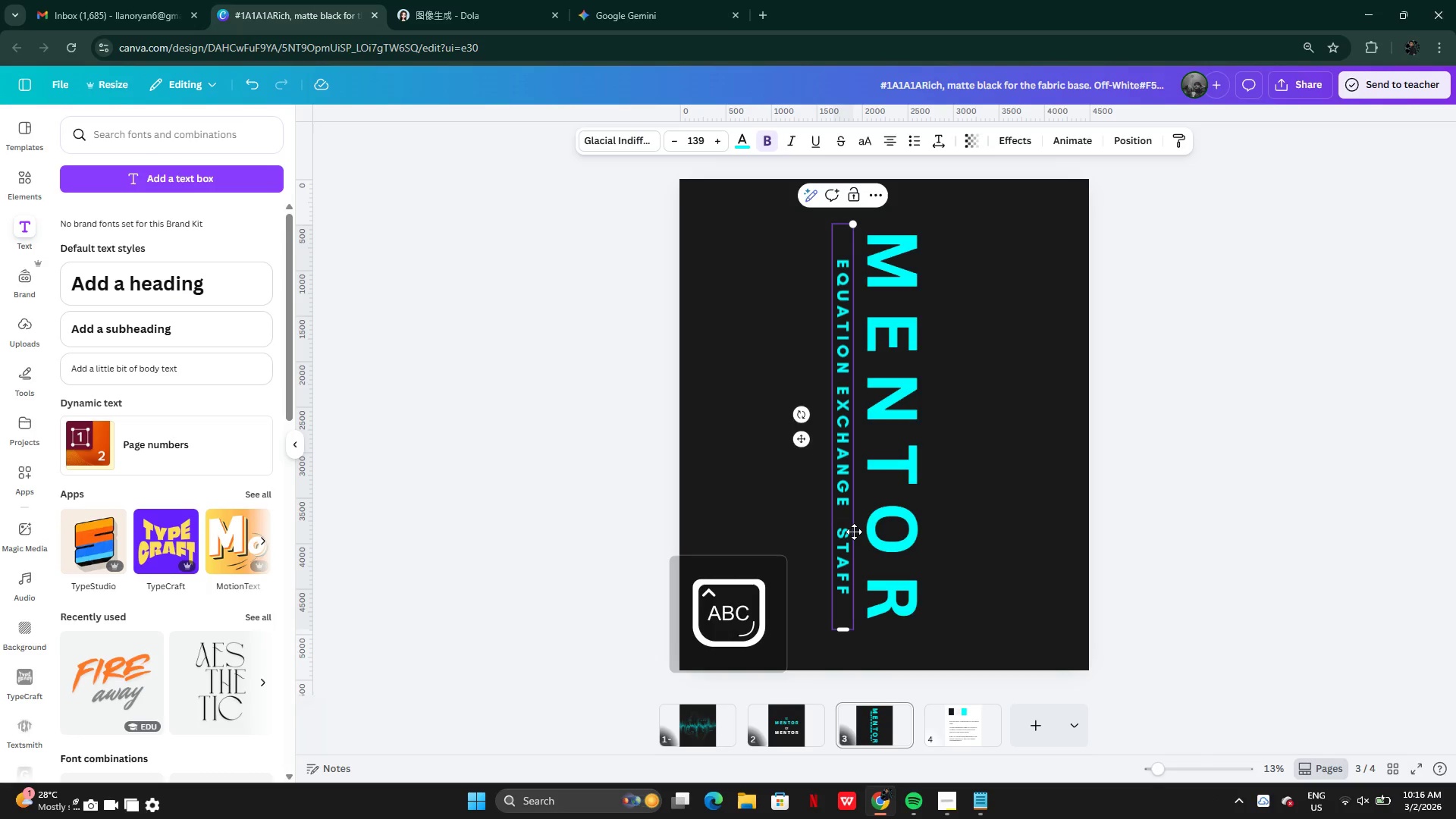 
key(CapsLock)
 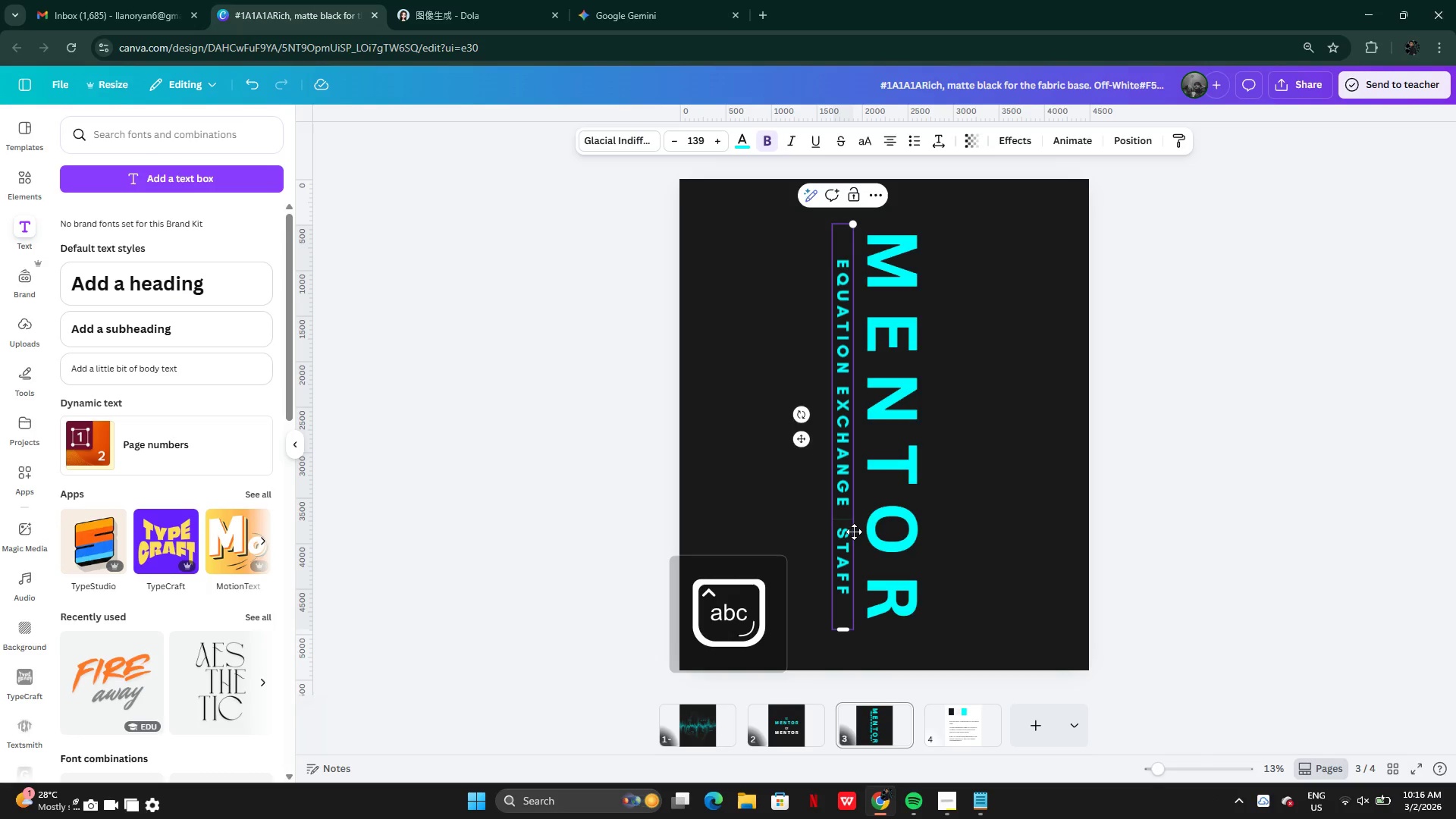 
key(Shift+Backslash)
 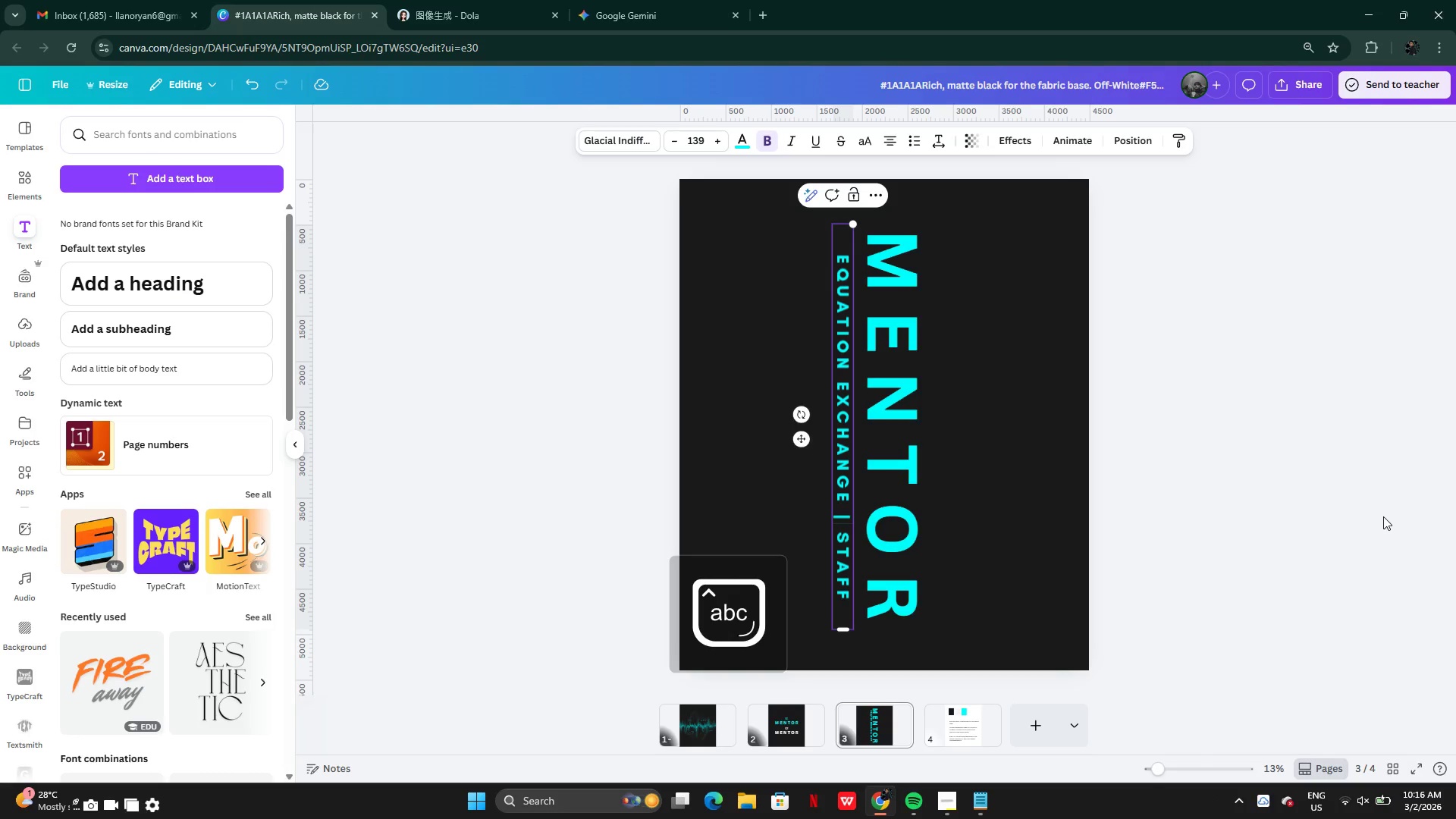 
left_click([1295, 405])
 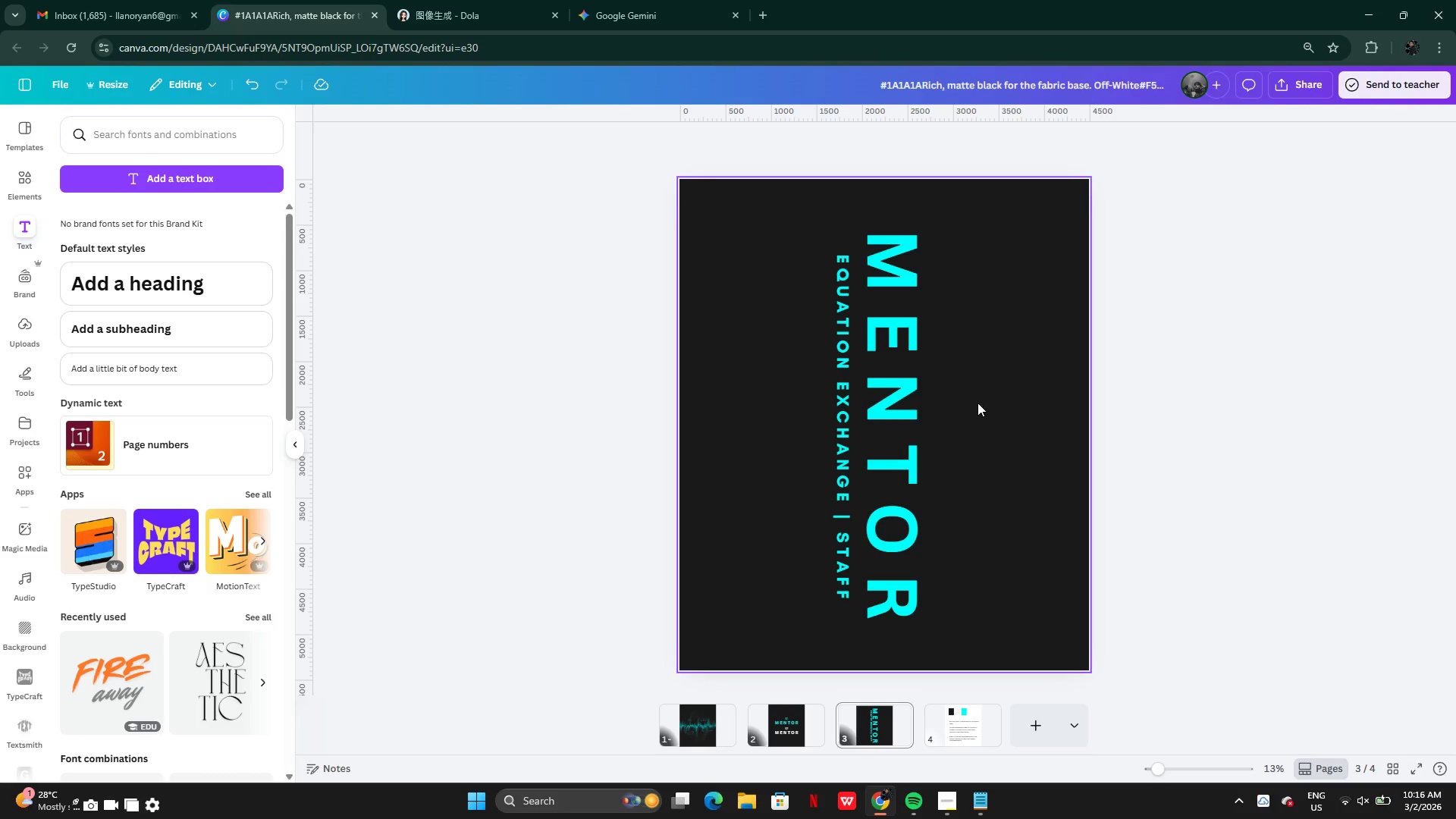 
wait(6.51)
 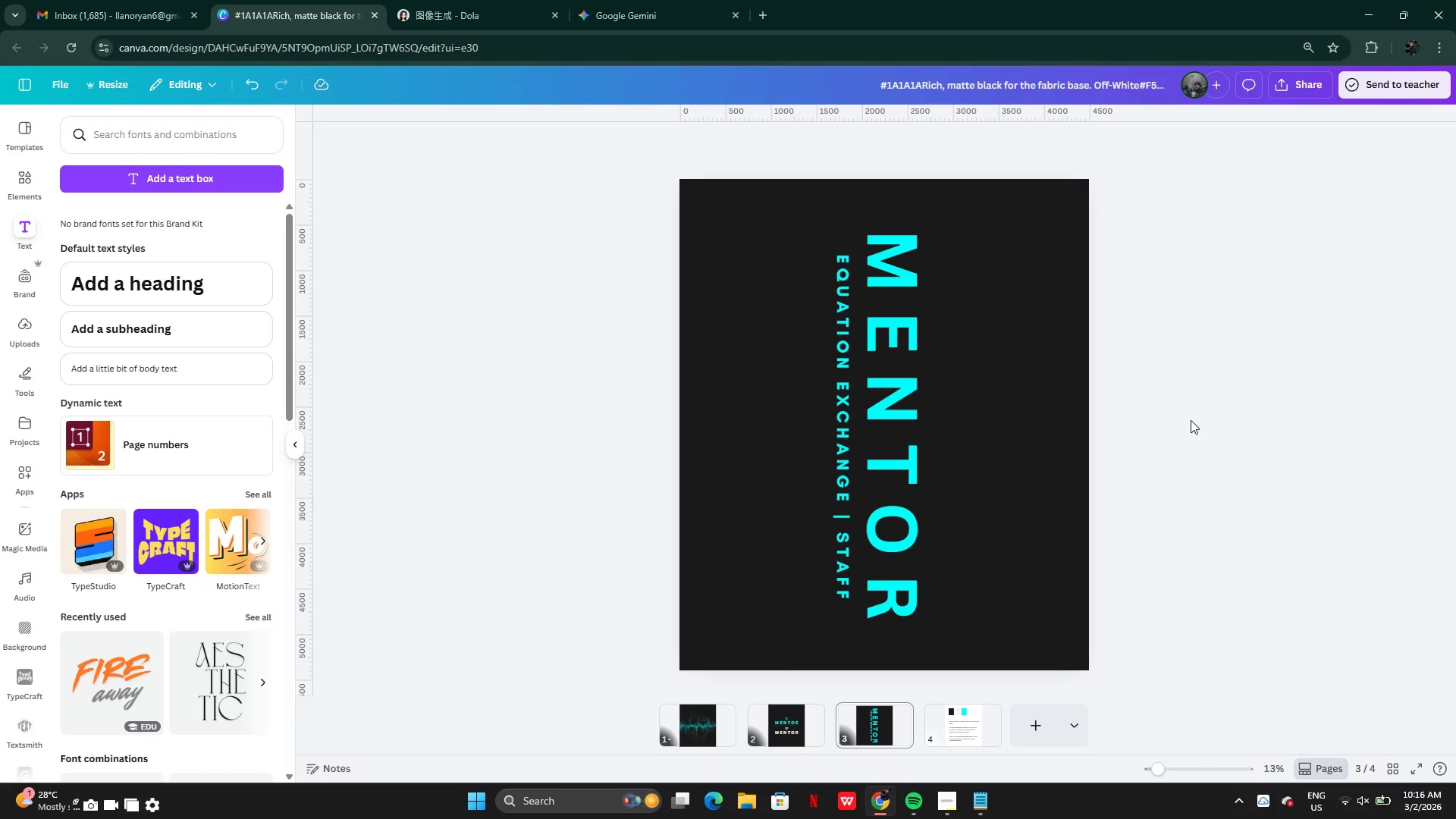 
left_click([982, 422])
 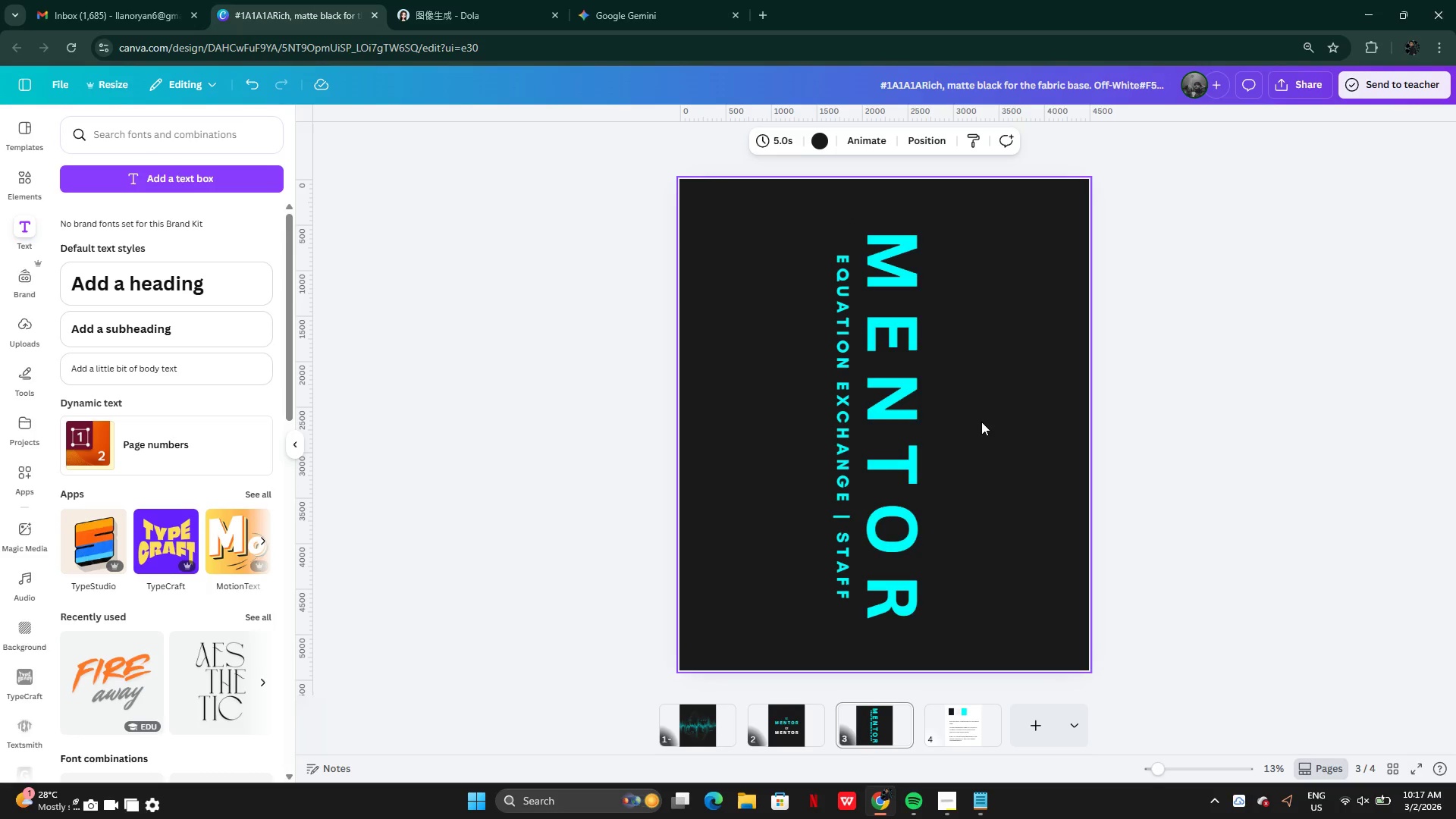 
wait(8.59)
 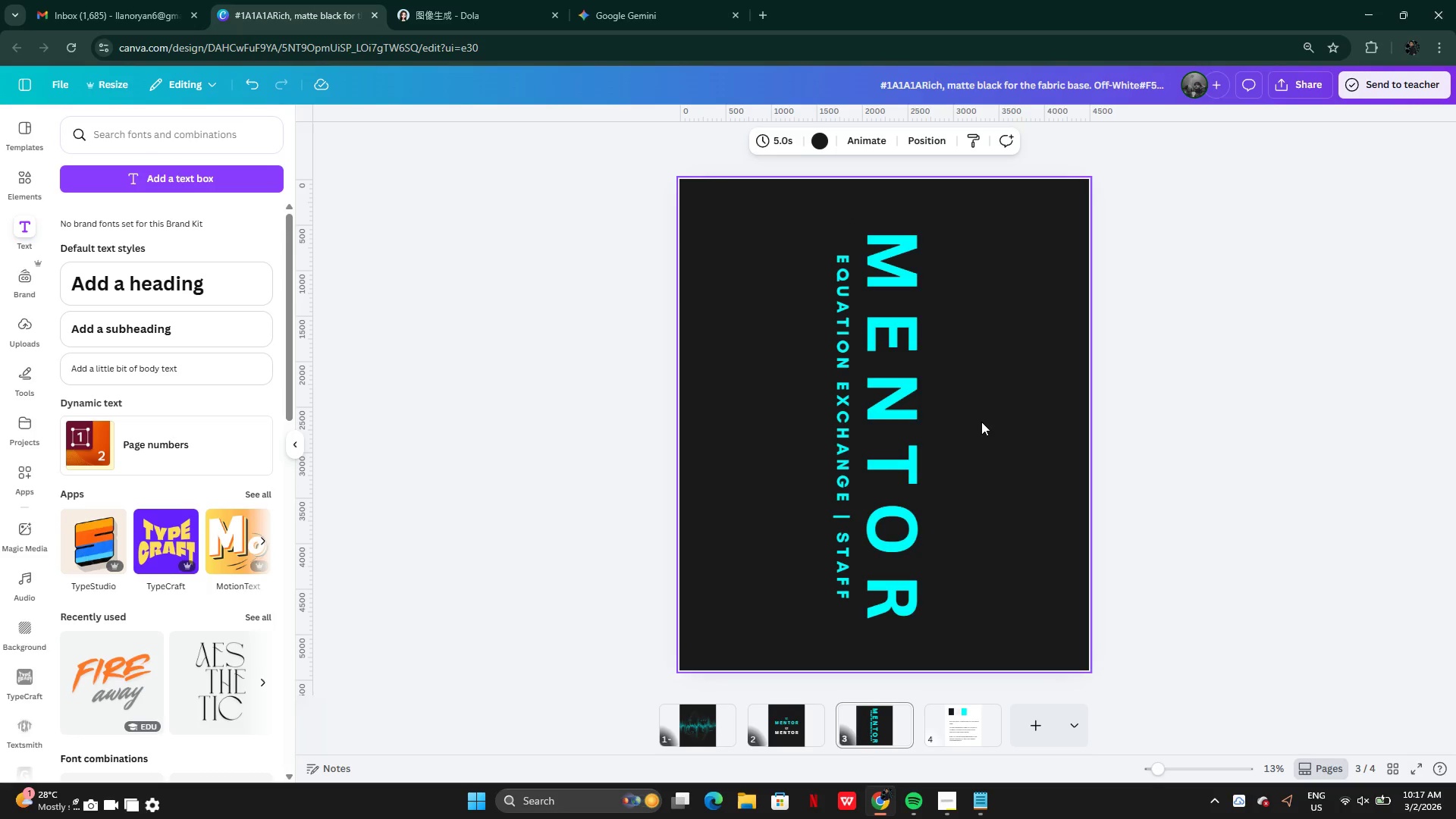 
left_click([207, 290])
 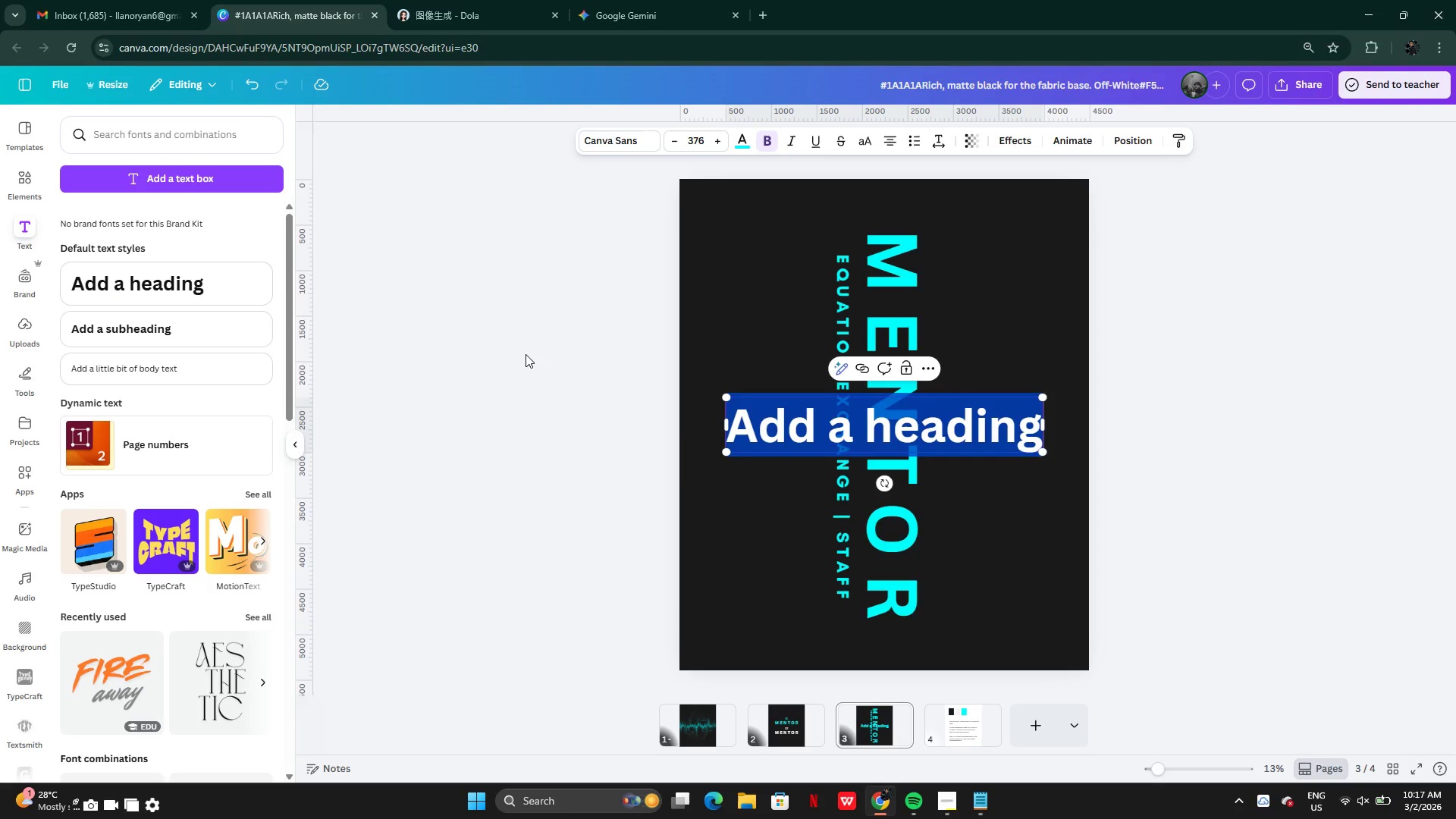 
type(01)
 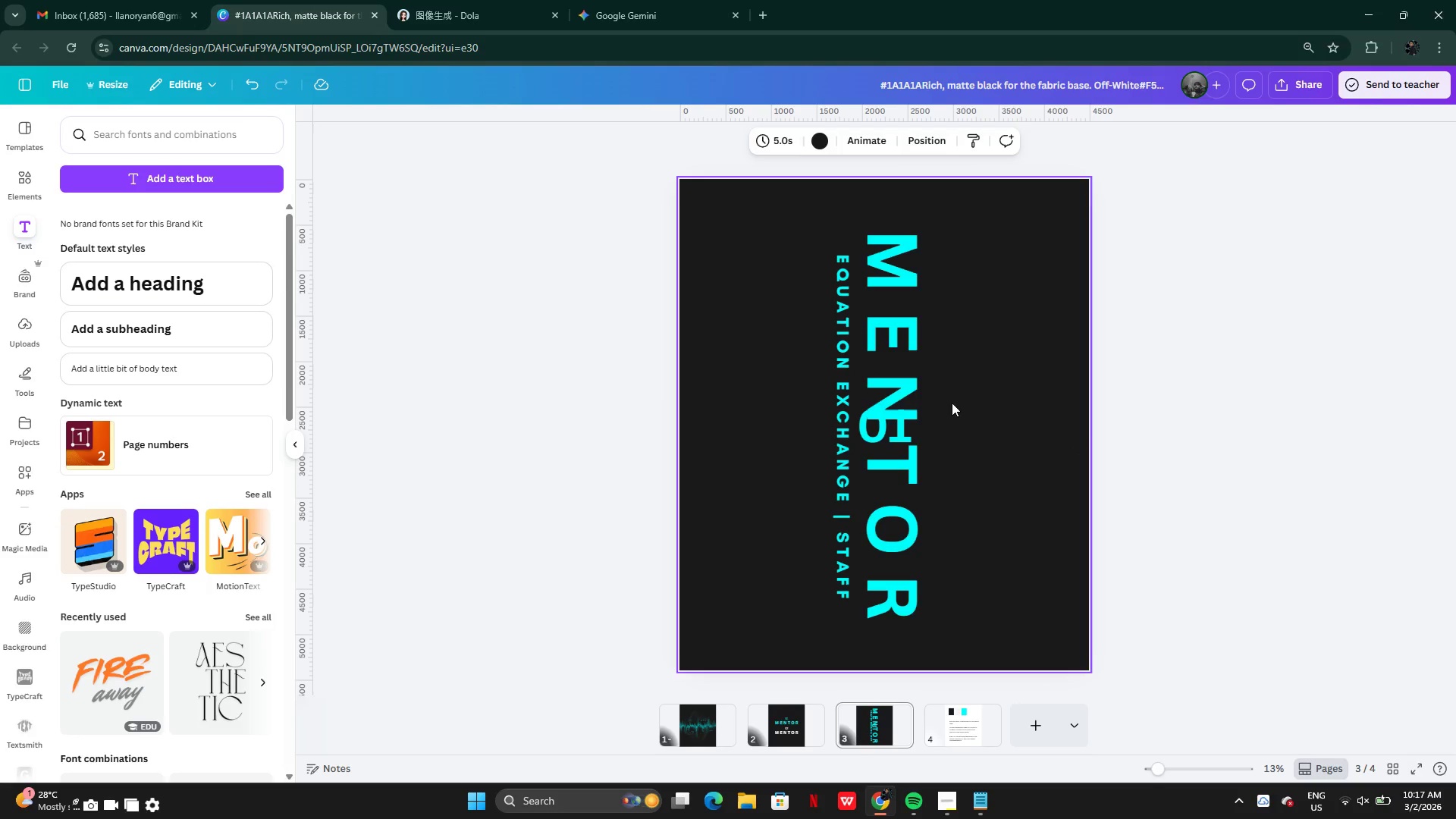 
left_click_drag(start_coordinate=[882, 432], to_coordinate=[953, 428])
 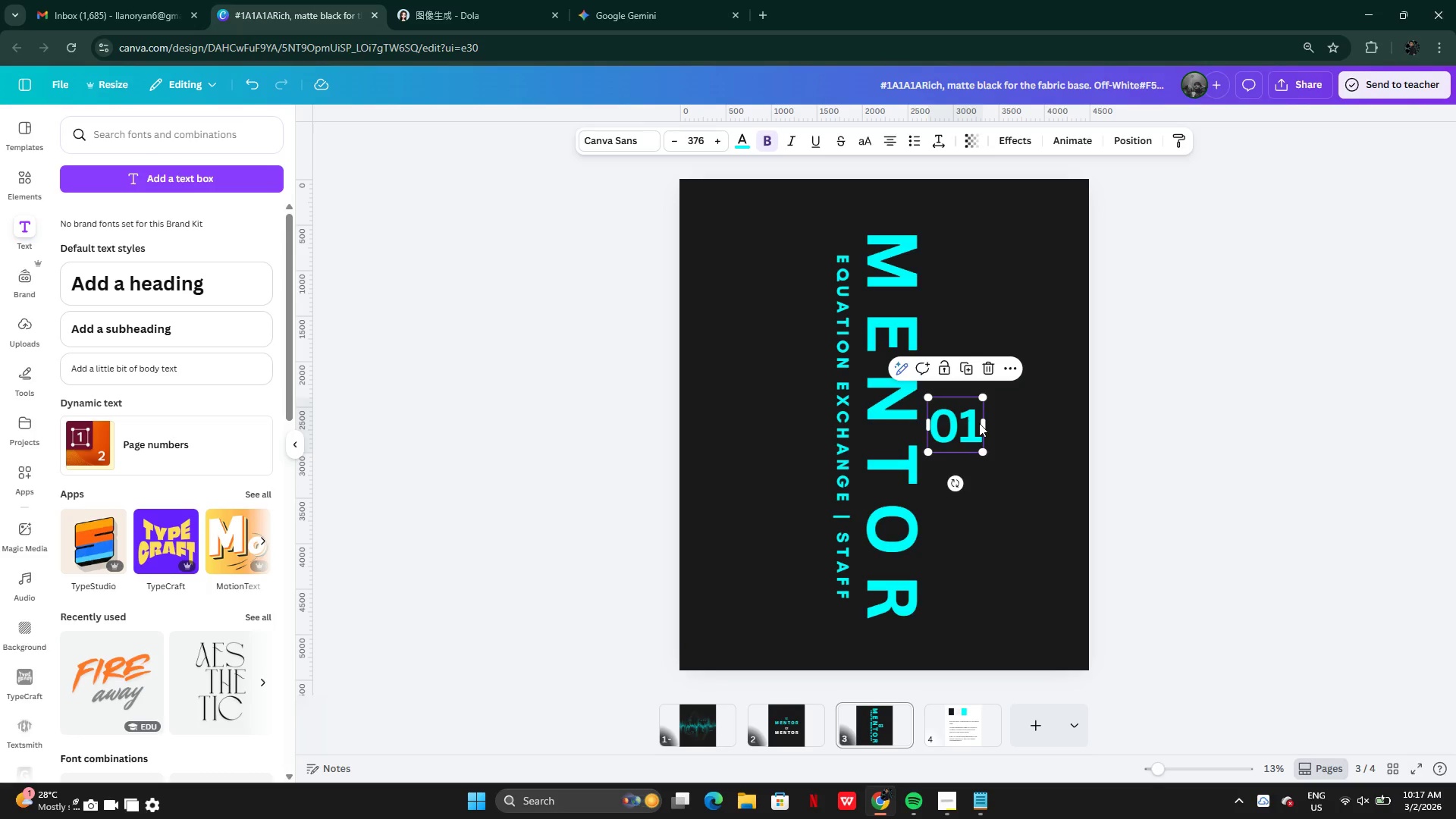 
left_click_drag(start_coordinate=[985, 425], to_coordinate=[962, 422])
 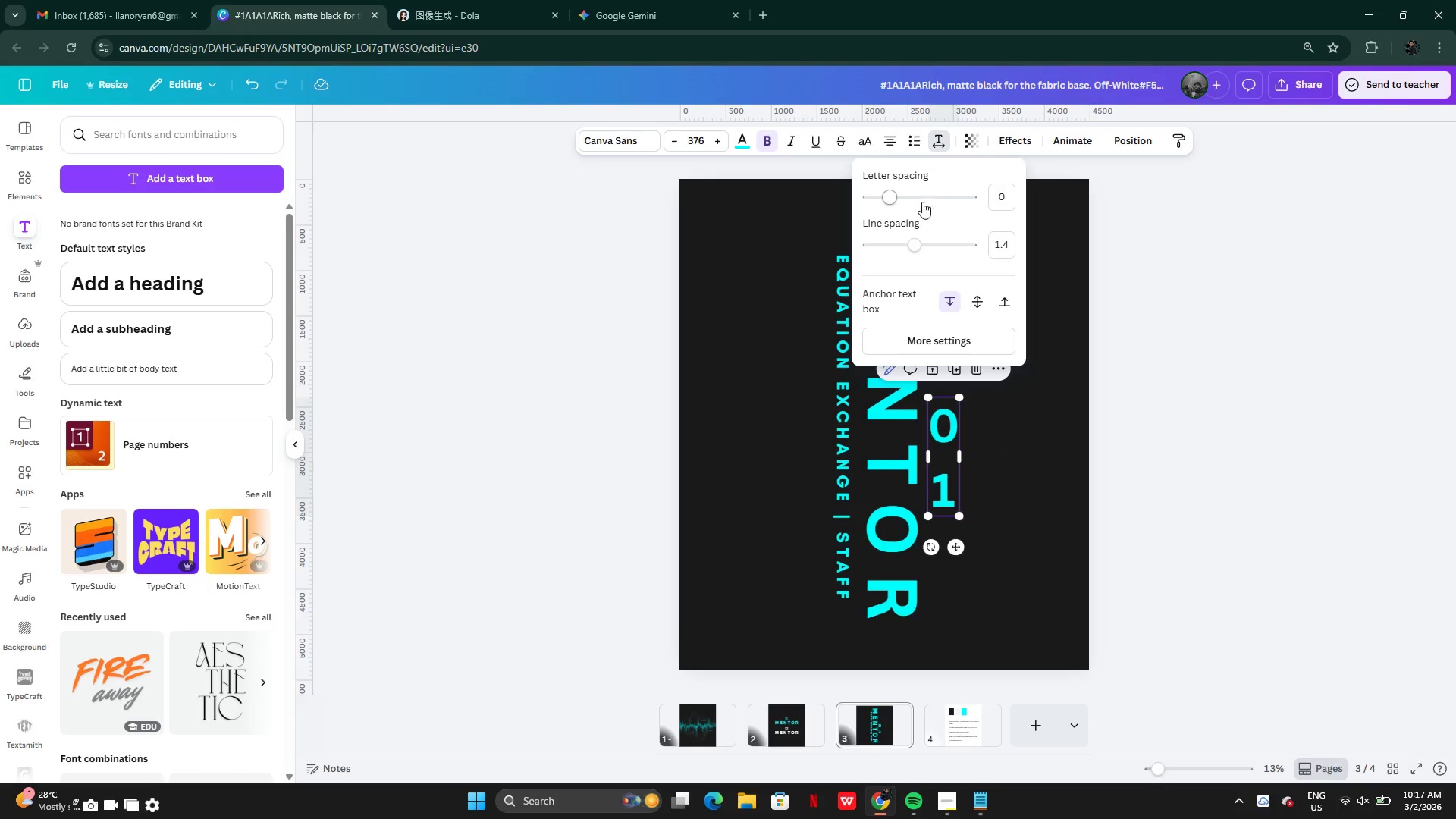 
left_click_drag(start_coordinate=[892, 196], to_coordinate=[887, 194])
 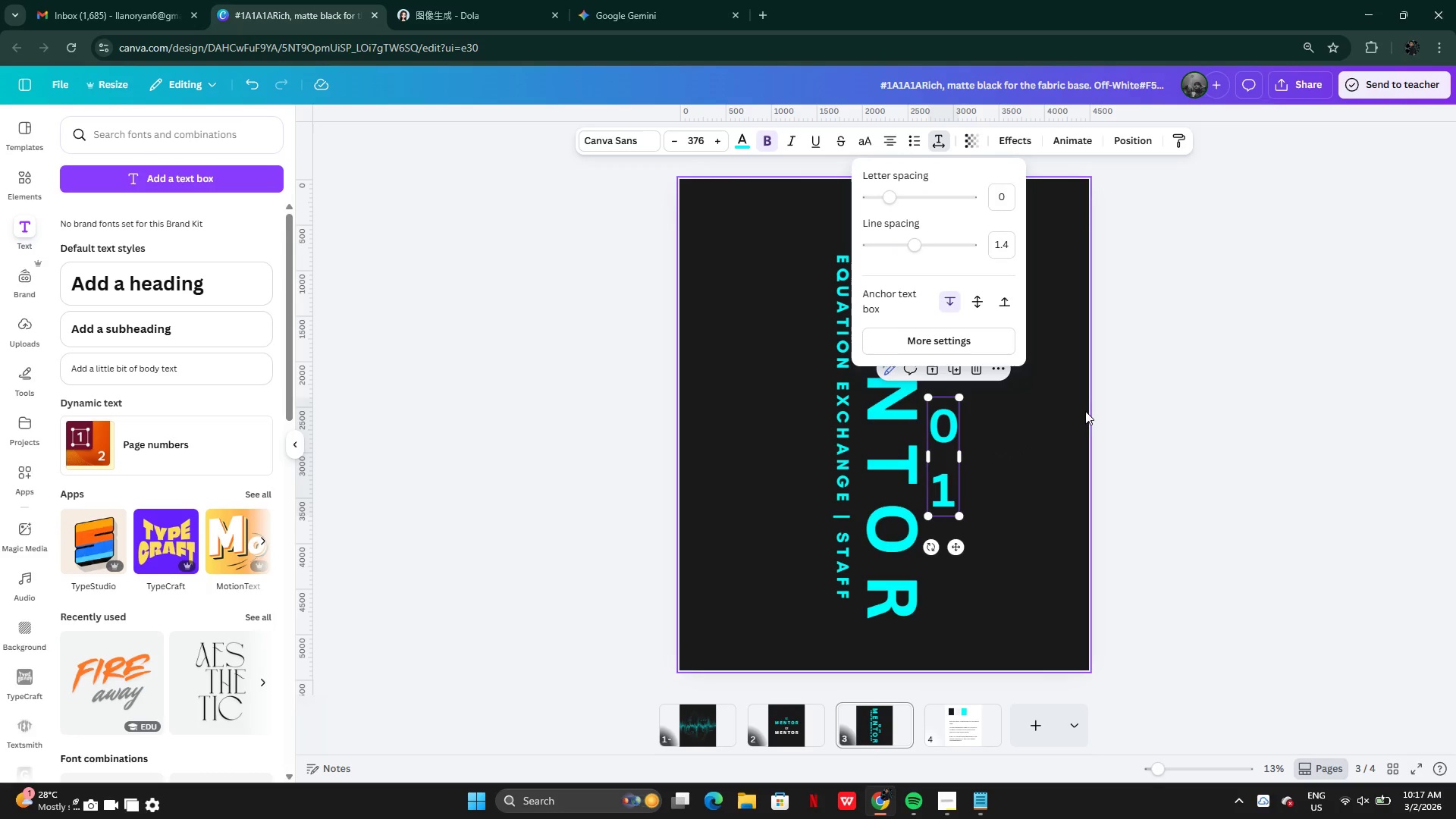 
key(Control+Z)
 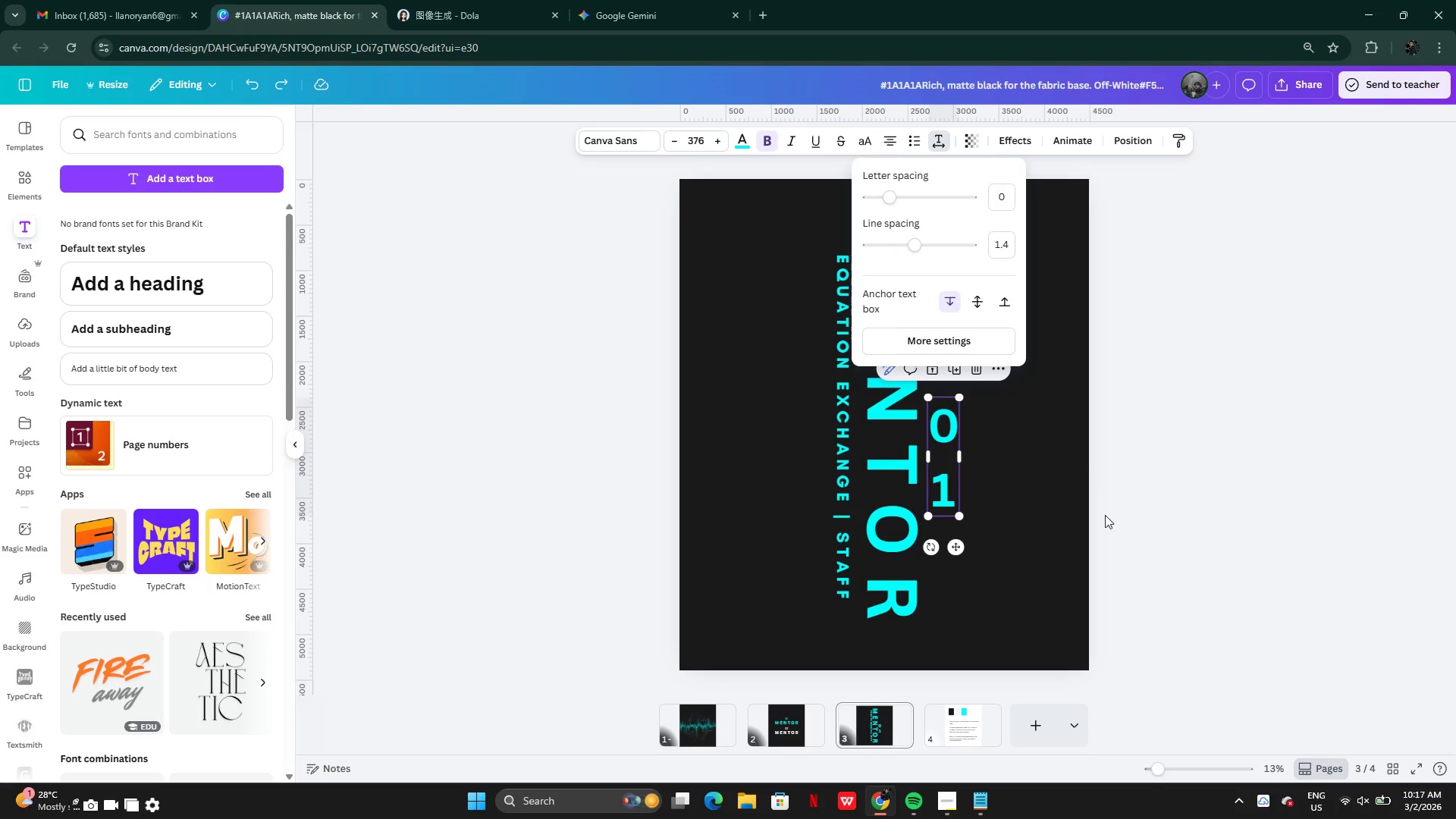 
left_click([1105, 515])
 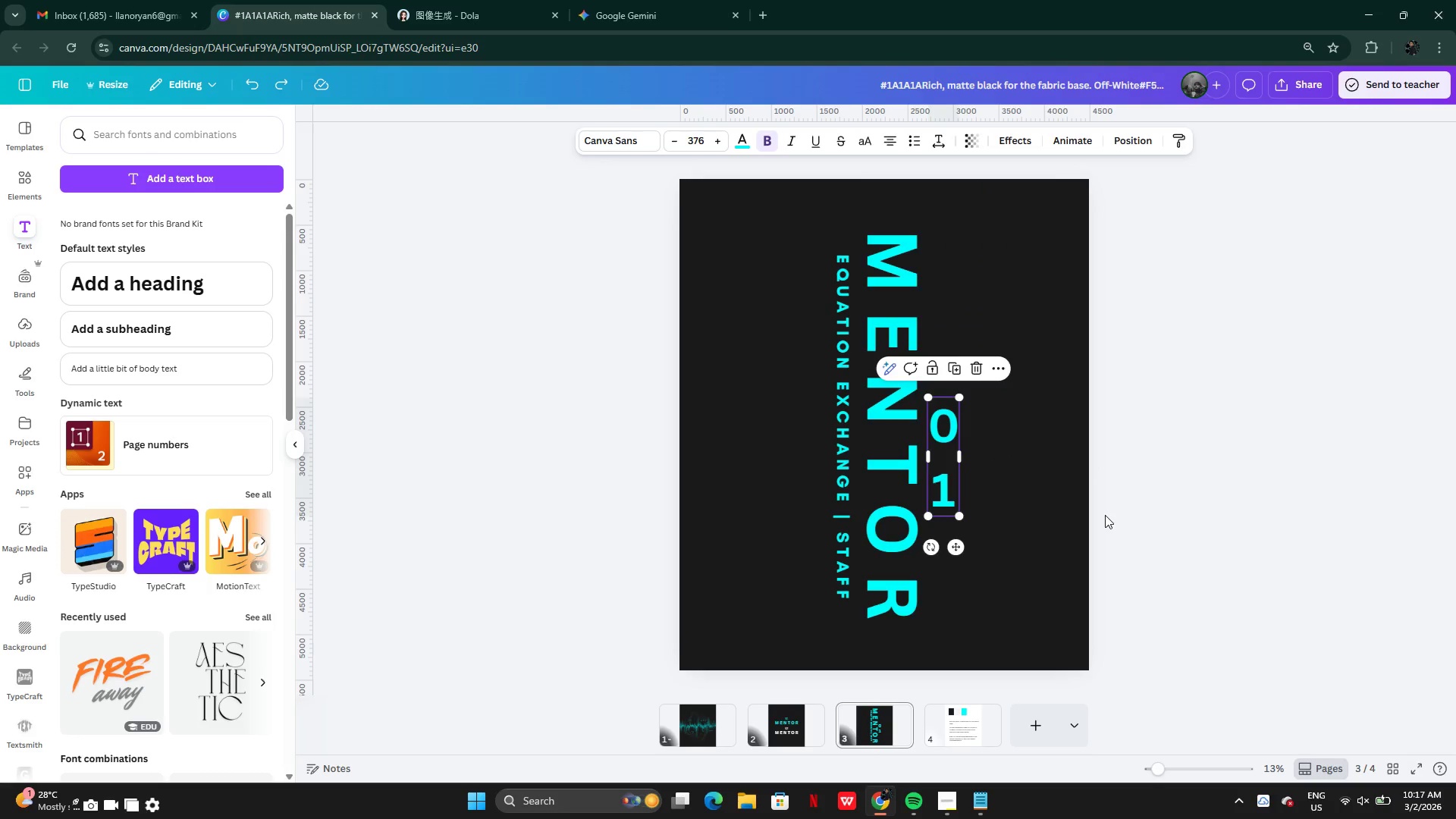 
key(Control+Z)
 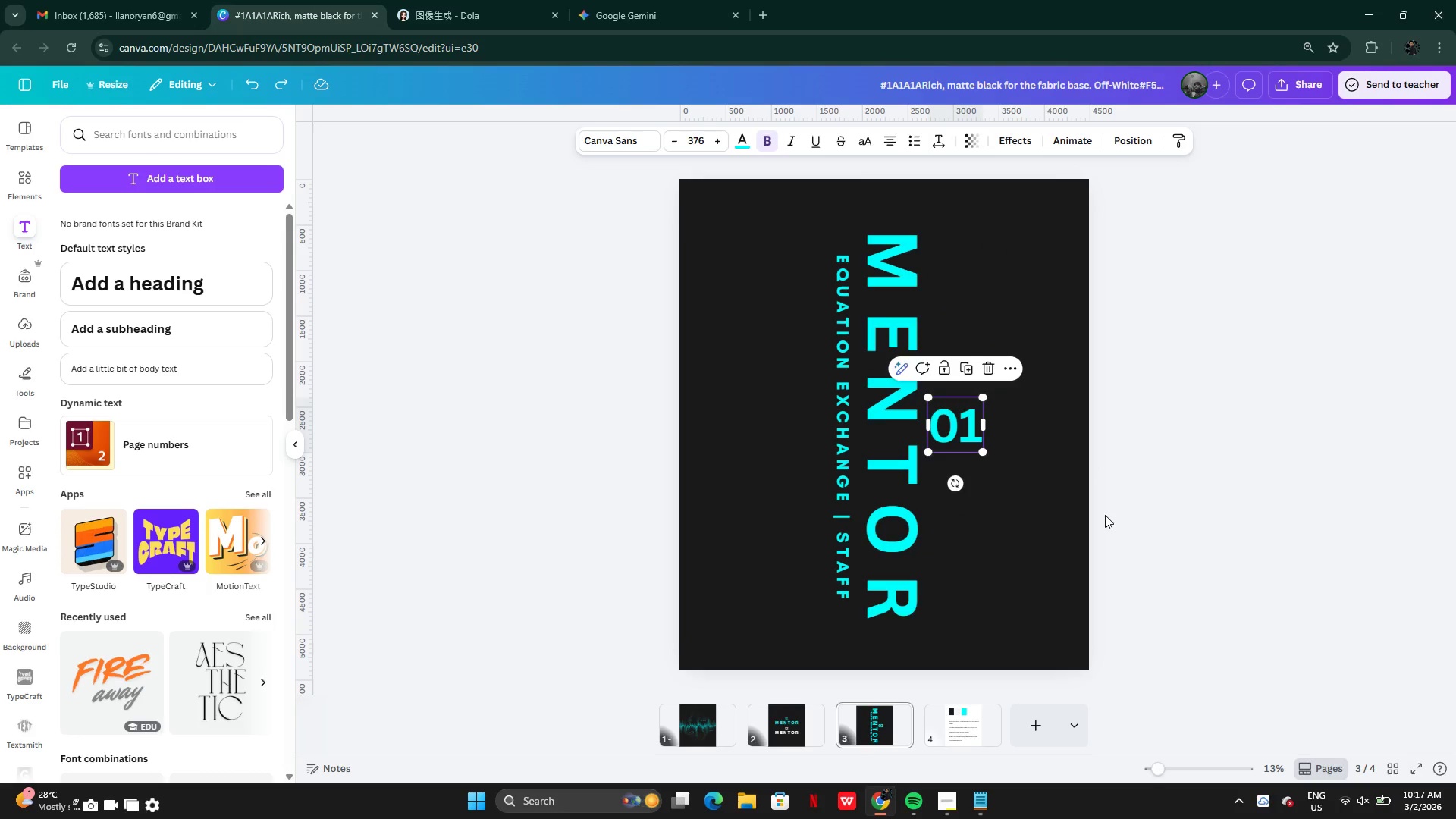 
key(Control+Z)
 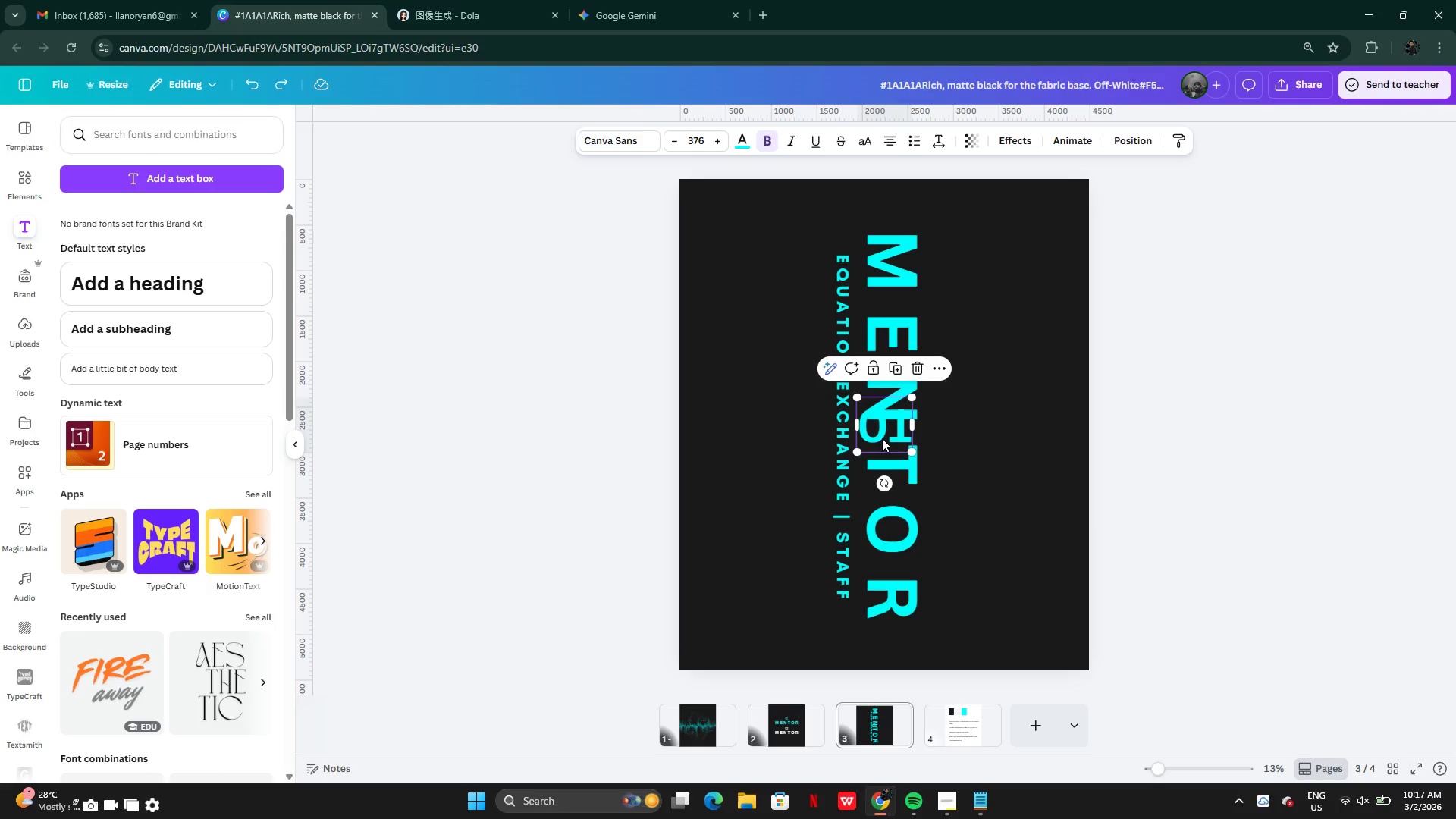 
left_click_drag(start_coordinate=[890, 426], to_coordinate=[958, 444])
 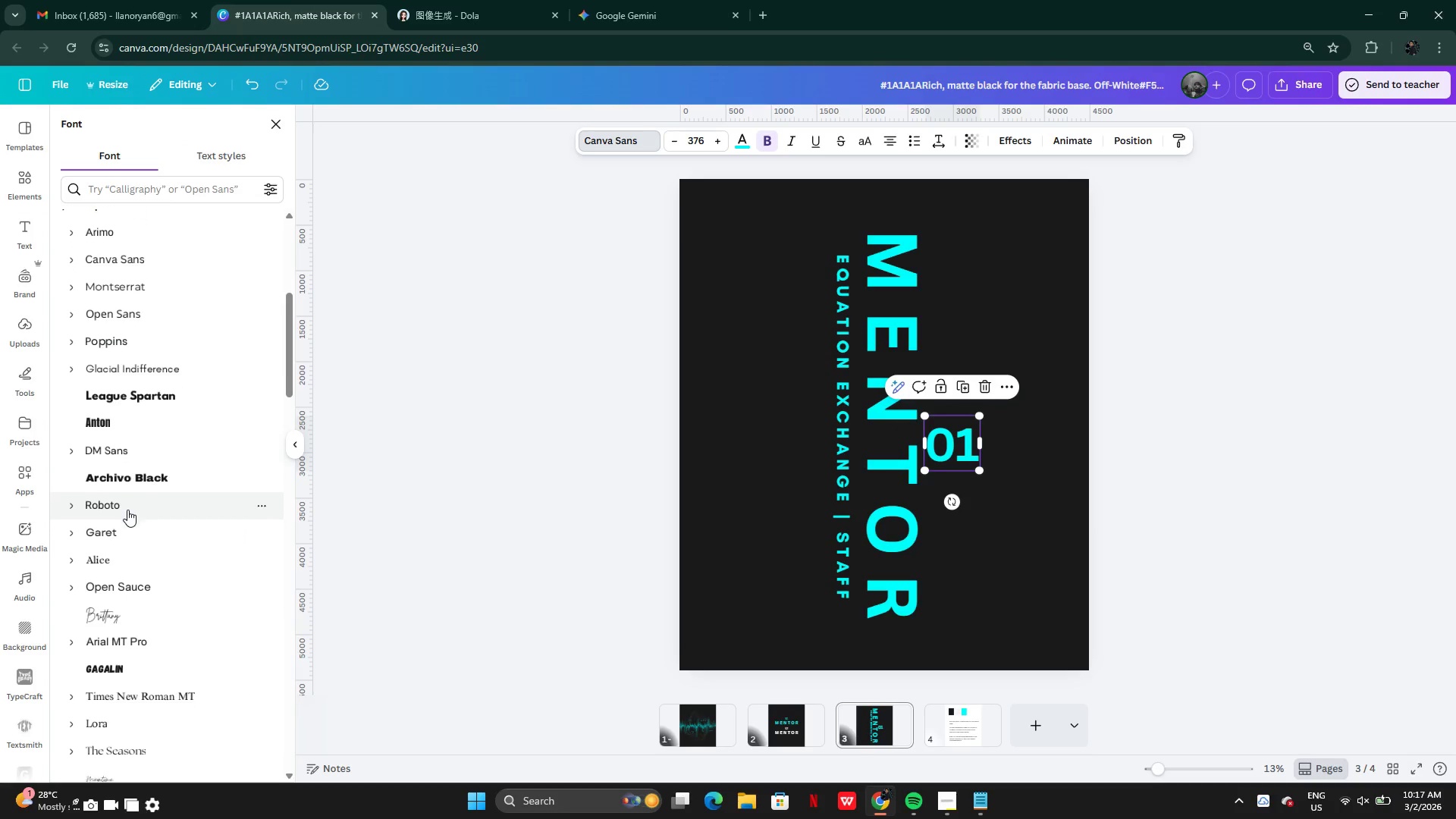 
left_click([124, 503])
 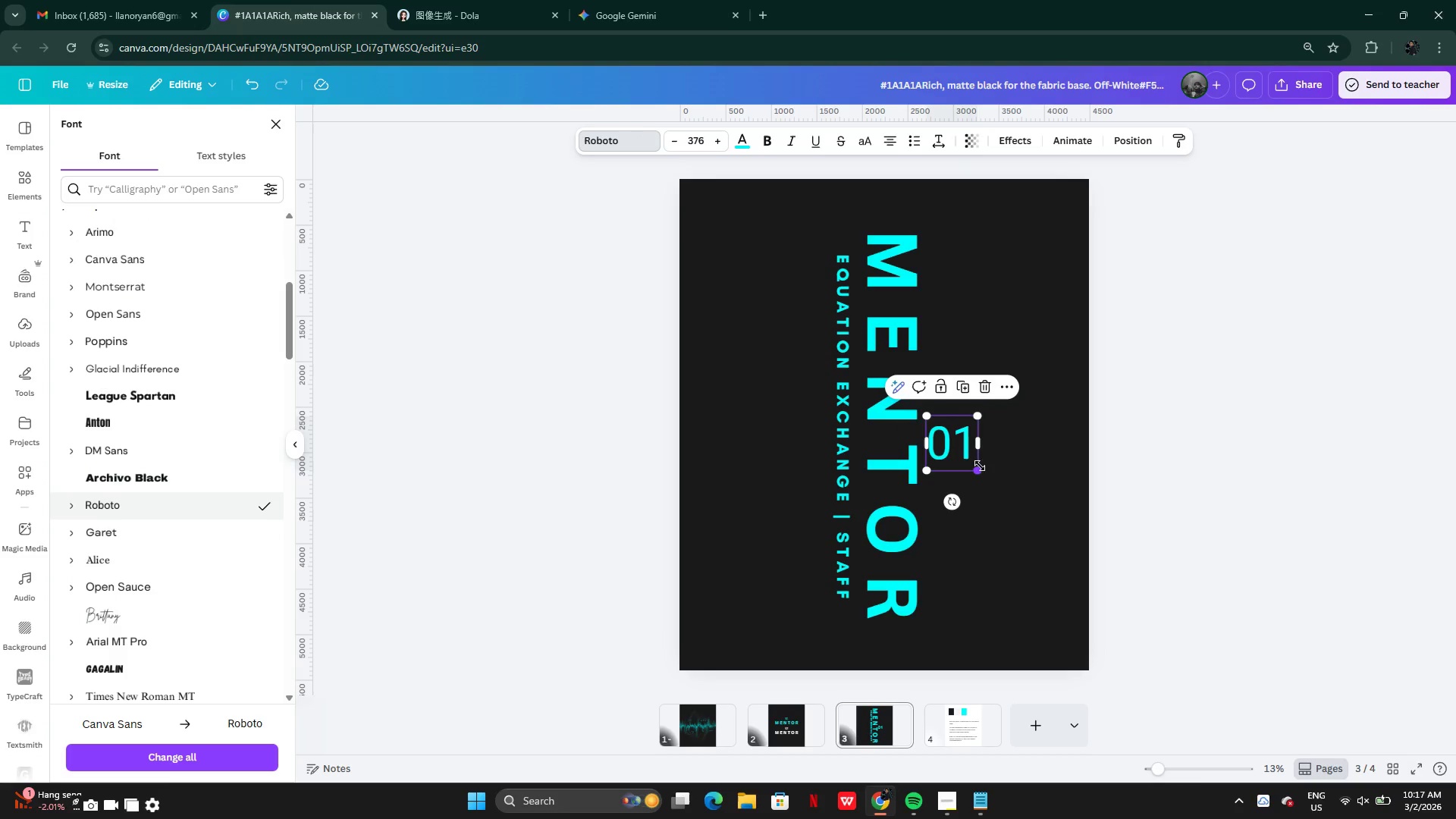 
left_click([762, 145])
 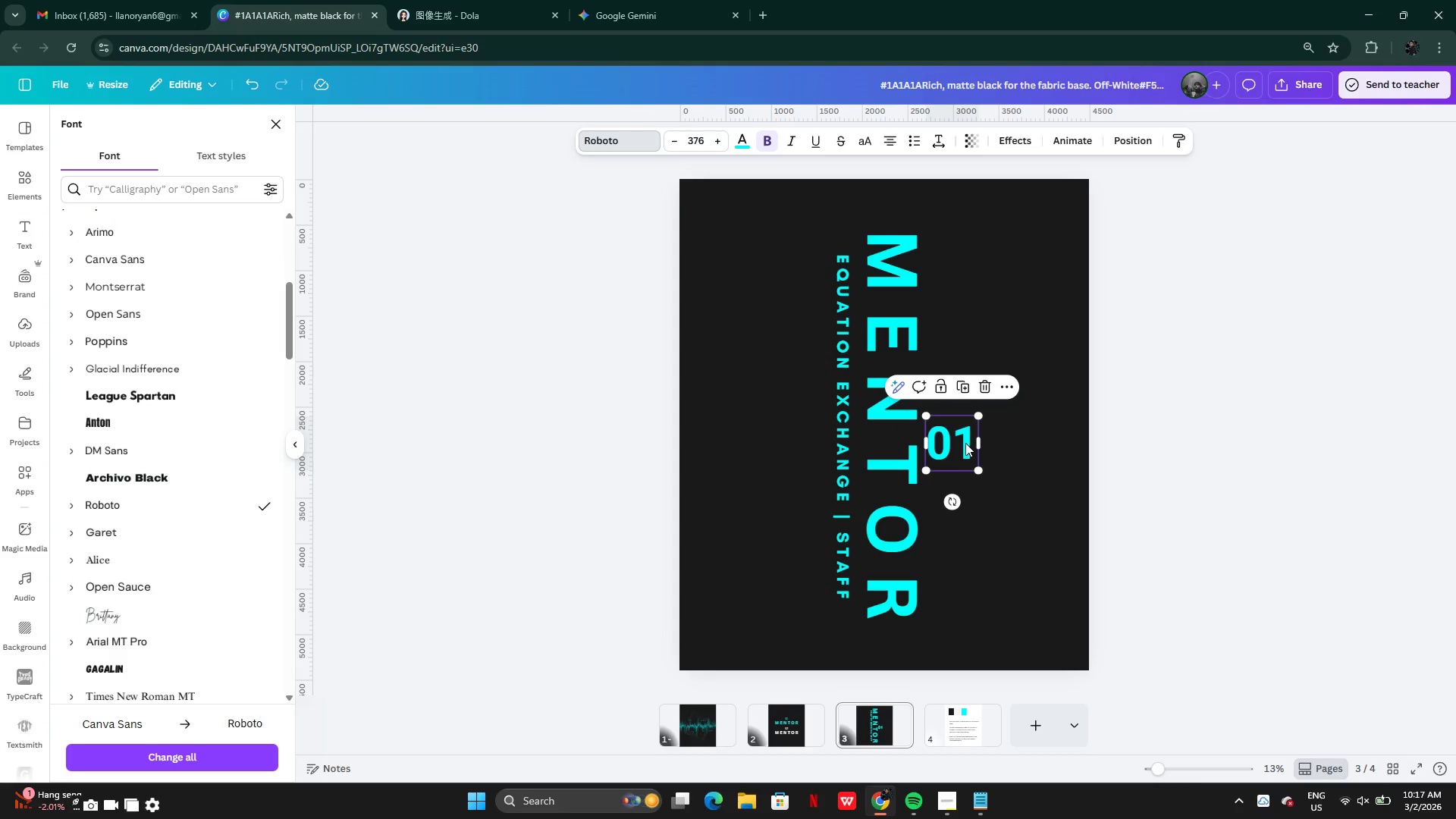 
left_click_drag(start_coordinate=[956, 444], to_coordinate=[965, 422])
 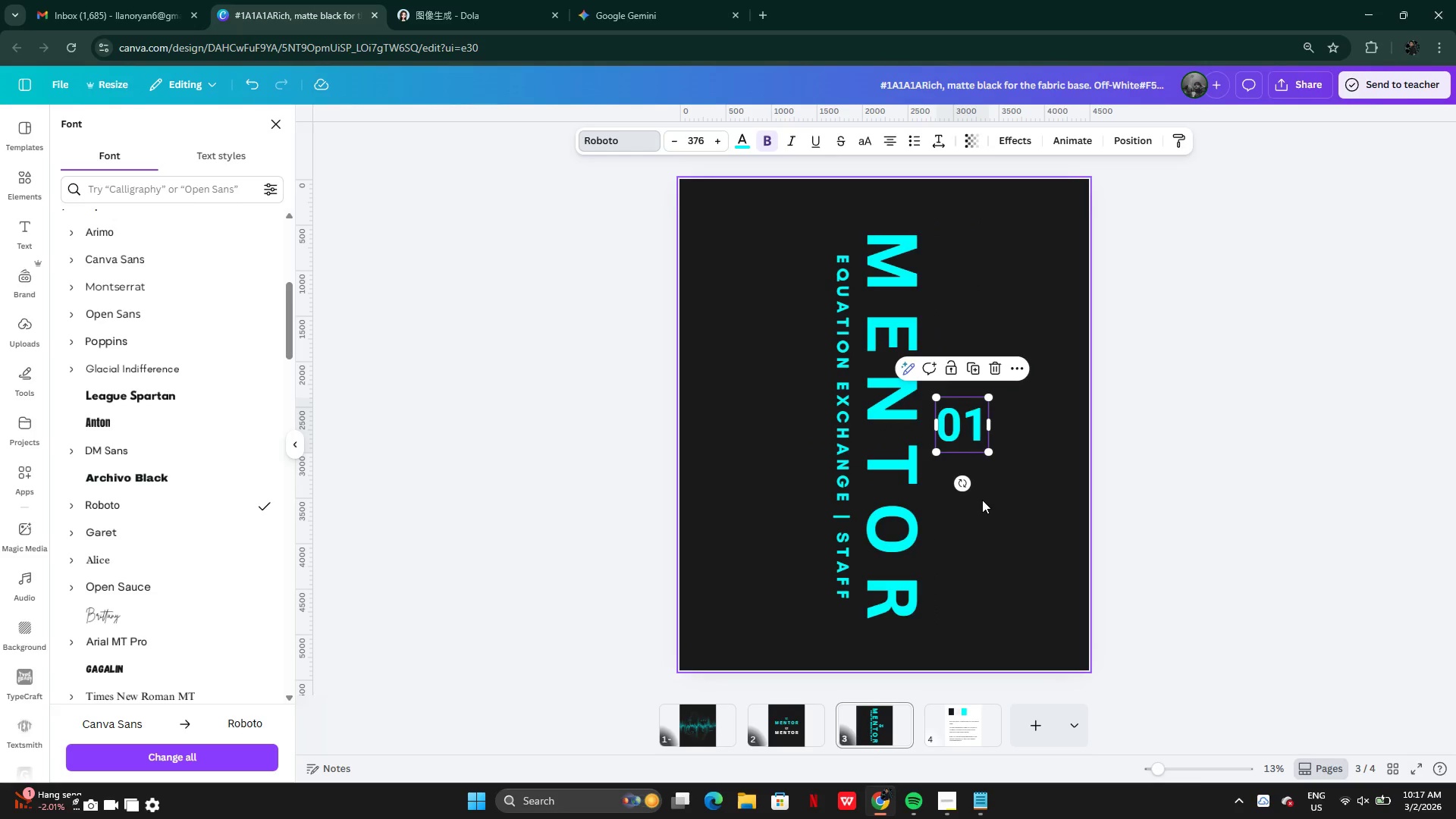 
left_click([982, 500])
 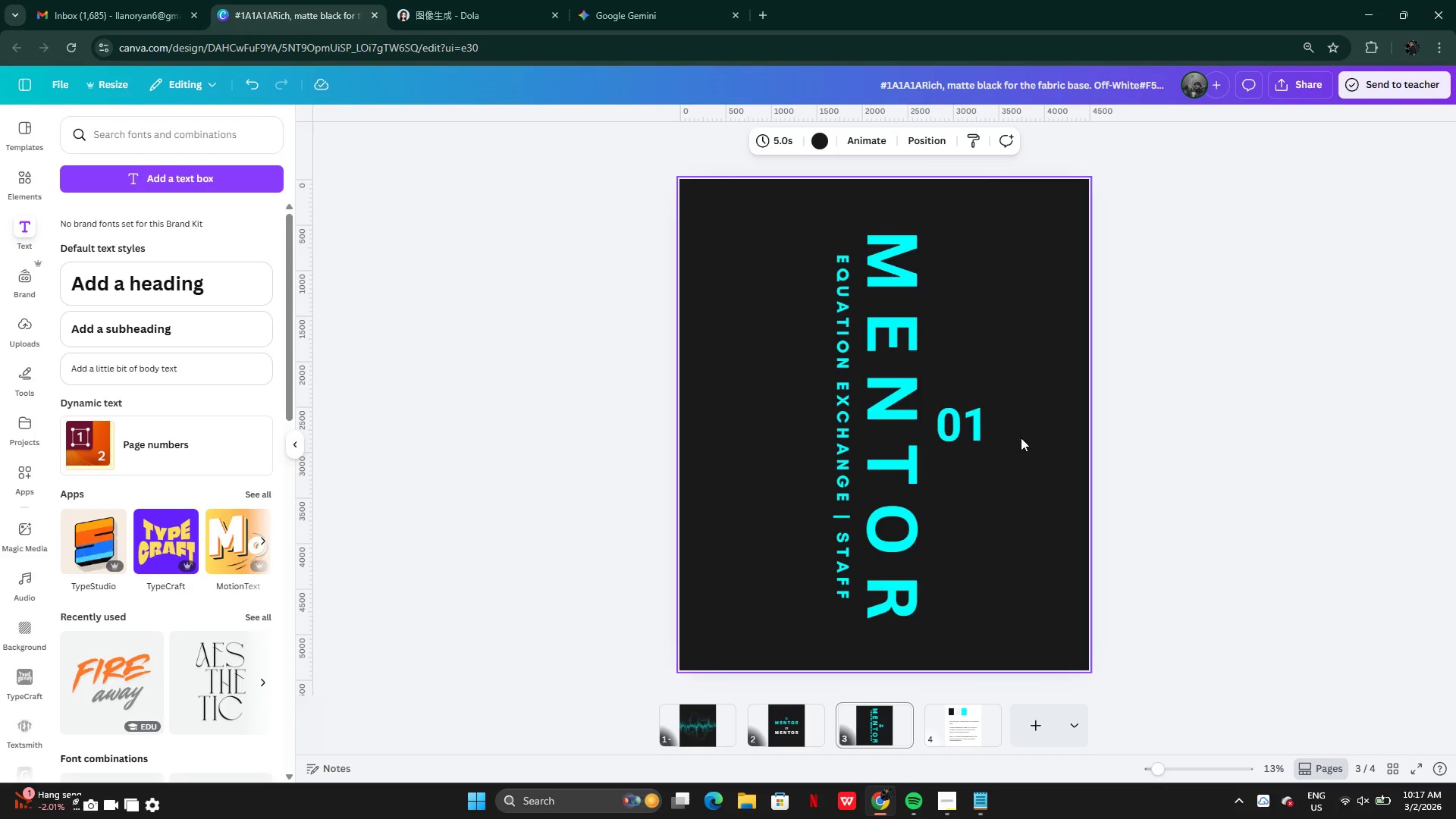 
left_click_drag(start_coordinate=[943, 427], to_coordinate=[779, 425])
 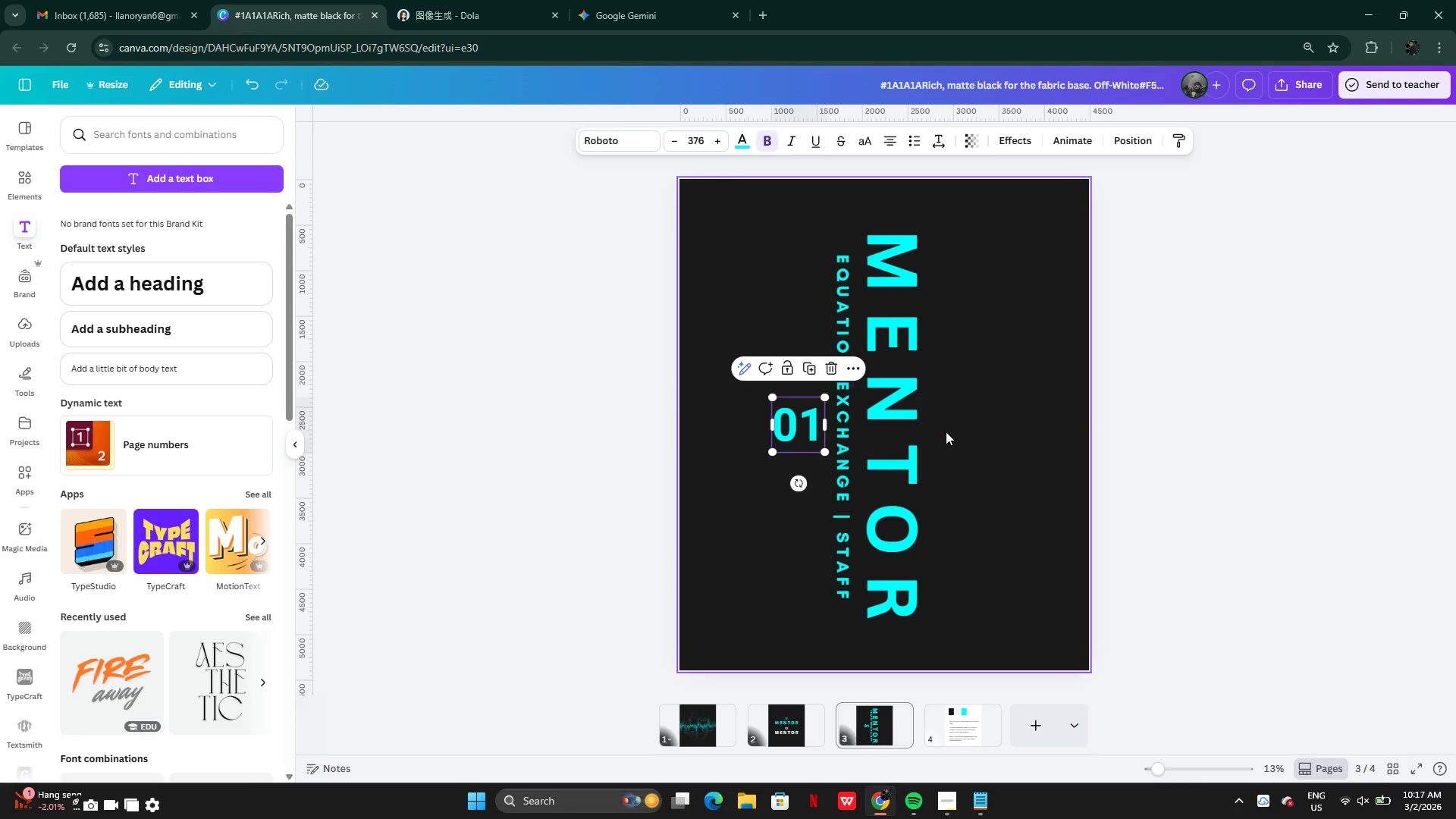 
left_click([946, 431])
 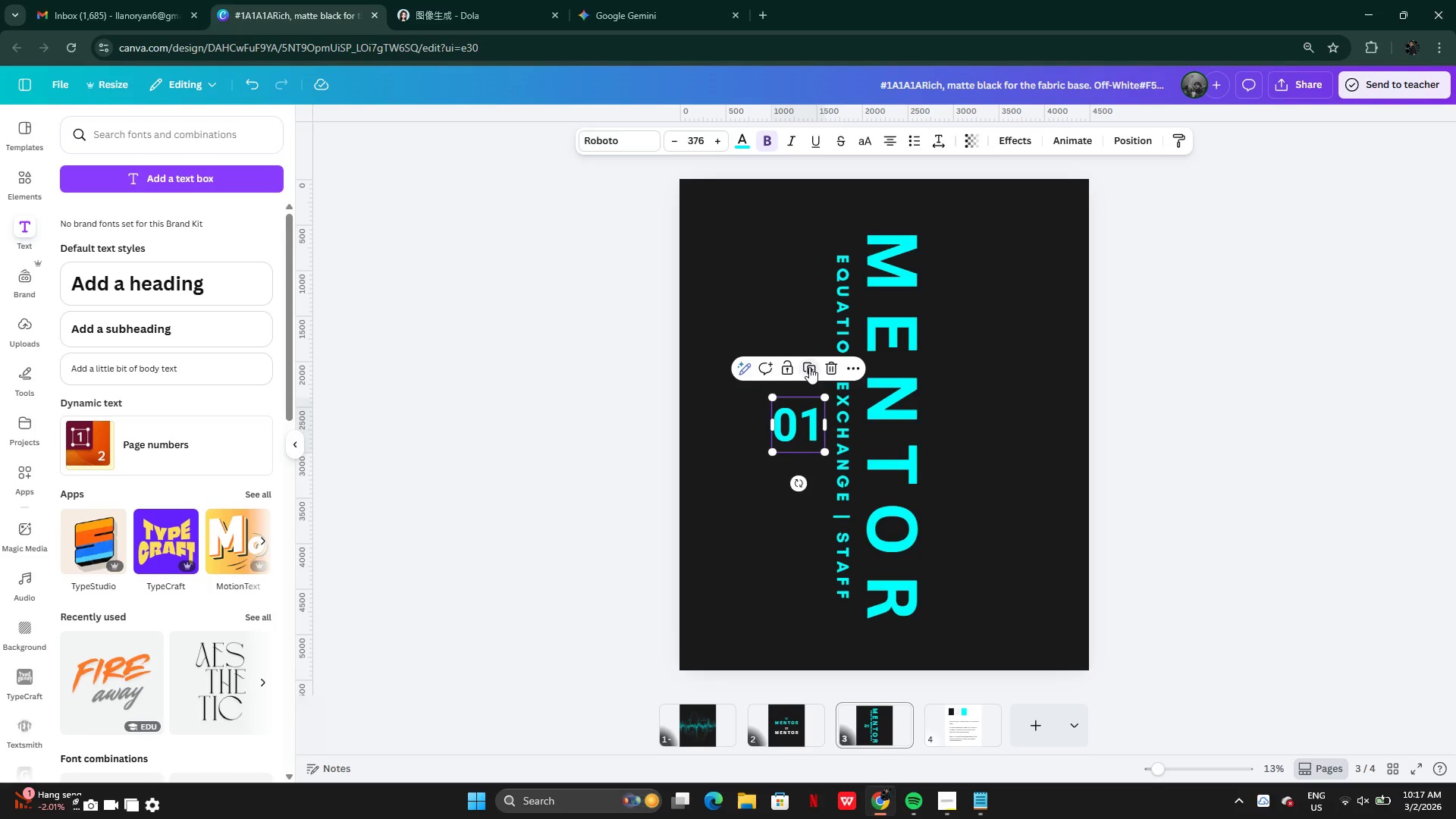 
left_click_drag(start_coordinate=[803, 416], to_coordinate=[971, 413])
 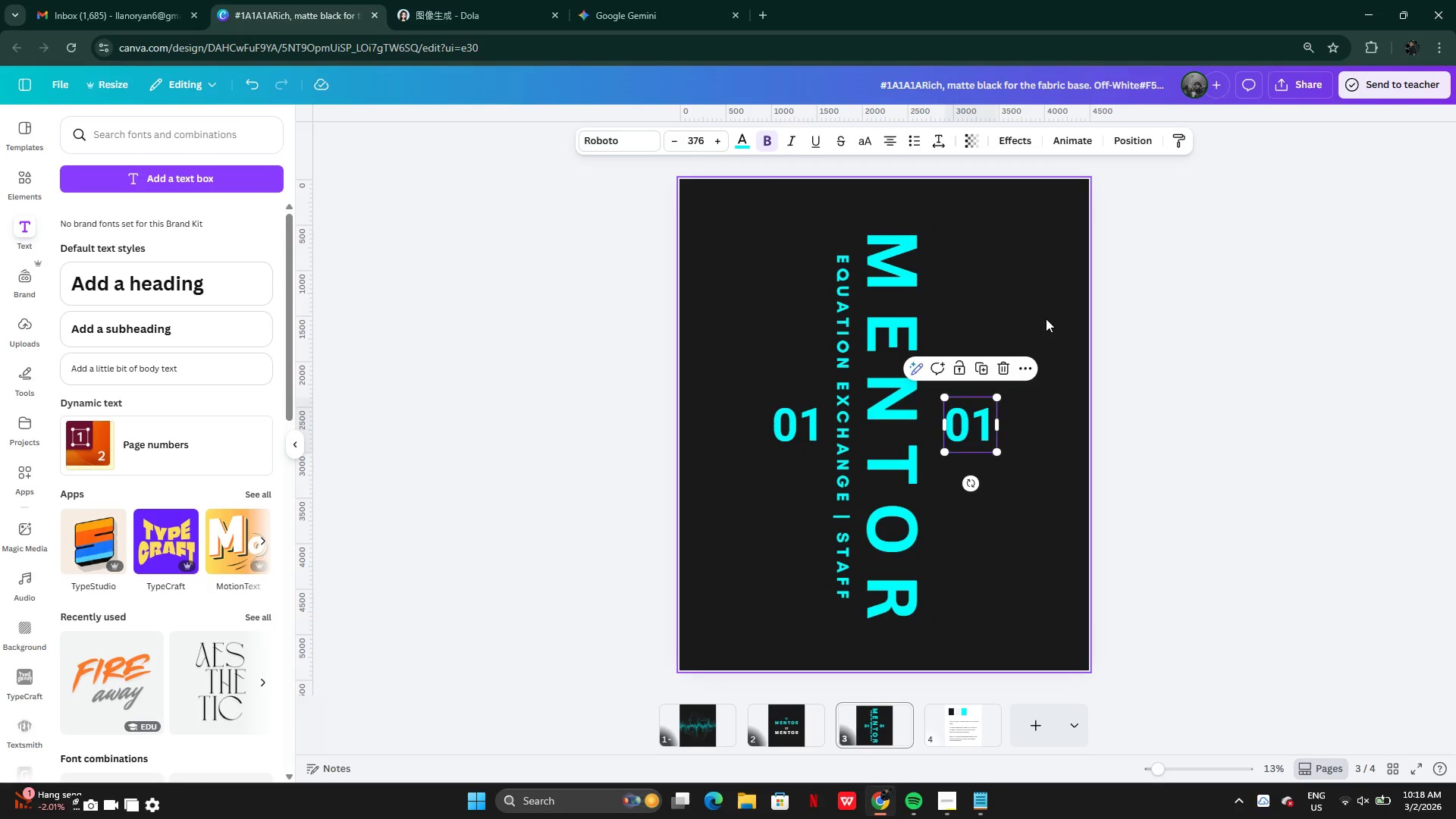 
left_click([1046, 313])
 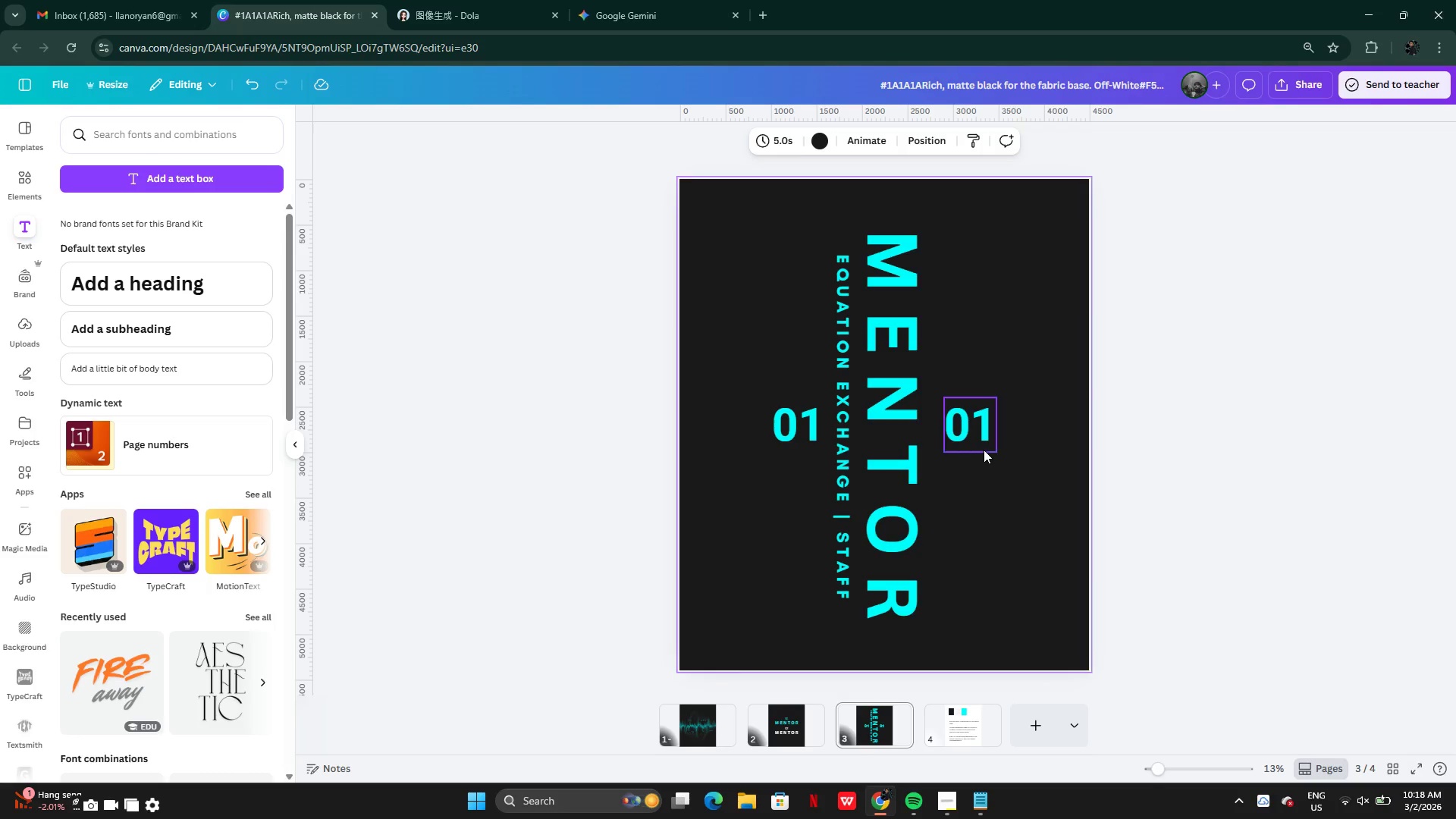 
left_click([984, 449])
 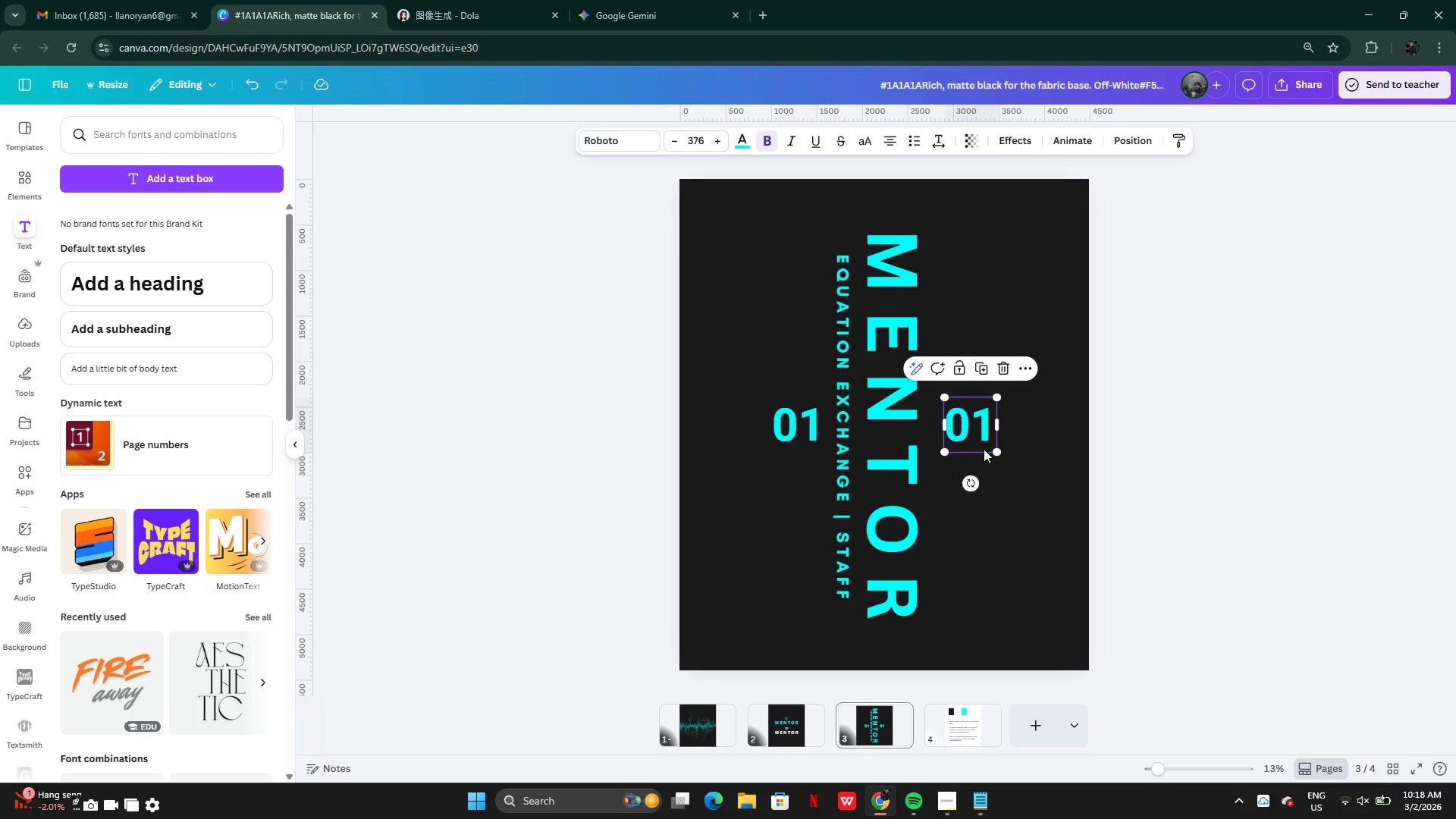 
key(Backspace)
 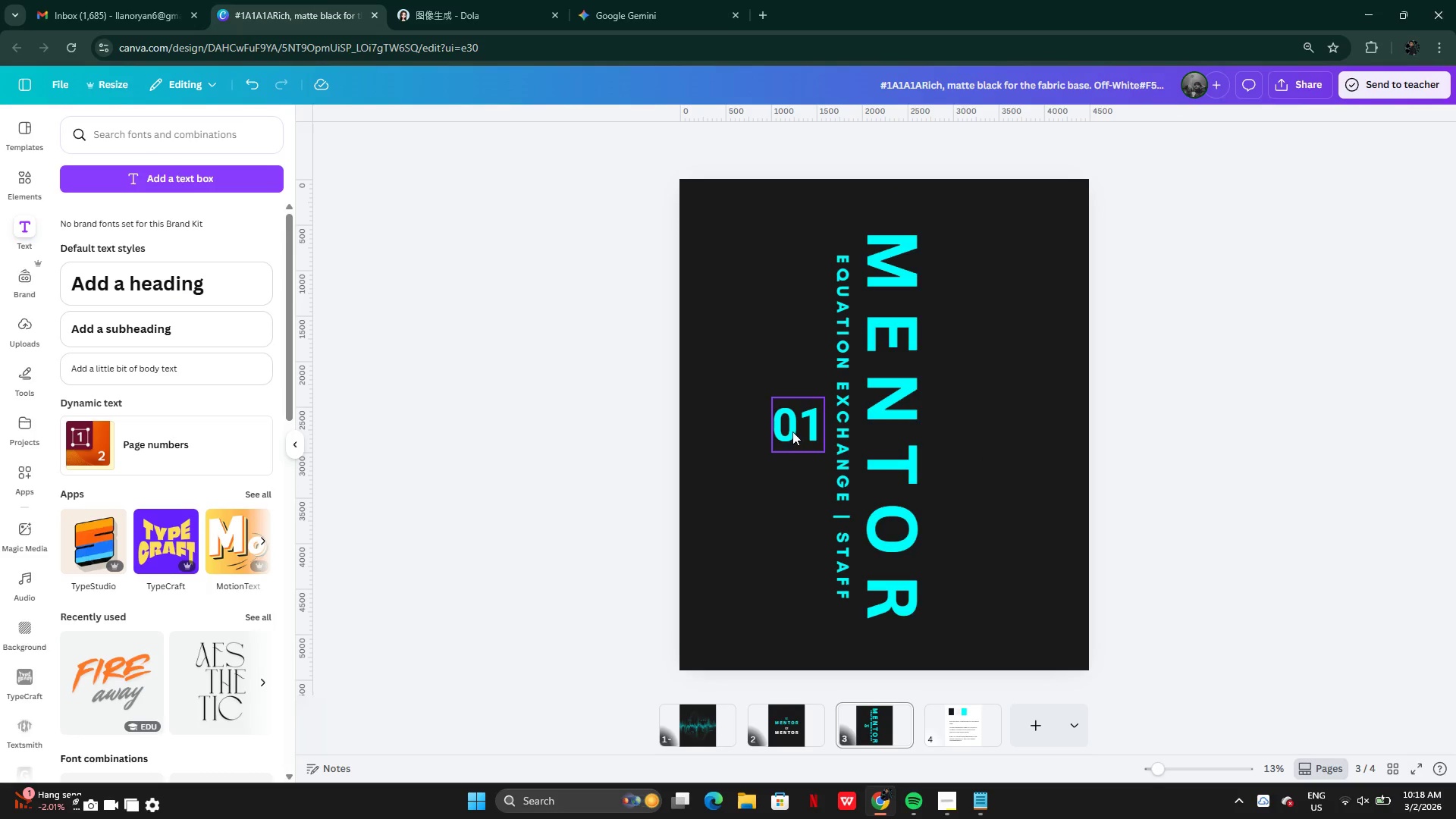 
mouse_move([807, 431])
 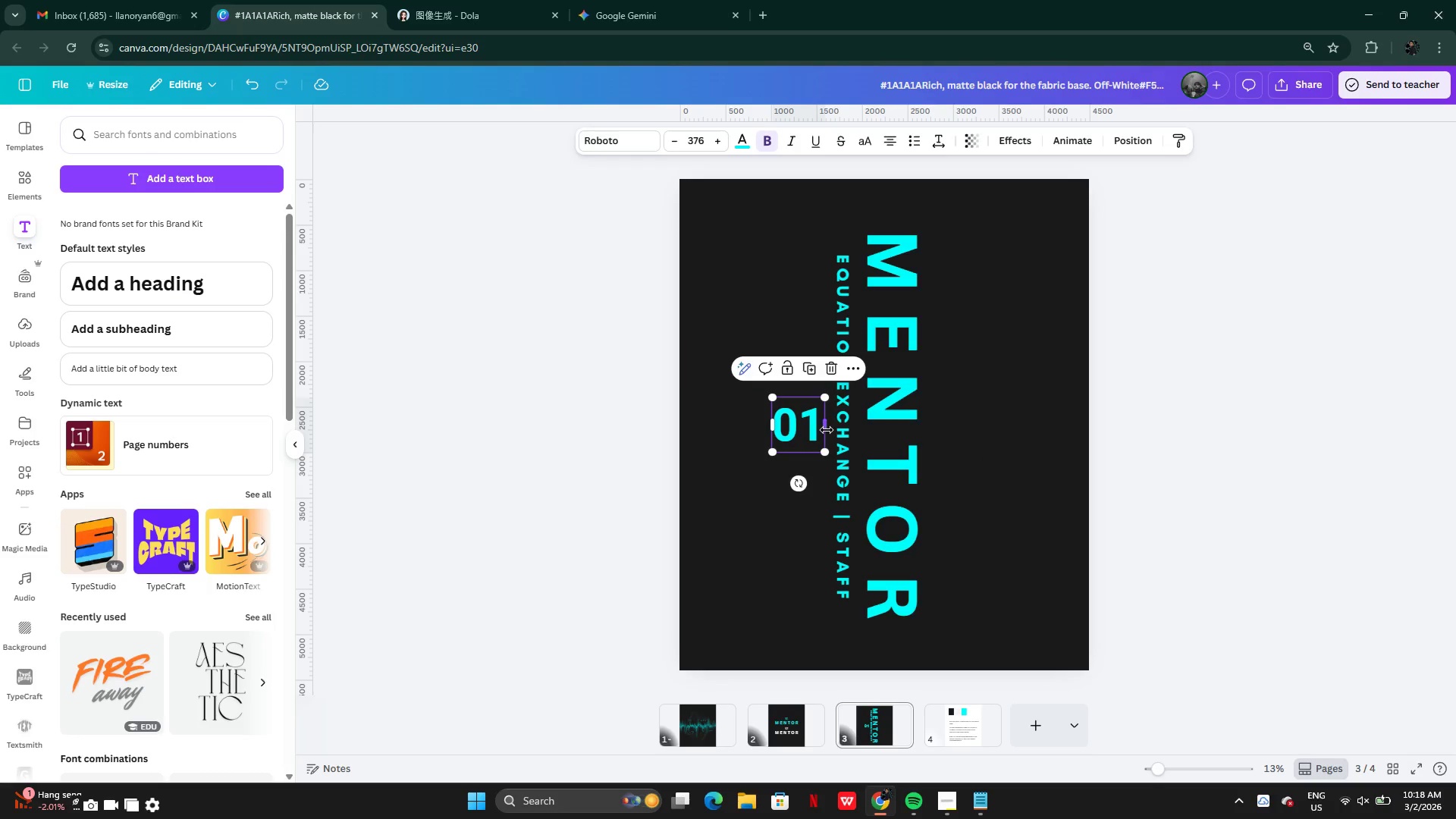 
left_click_drag(start_coordinate=[827, 429], to_coordinate=[805, 428])
 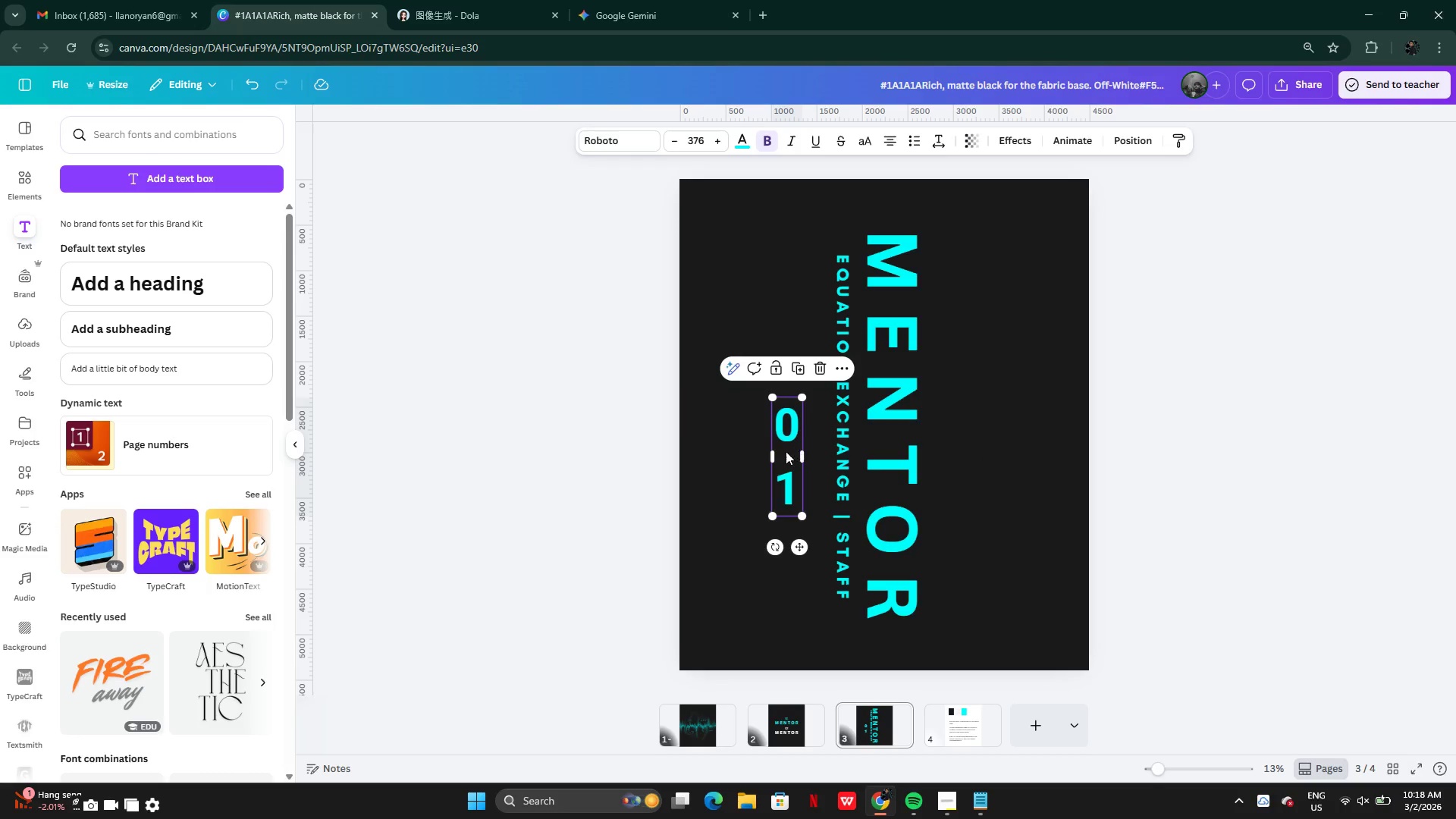 
left_click_drag(start_coordinate=[786, 451], to_coordinate=[808, 421])
 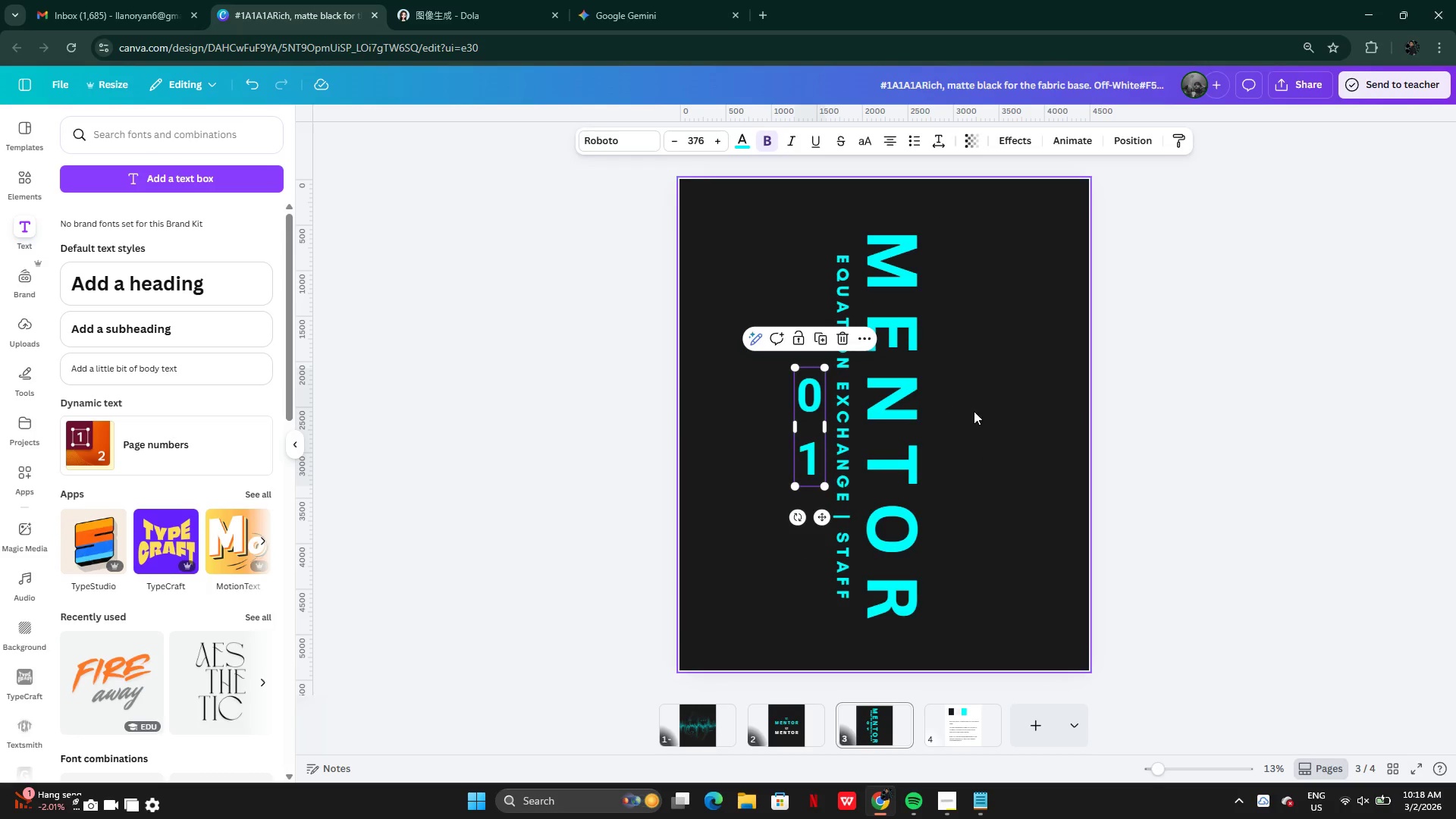 
left_click([974, 411])
 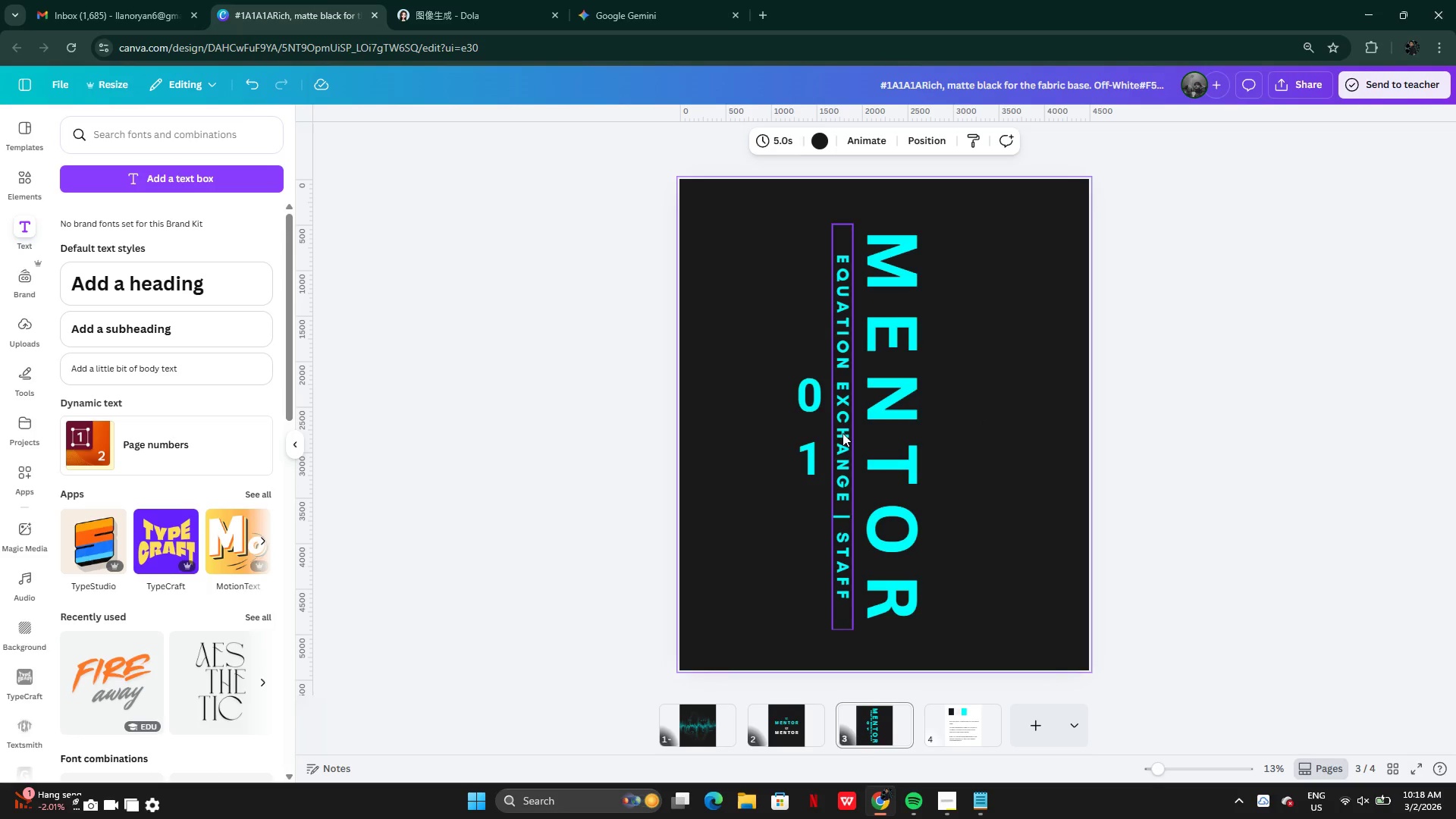 
left_click([824, 439])
 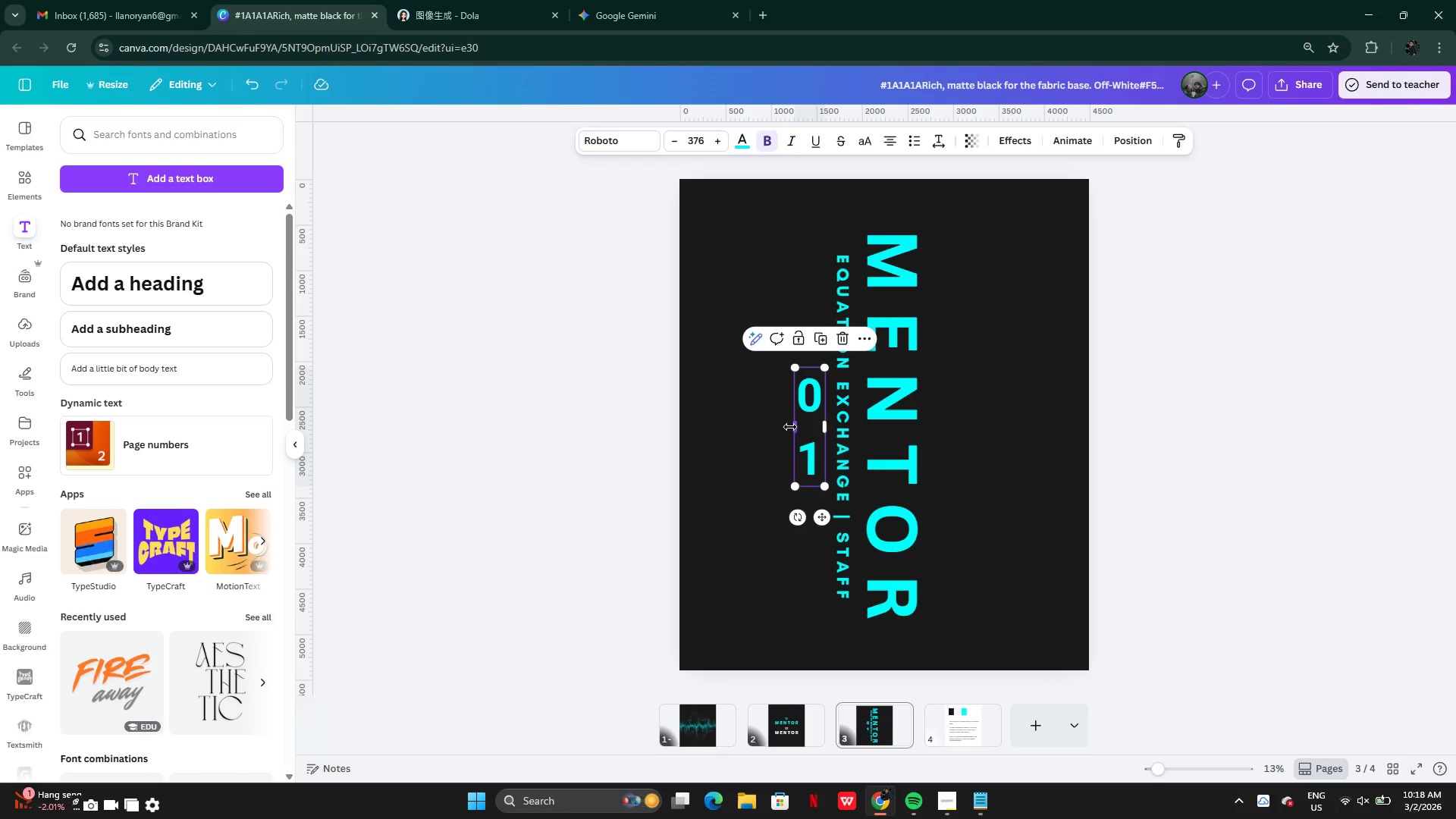 
left_click([799, 427])
 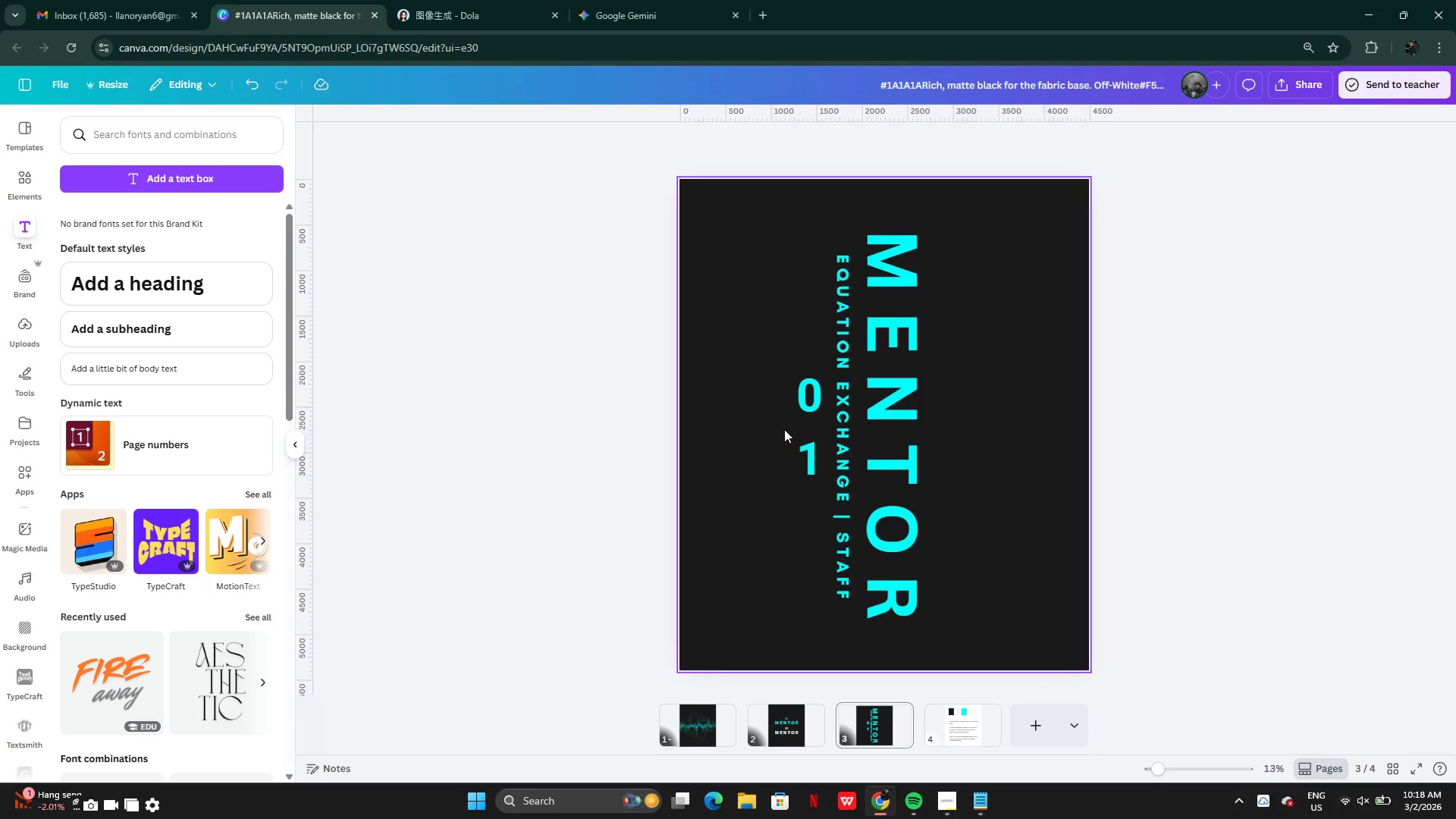 
left_click([807, 428])
 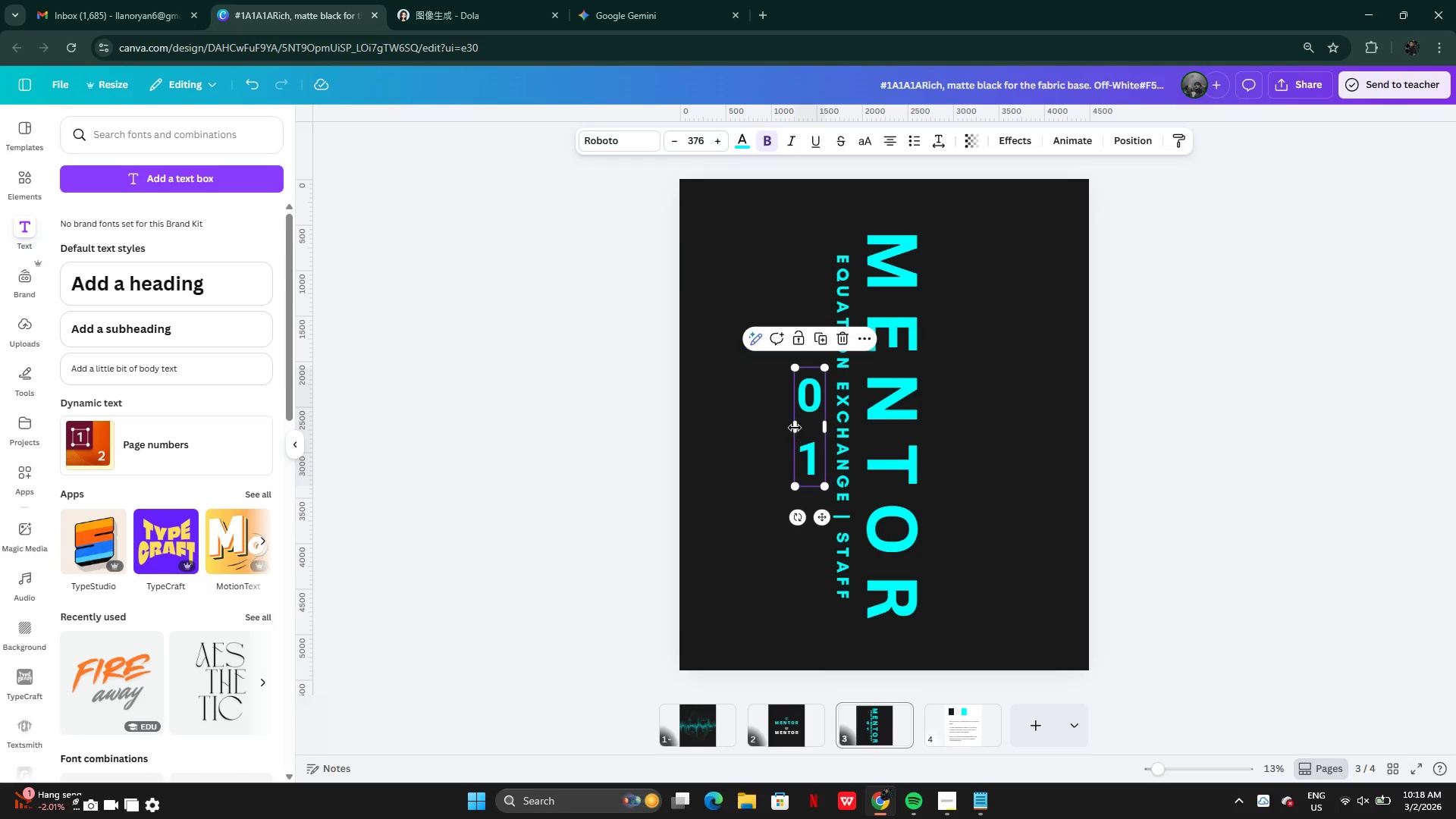 
left_click_drag(start_coordinate=[794, 428], to_coordinate=[767, 419])
 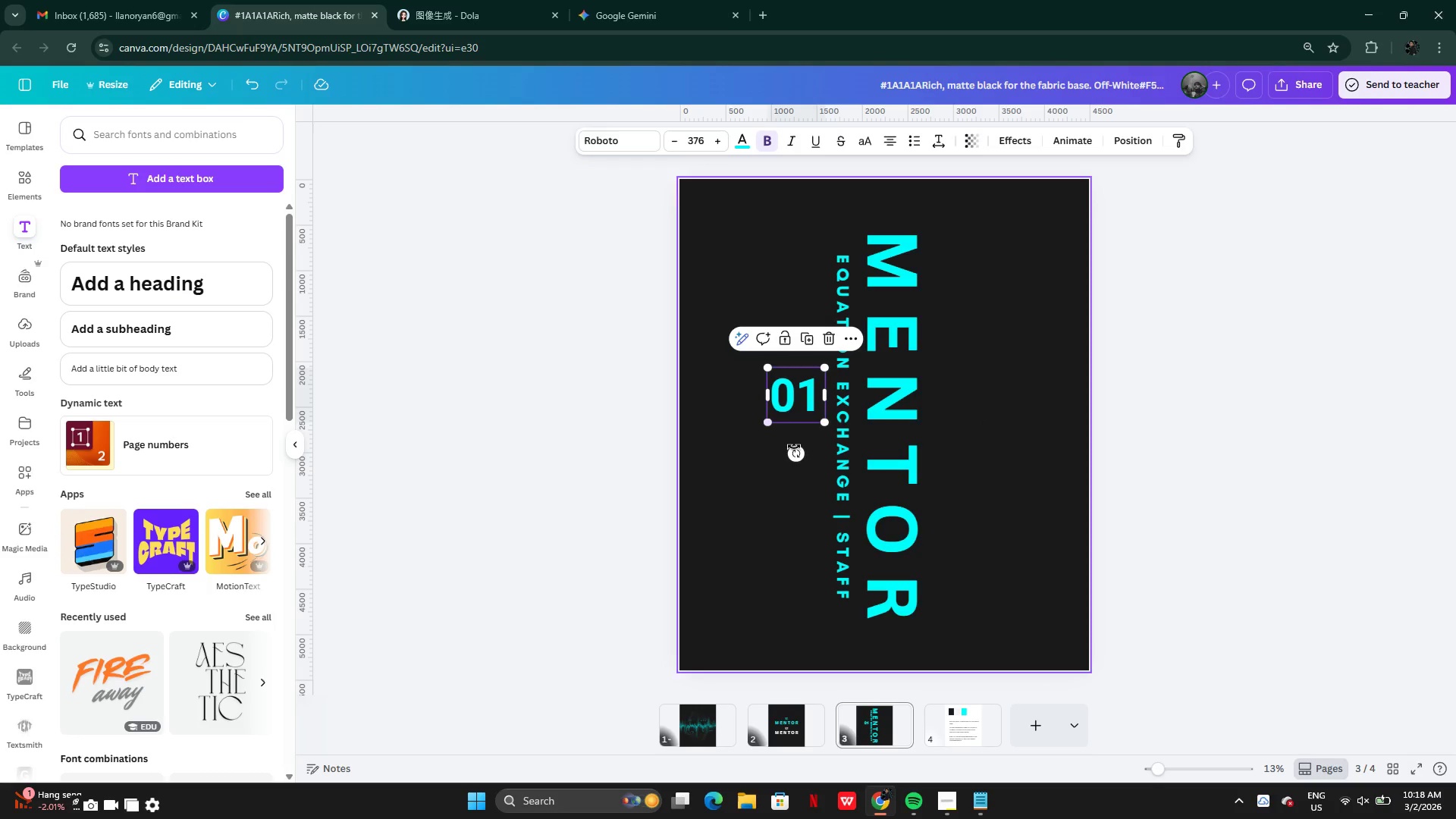 
left_click([794, 447])
 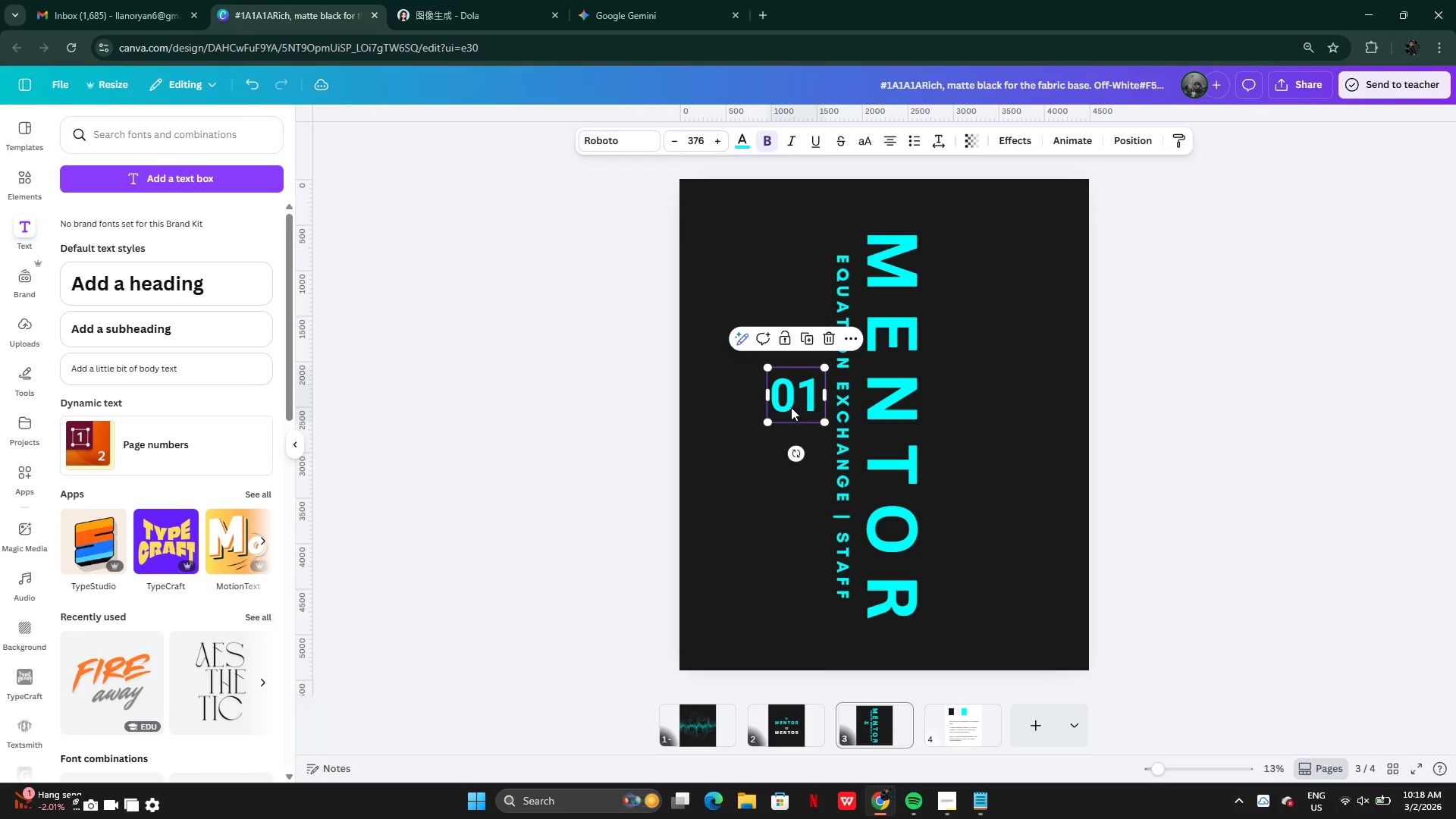 
left_click_drag(start_coordinate=[793, 401], to_coordinate=[802, 431])
 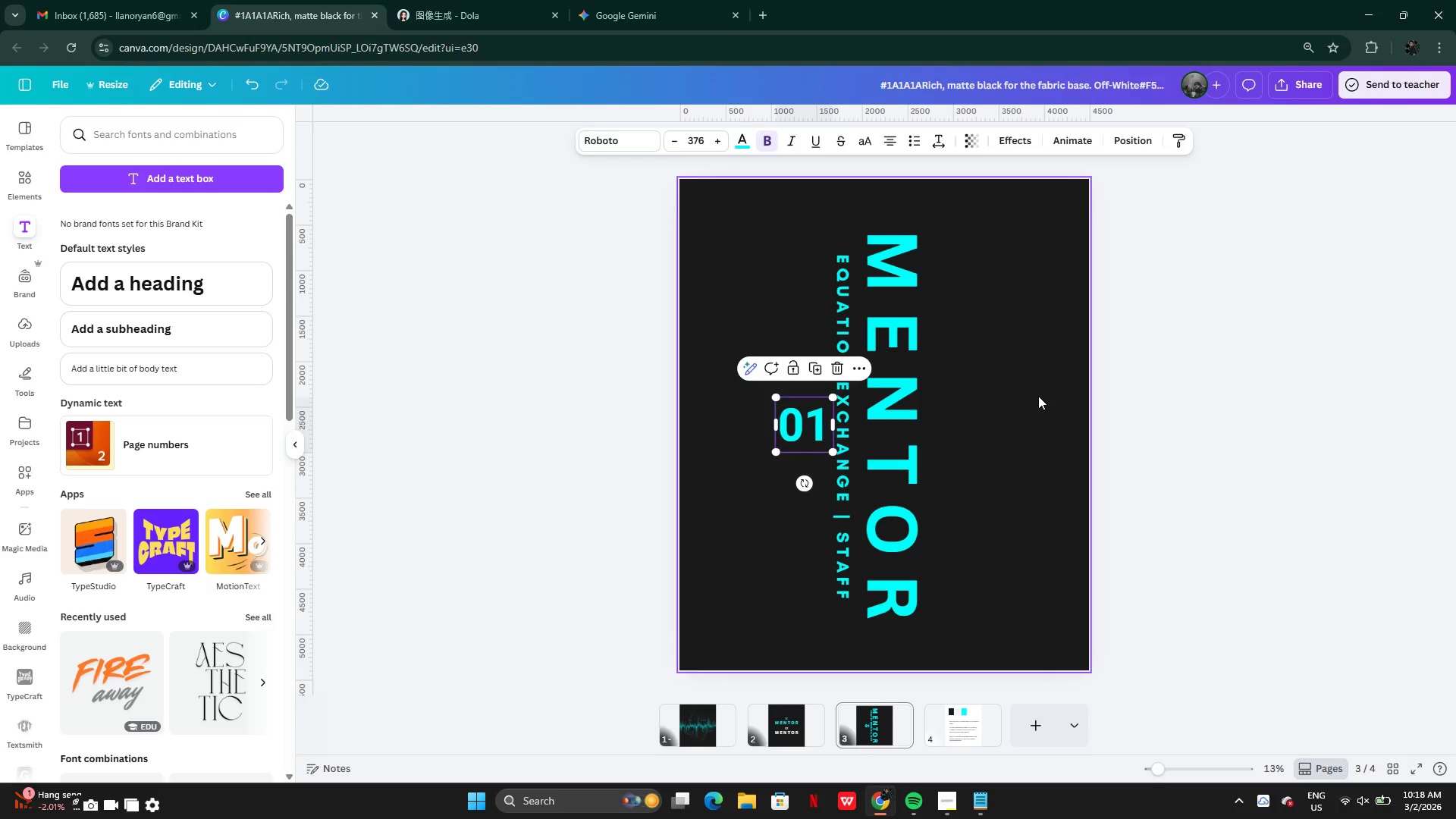 
left_click([1038, 396])
 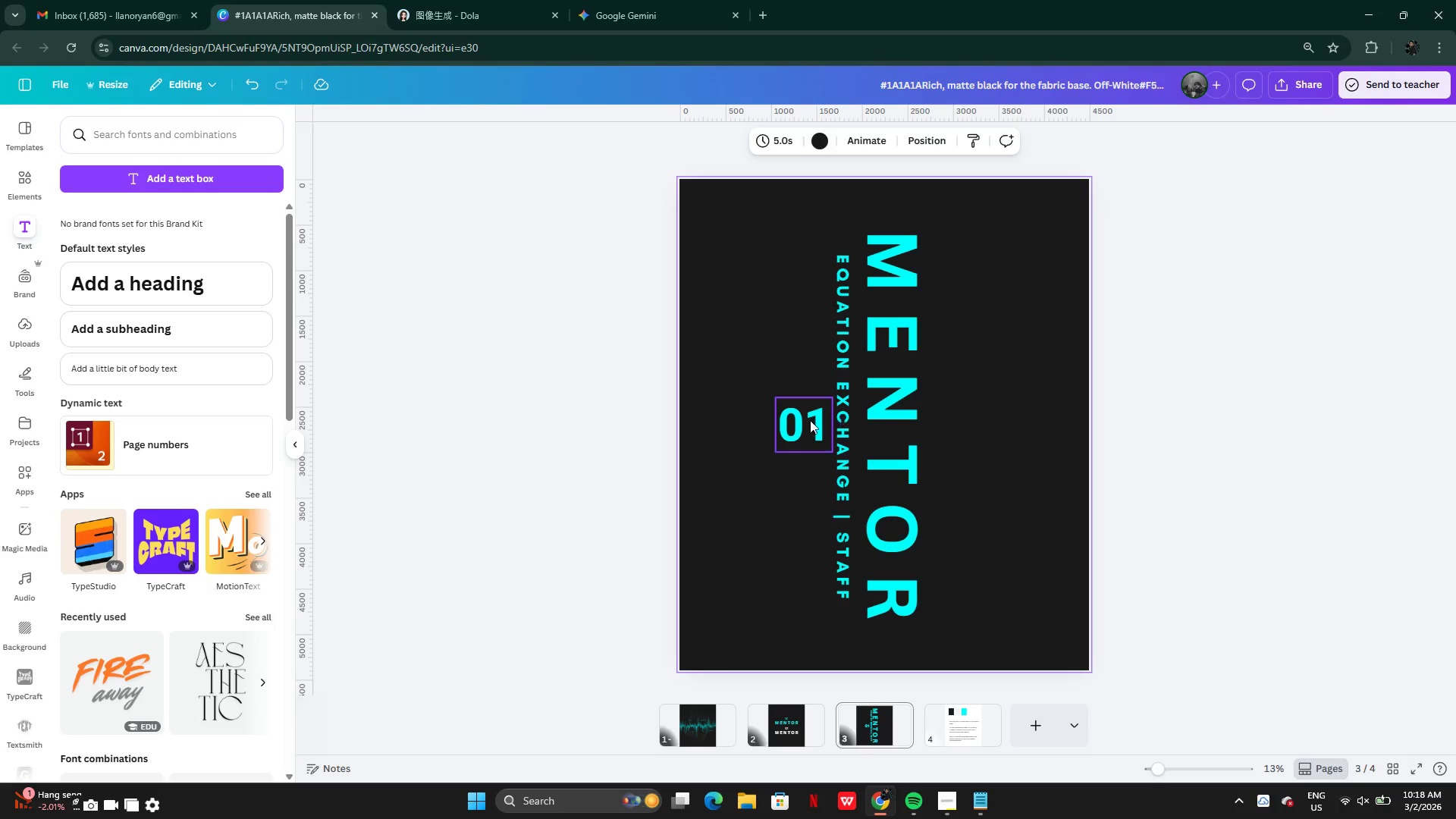 
left_click_drag(start_coordinate=[807, 420], to_coordinate=[803, 420])
 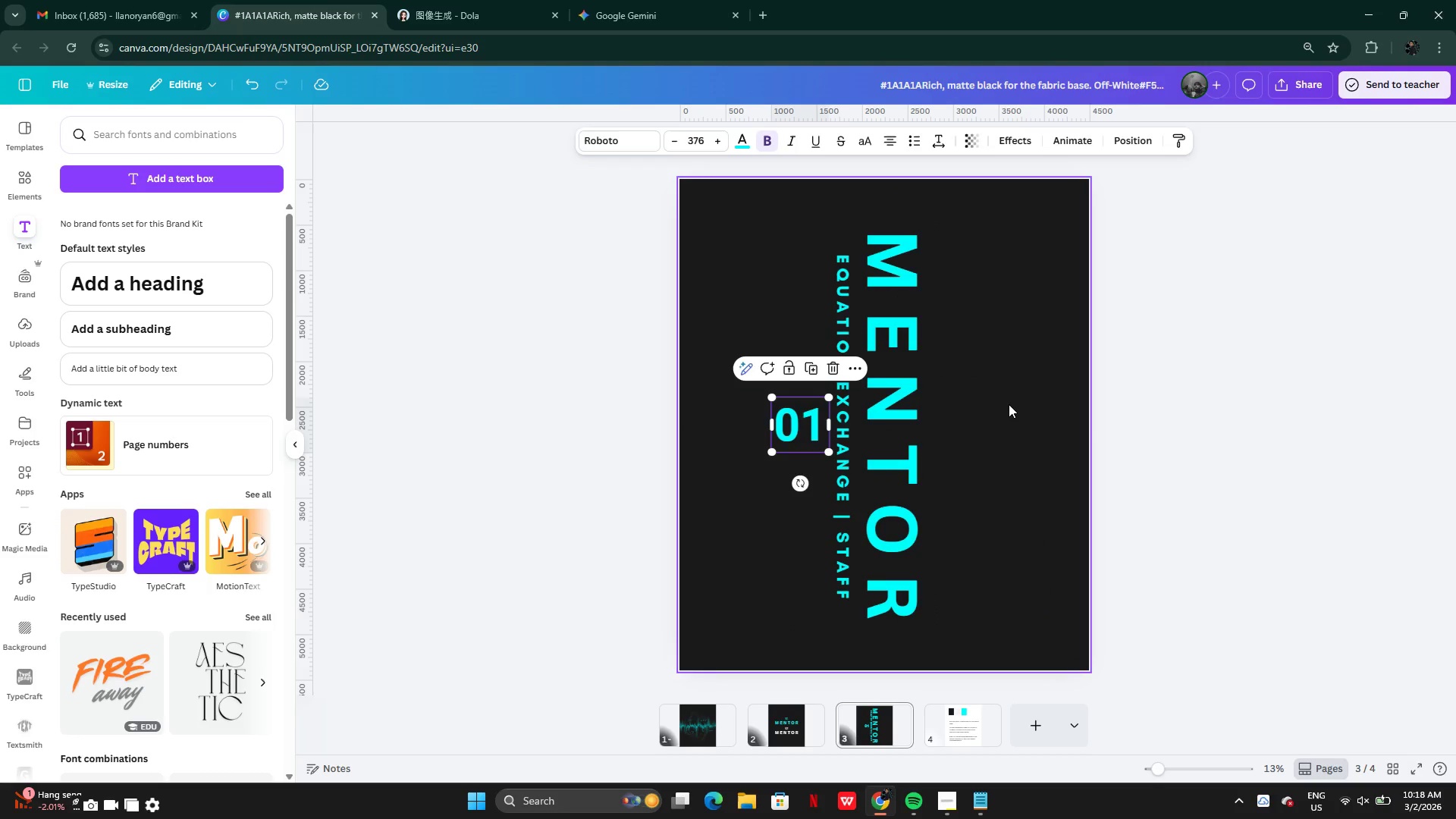 
left_click([1009, 404])
 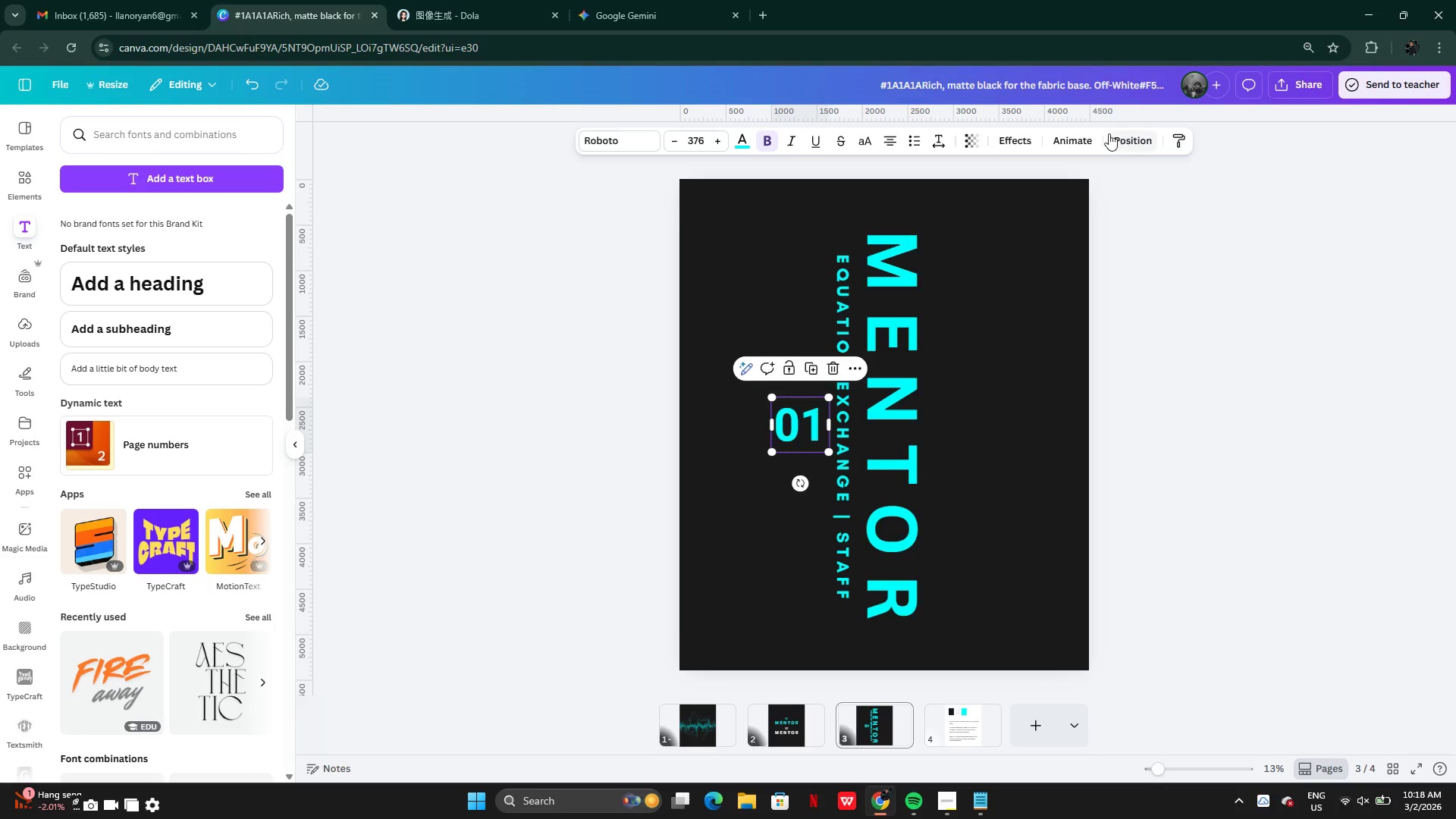 
left_click([1024, 141])
 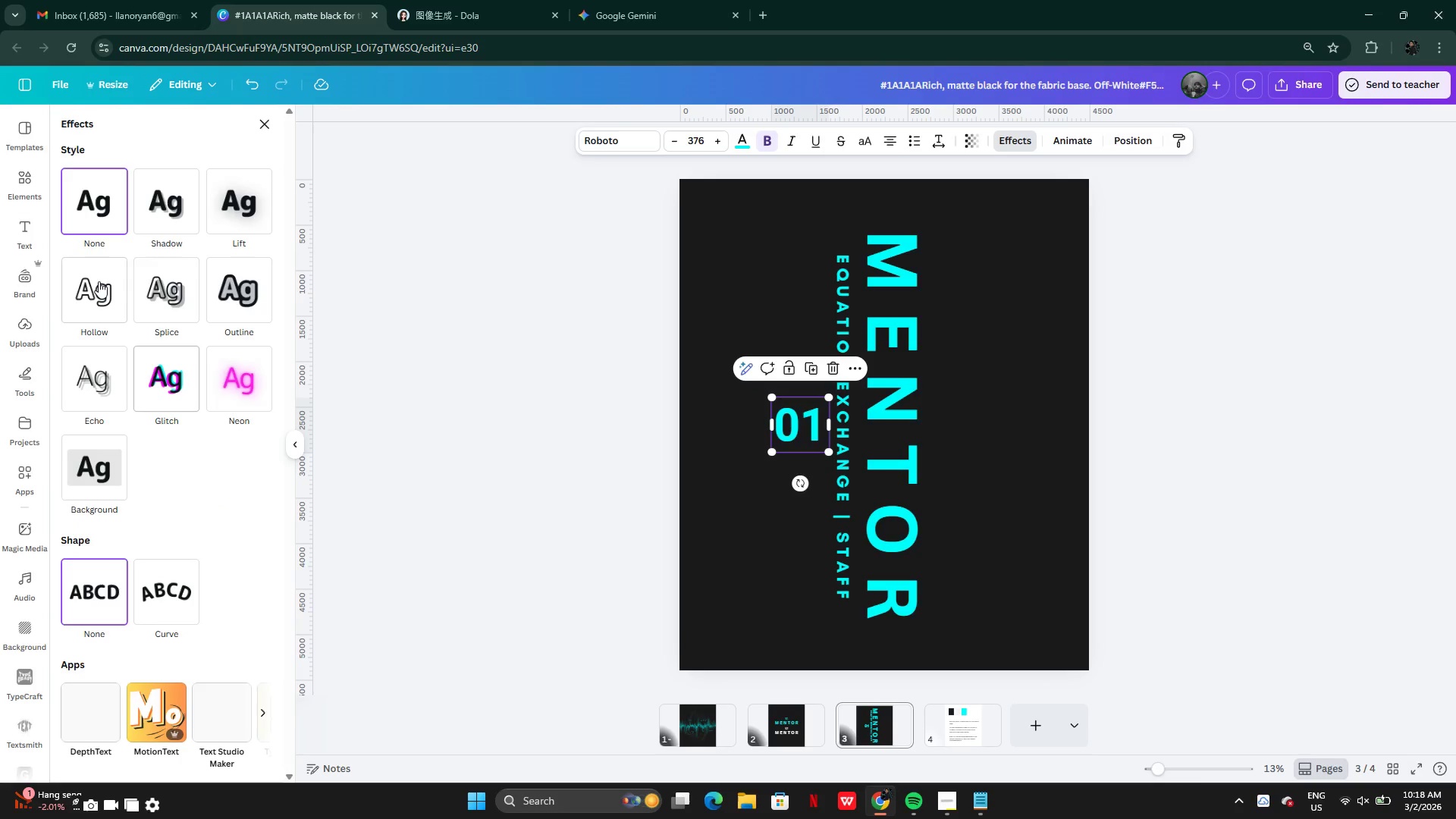 
left_click([99, 281])
 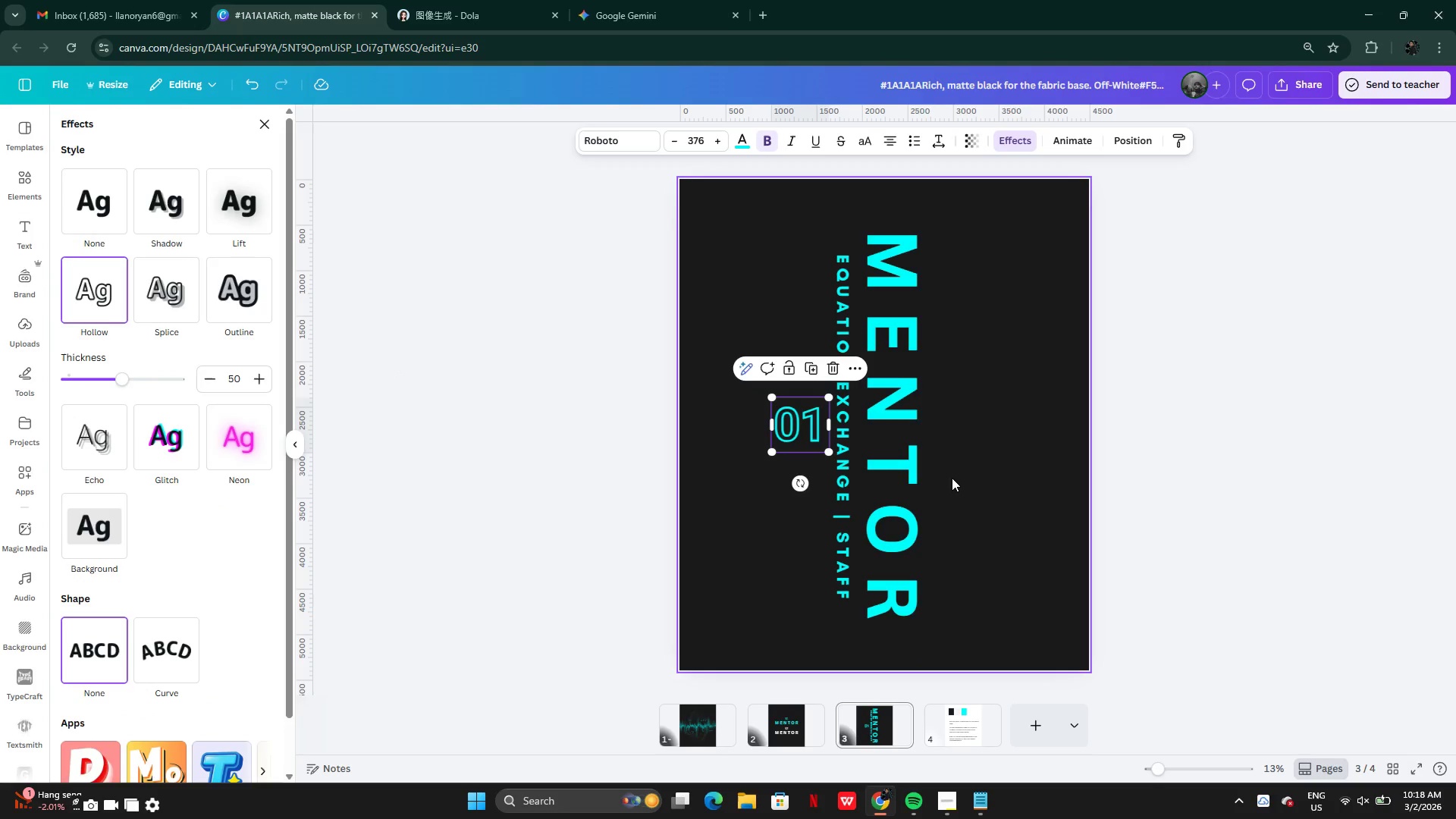 
left_click([953, 478])
 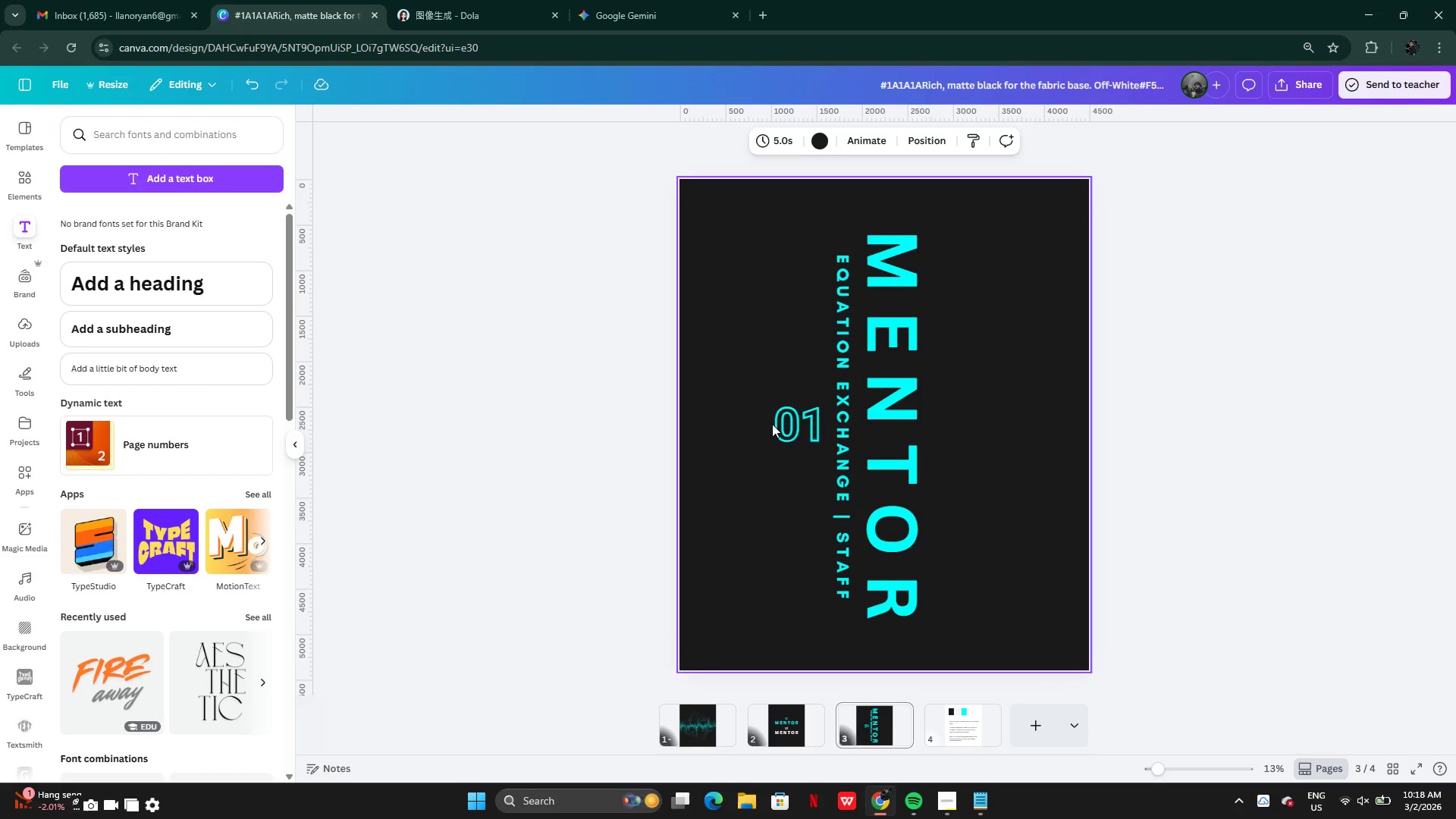 
left_click_drag(start_coordinate=[790, 423], to_coordinate=[788, 428])
 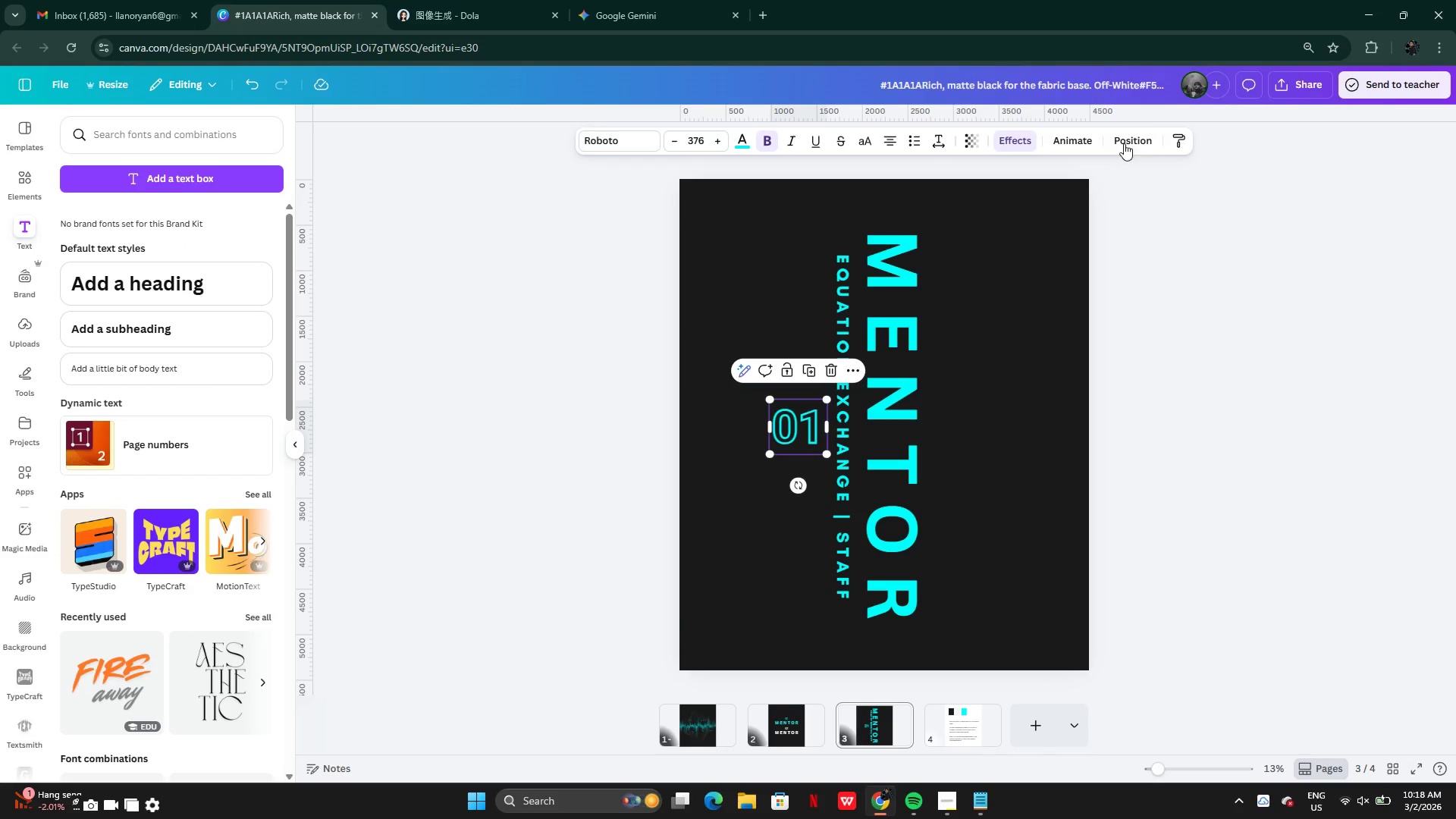 
left_click([1125, 143])
 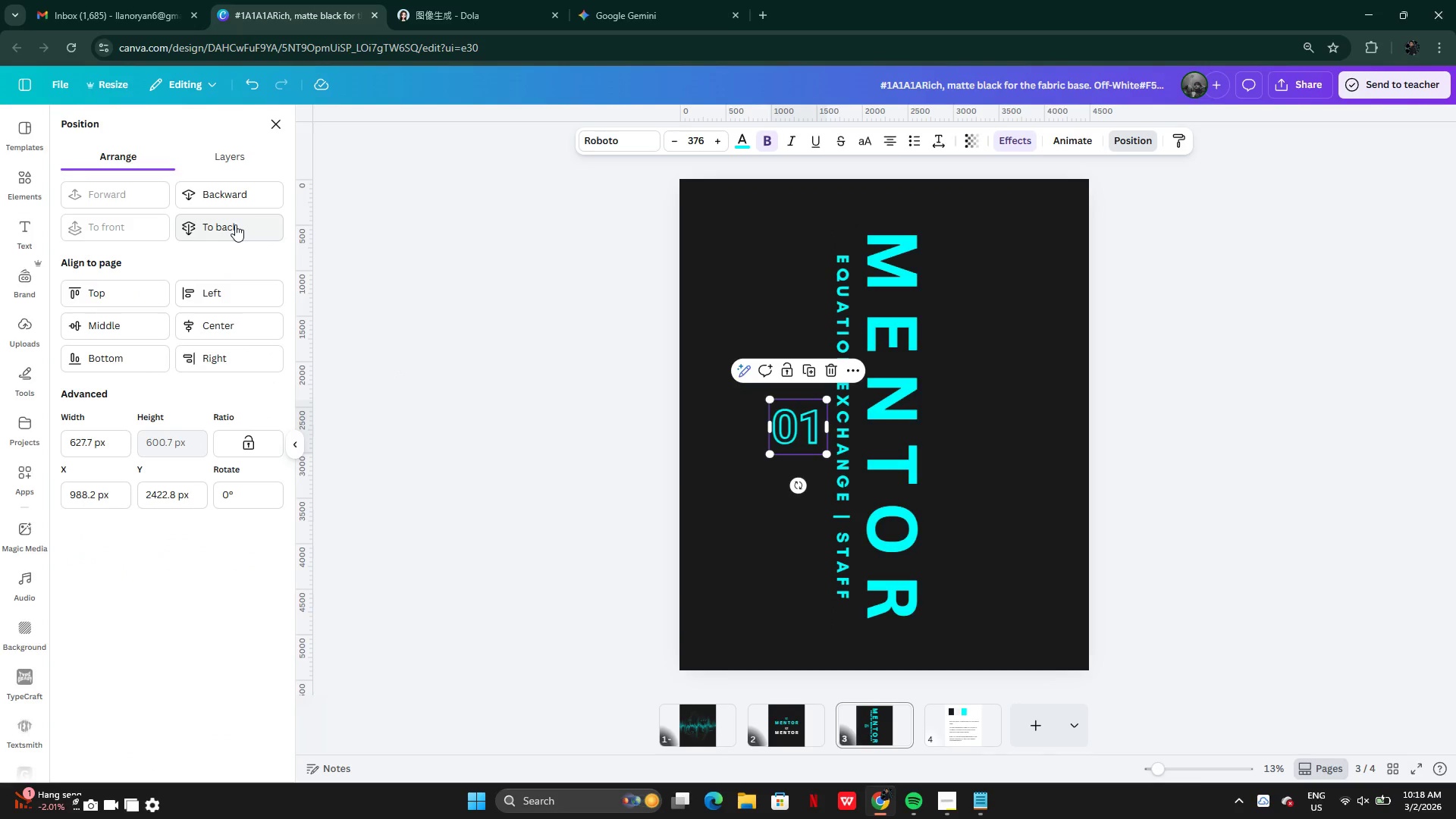 
double_click([235, 224])
 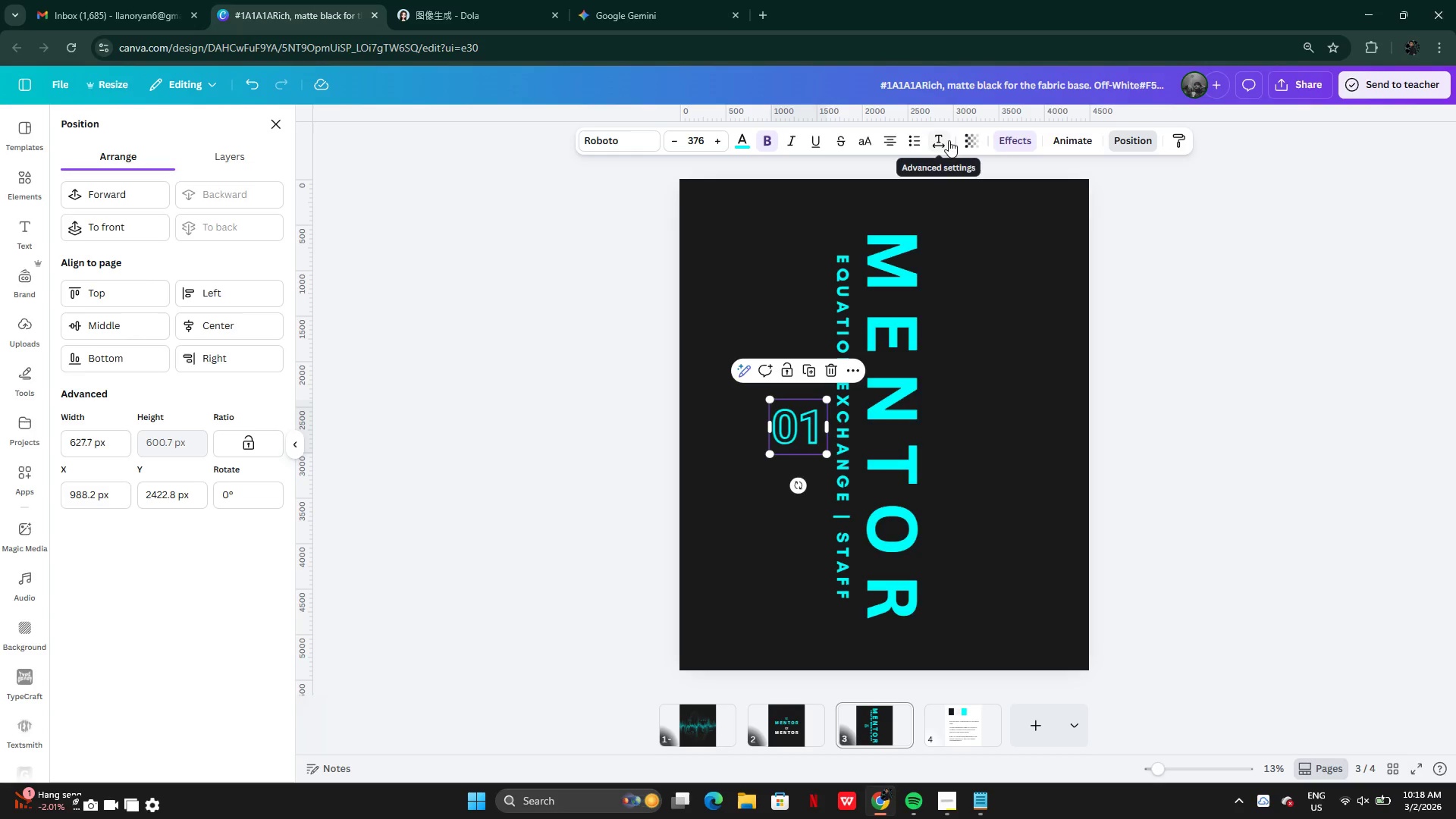 
left_click([961, 140])
 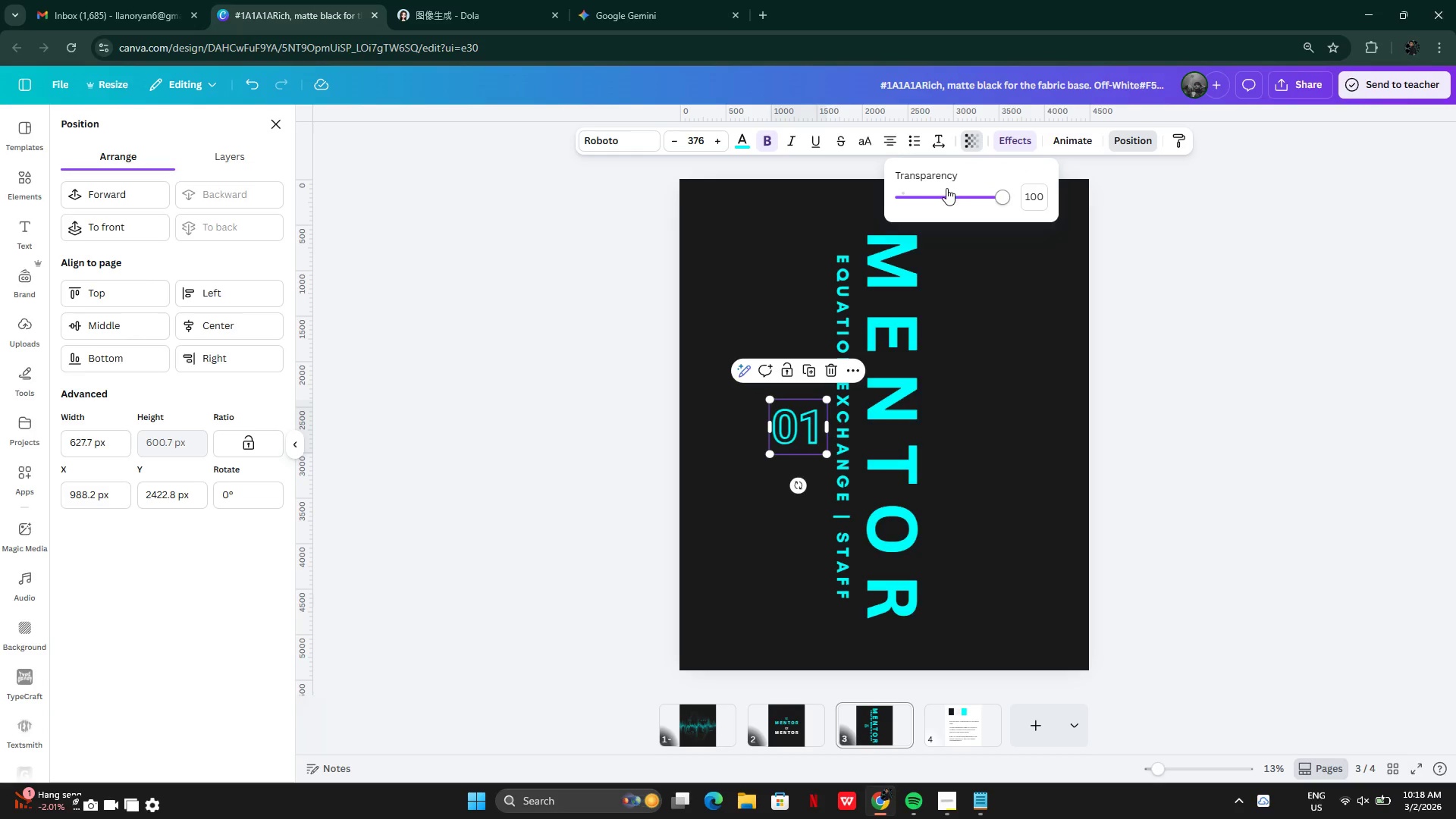 
left_click([946, 190])
 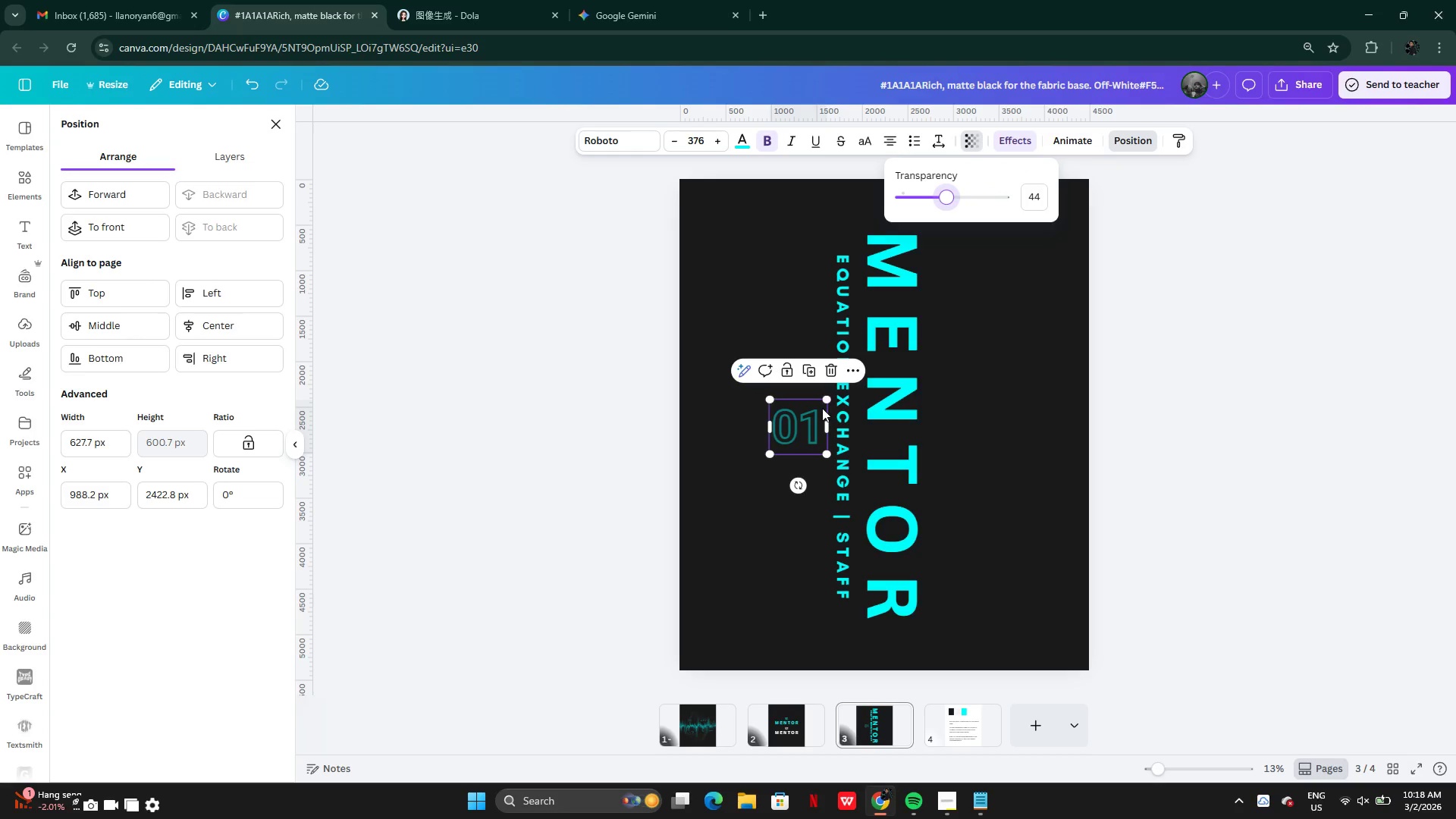 
left_click_drag(start_coordinate=[822, 403], to_coordinate=[1022, 315])
 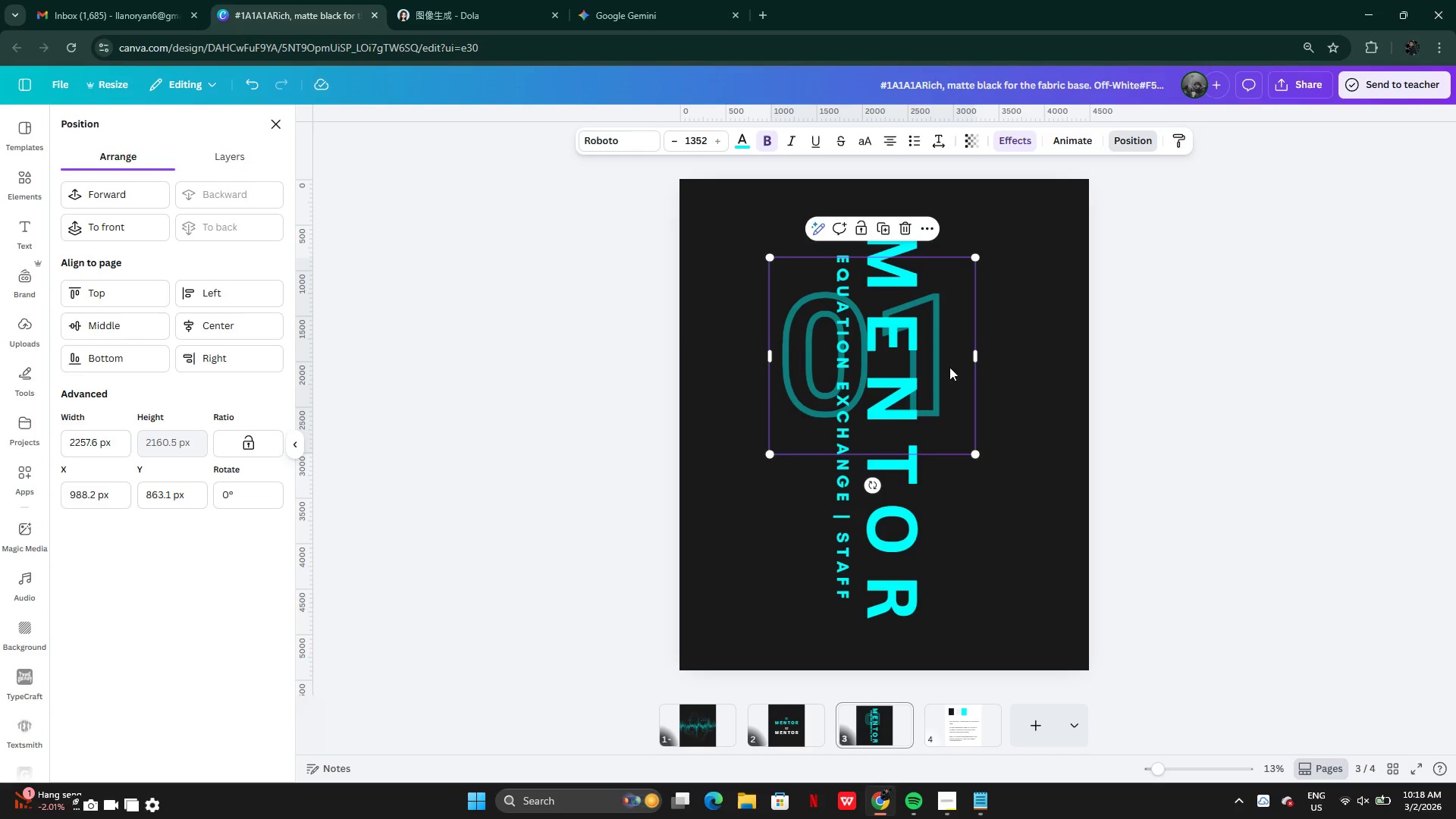 
left_click_drag(start_coordinate=[948, 367], to_coordinate=[956, 432])
 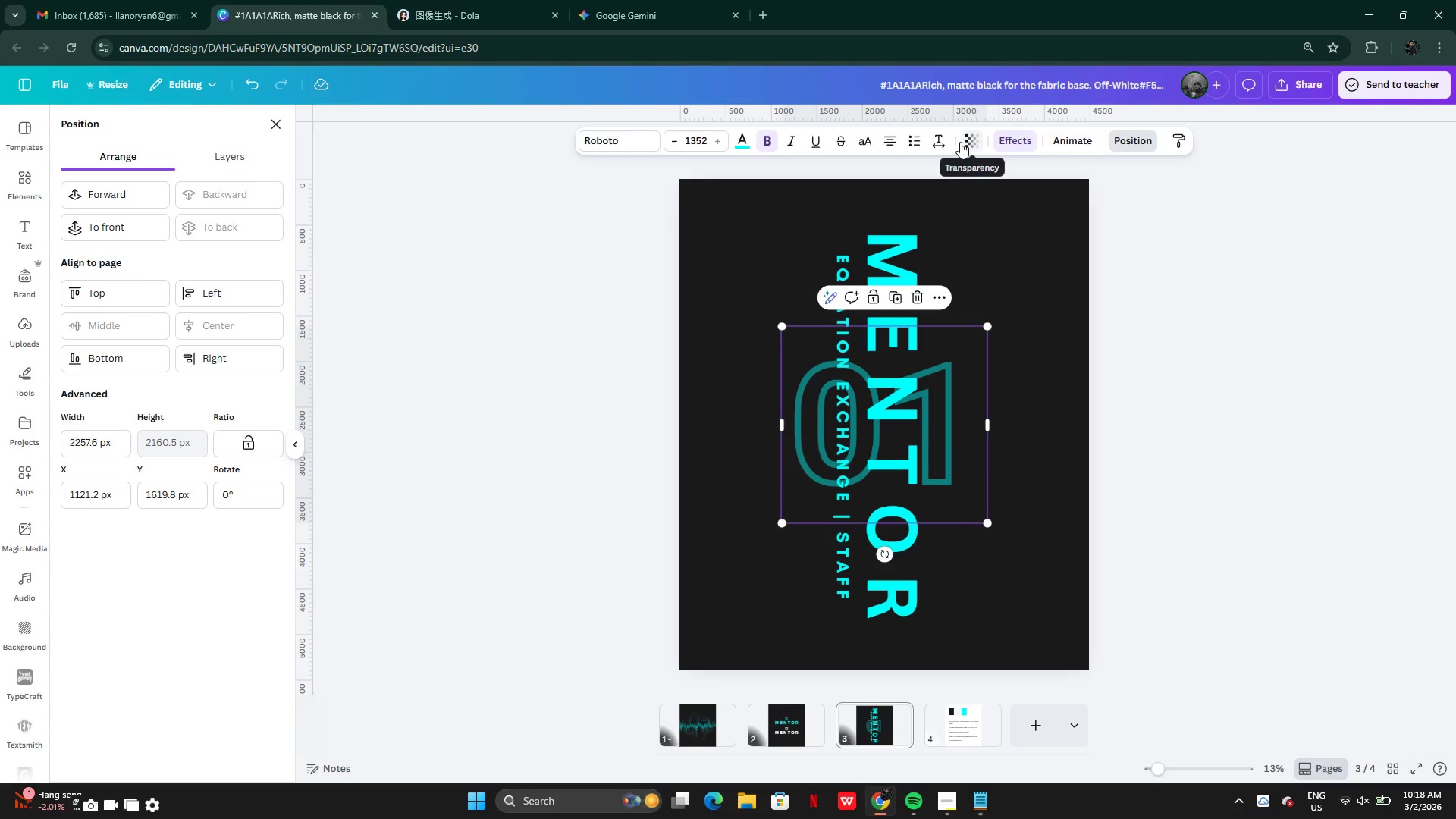 
left_click([960, 142])
 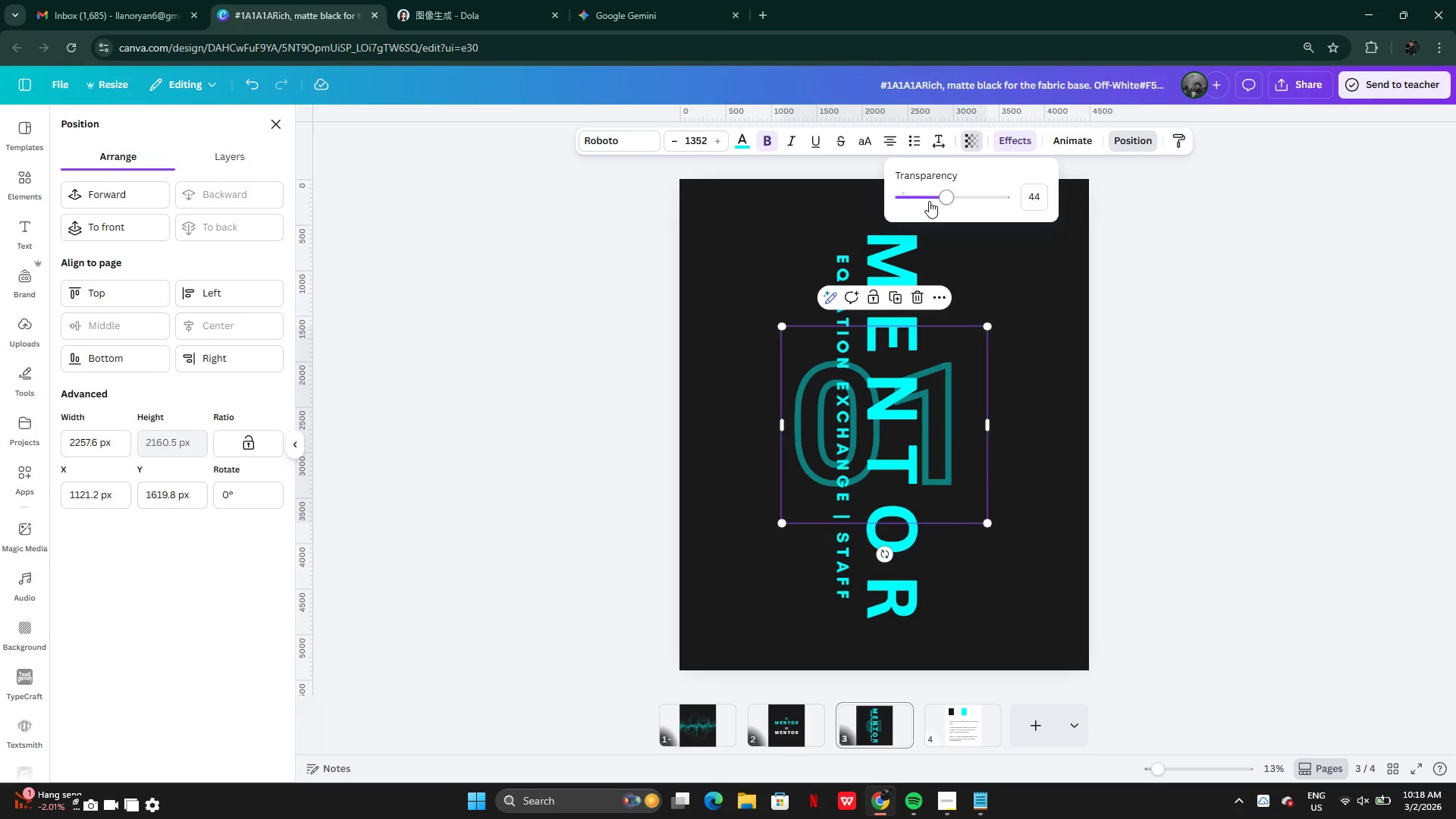 
left_click_drag(start_coordinate=[929, 200], to_coordinate=[912, 199])
 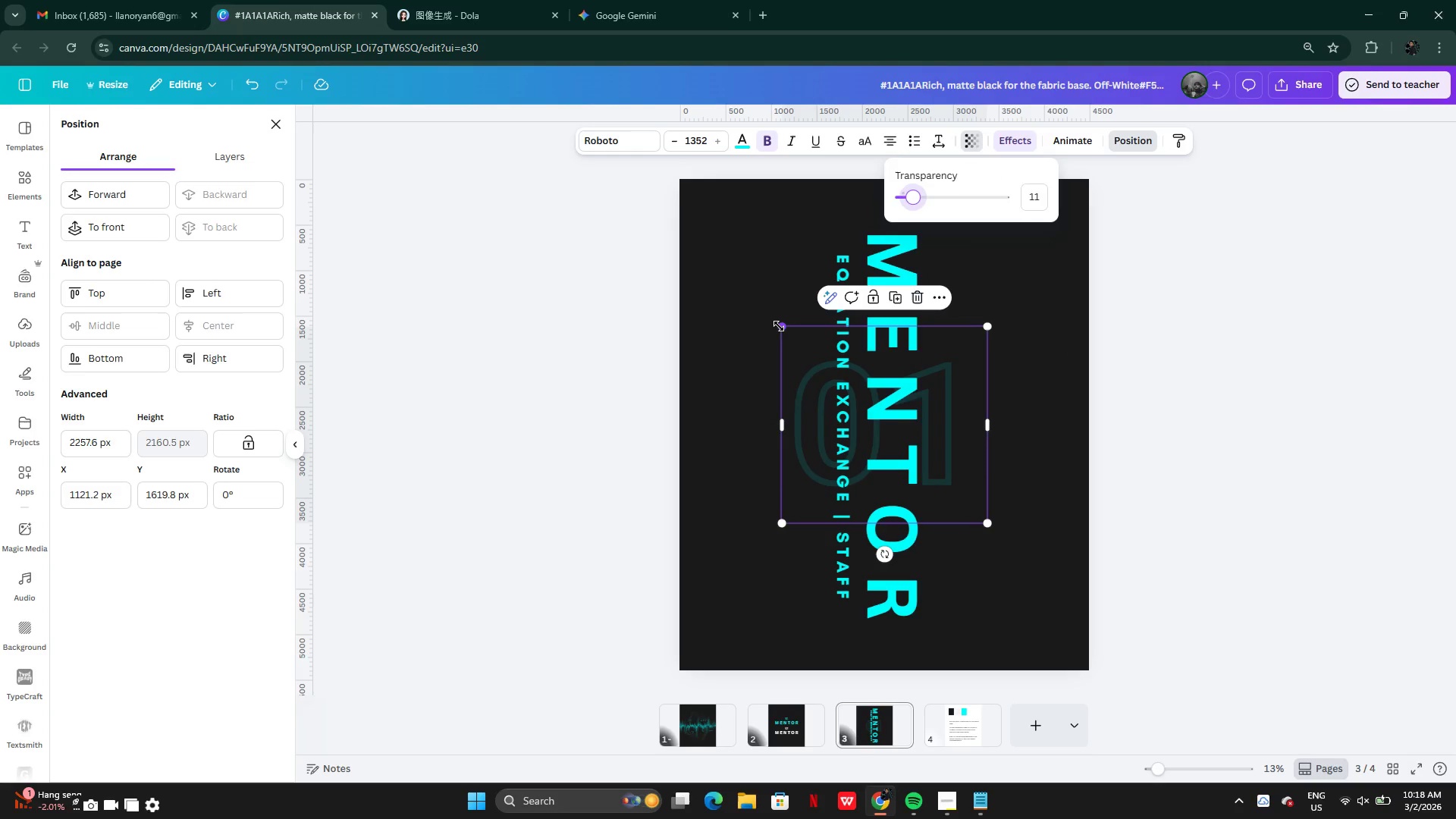 
left_click_drag(start_coordinate=[779, 326], to_coordinate=[733, 182])
 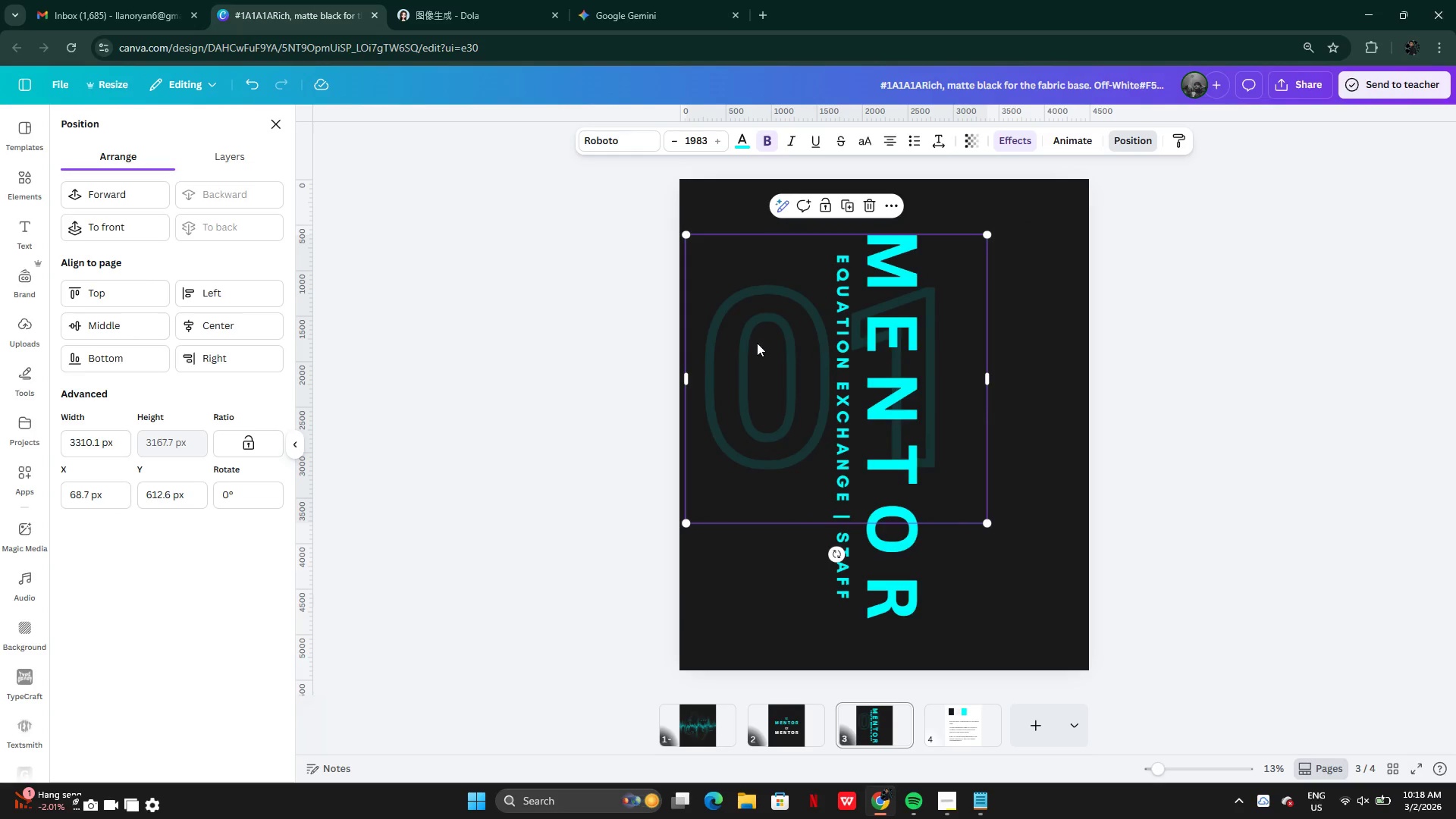 
left_click_drag(start_coordinate=[756, 342], to_coordinate=[804, 391])
 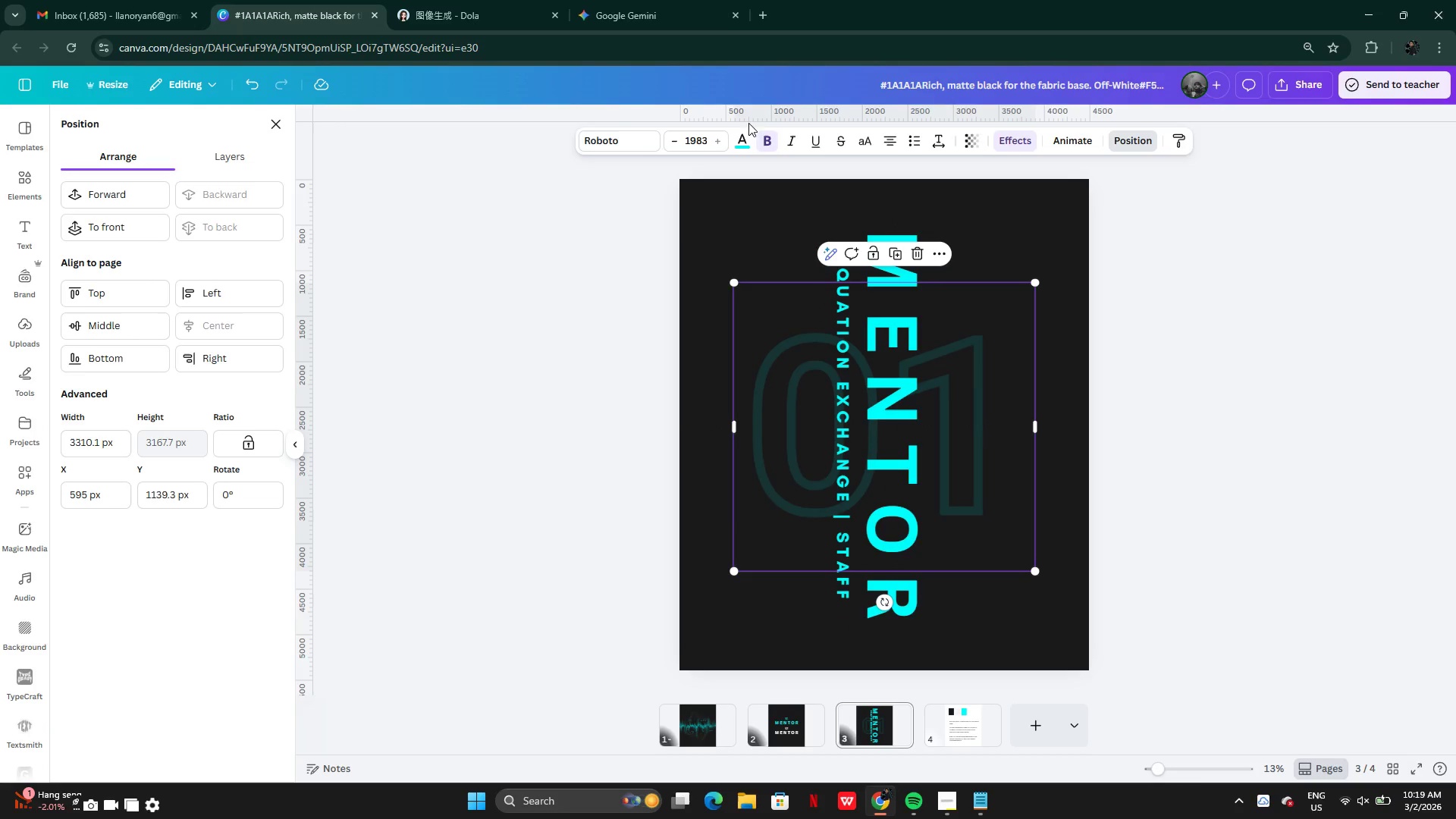 
left_click([754, 146])
 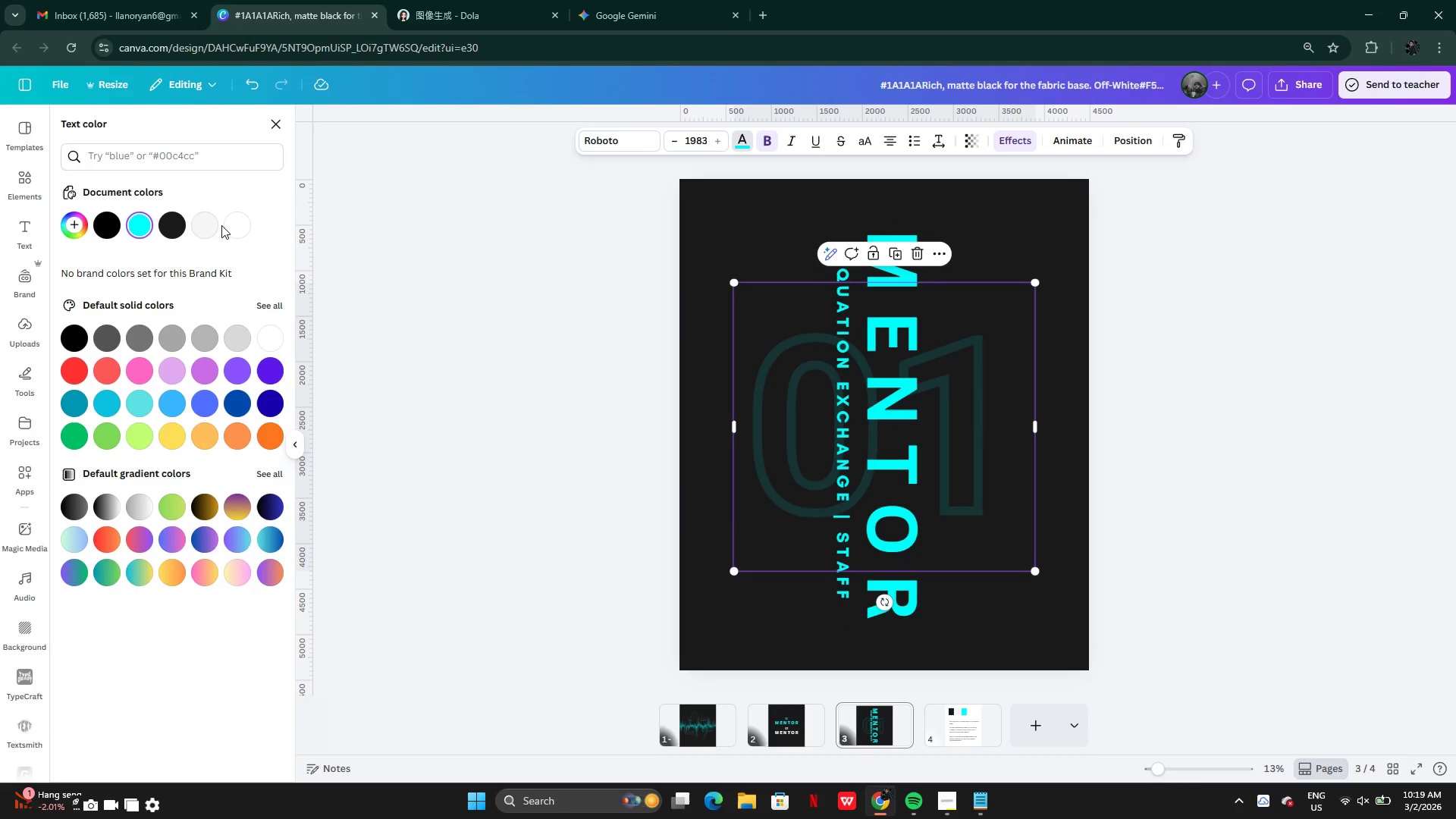 
double_click([235, 227])
 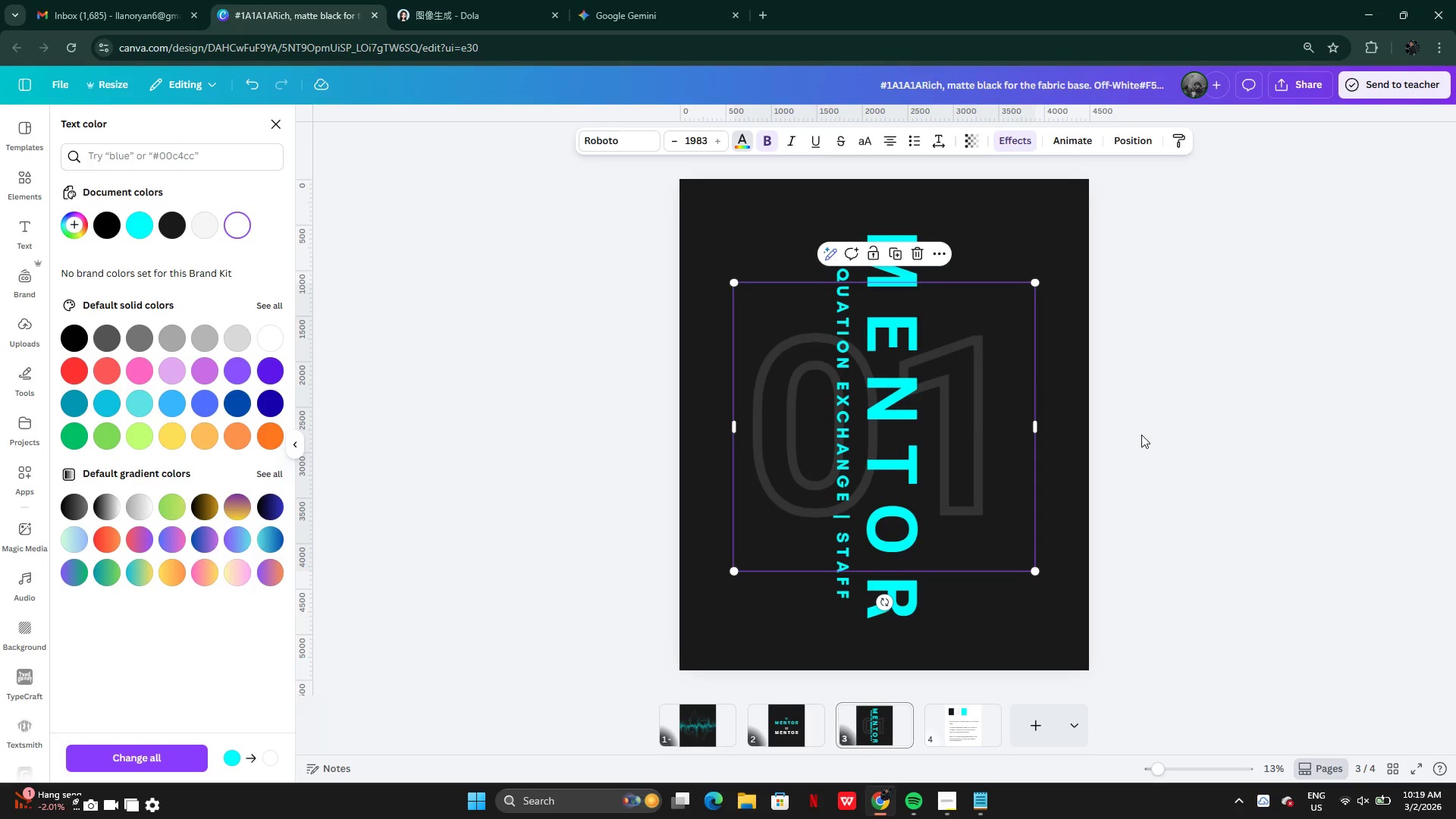 
double_click([1141, 434])
 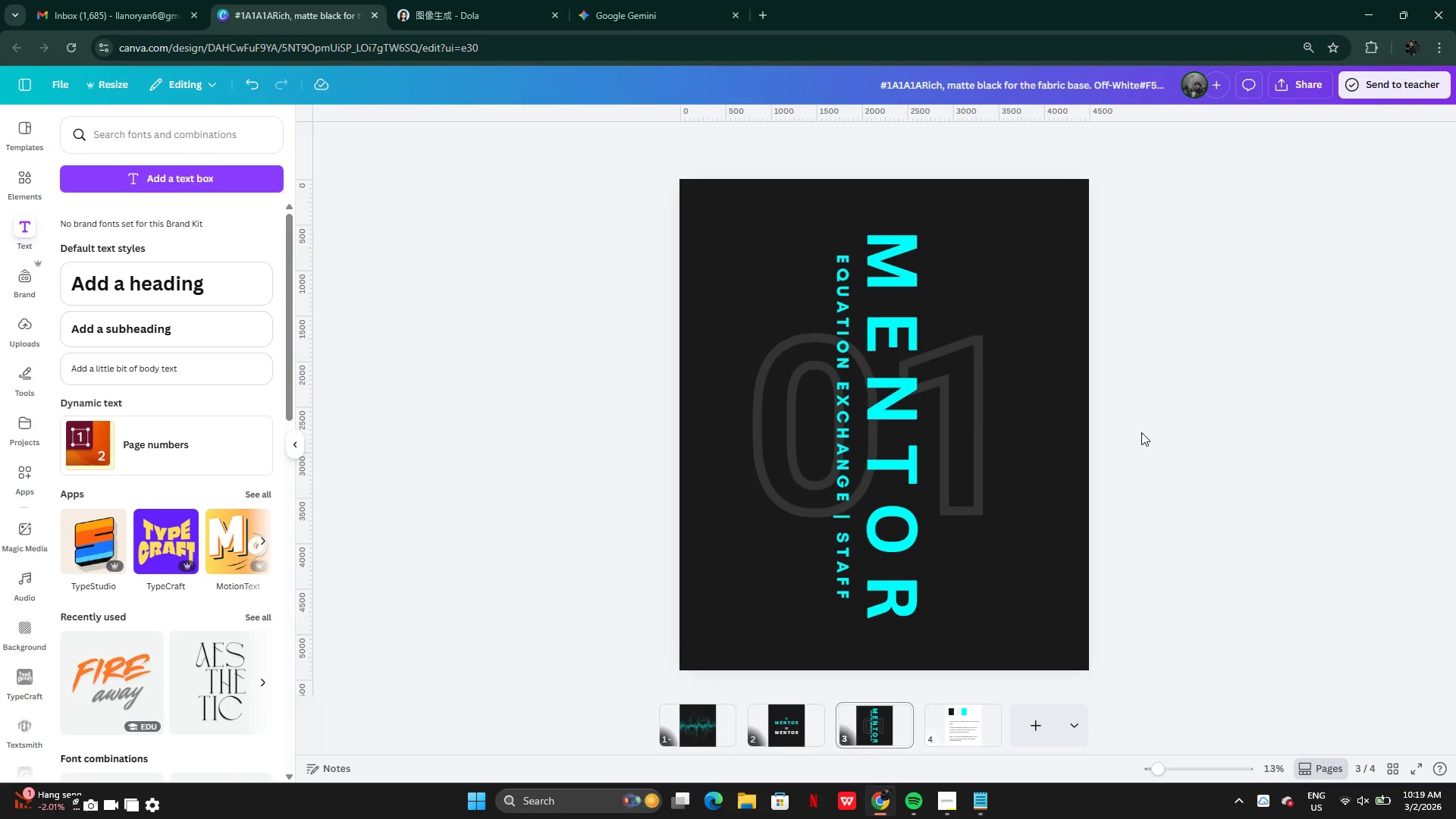 
wait(8.36)
 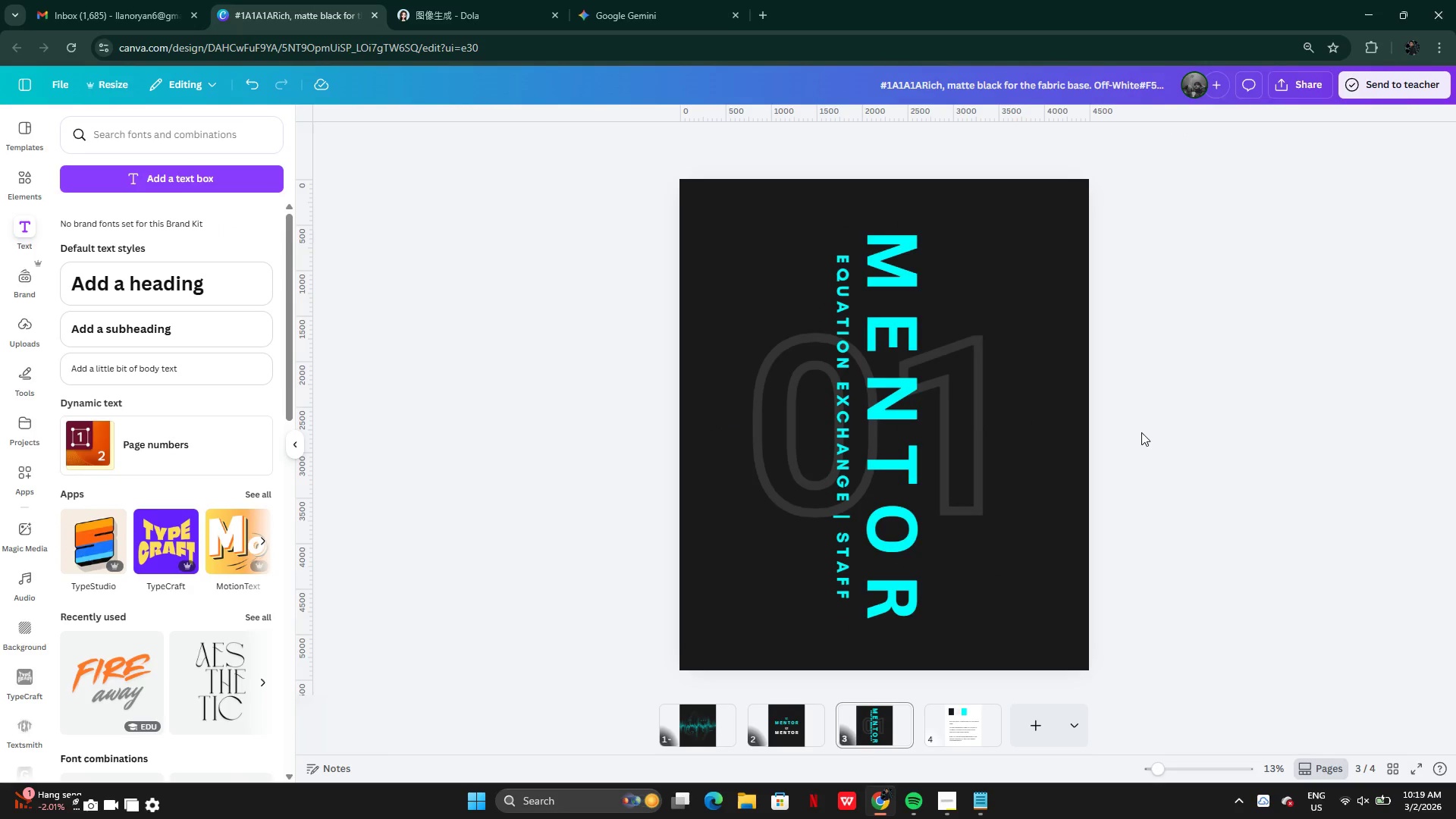 
left_click([809, 469])
 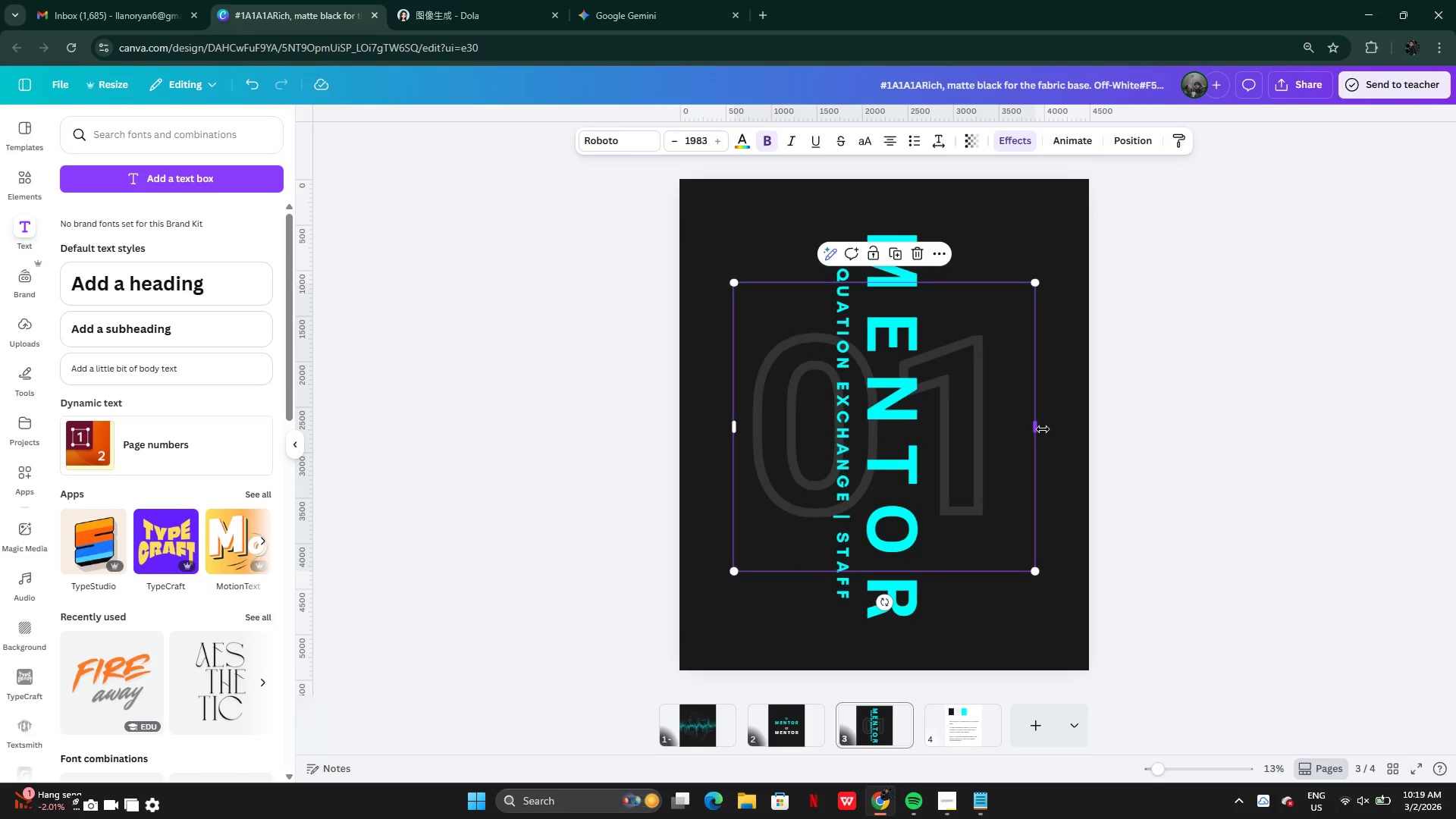 
left_click_drag(start_coordinate=[1040, 432], to_coordinate=[1018, 423])
 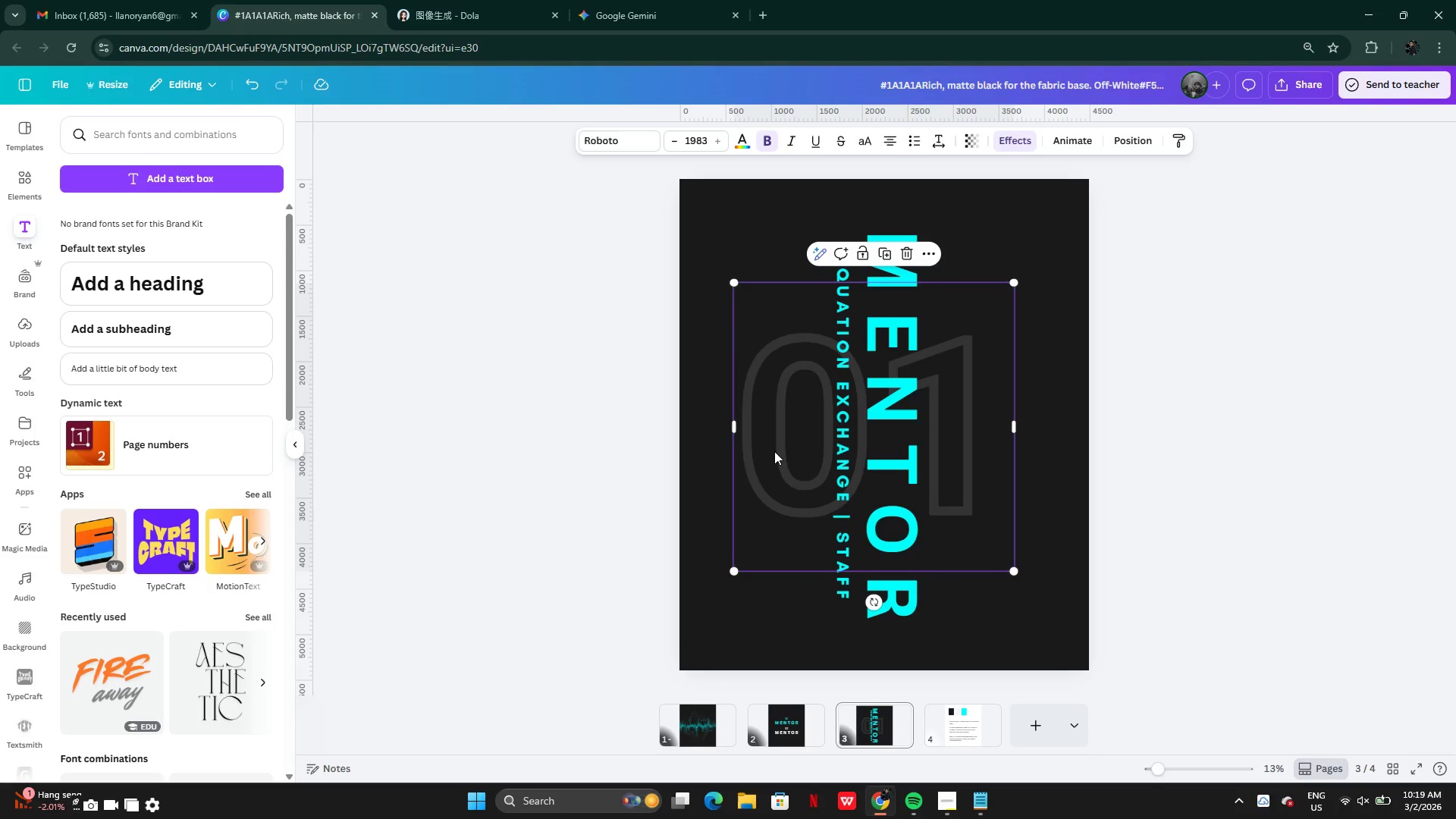 
left_click_drag(start_coordinate=[774, 451], to_coordinate=[782, 457])
 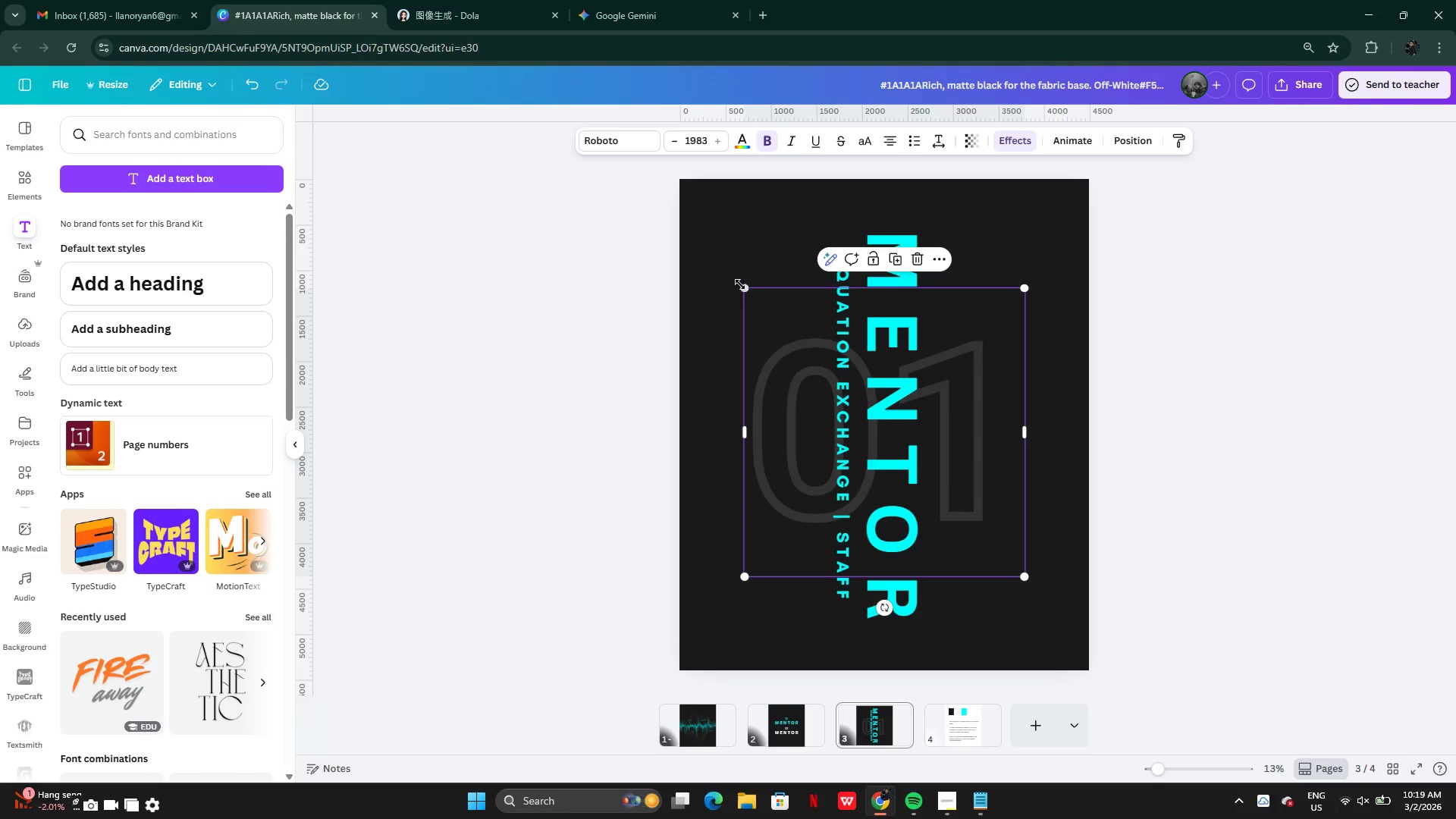 
left_click_drag(start_coordinate=[743, 285], to_coordinate=[730, 253])
 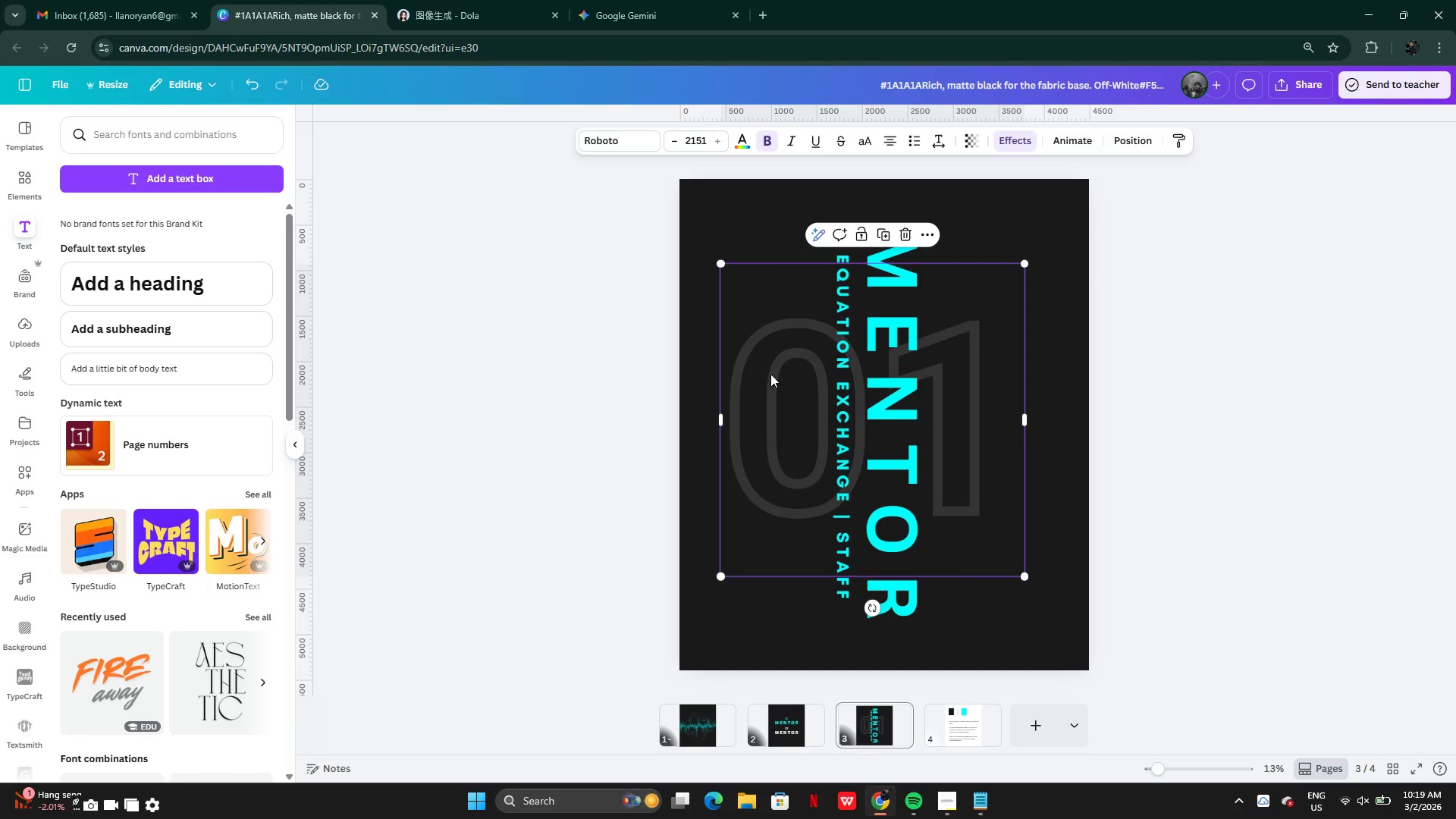 
left_click_drag(start_coordinate=[771, 374], to_coordinate=[783, 382])
 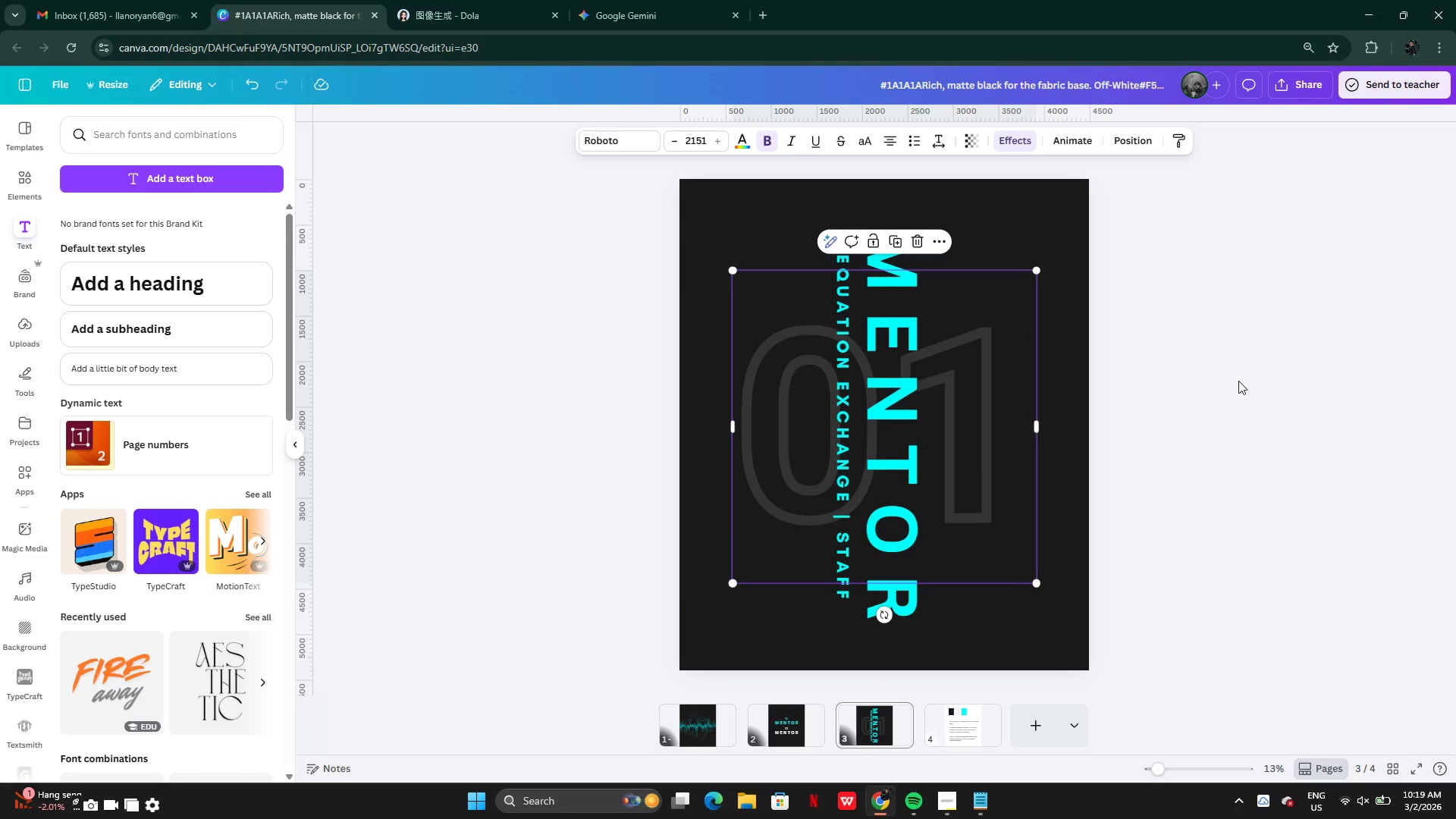 
left_click([1237, 380])
 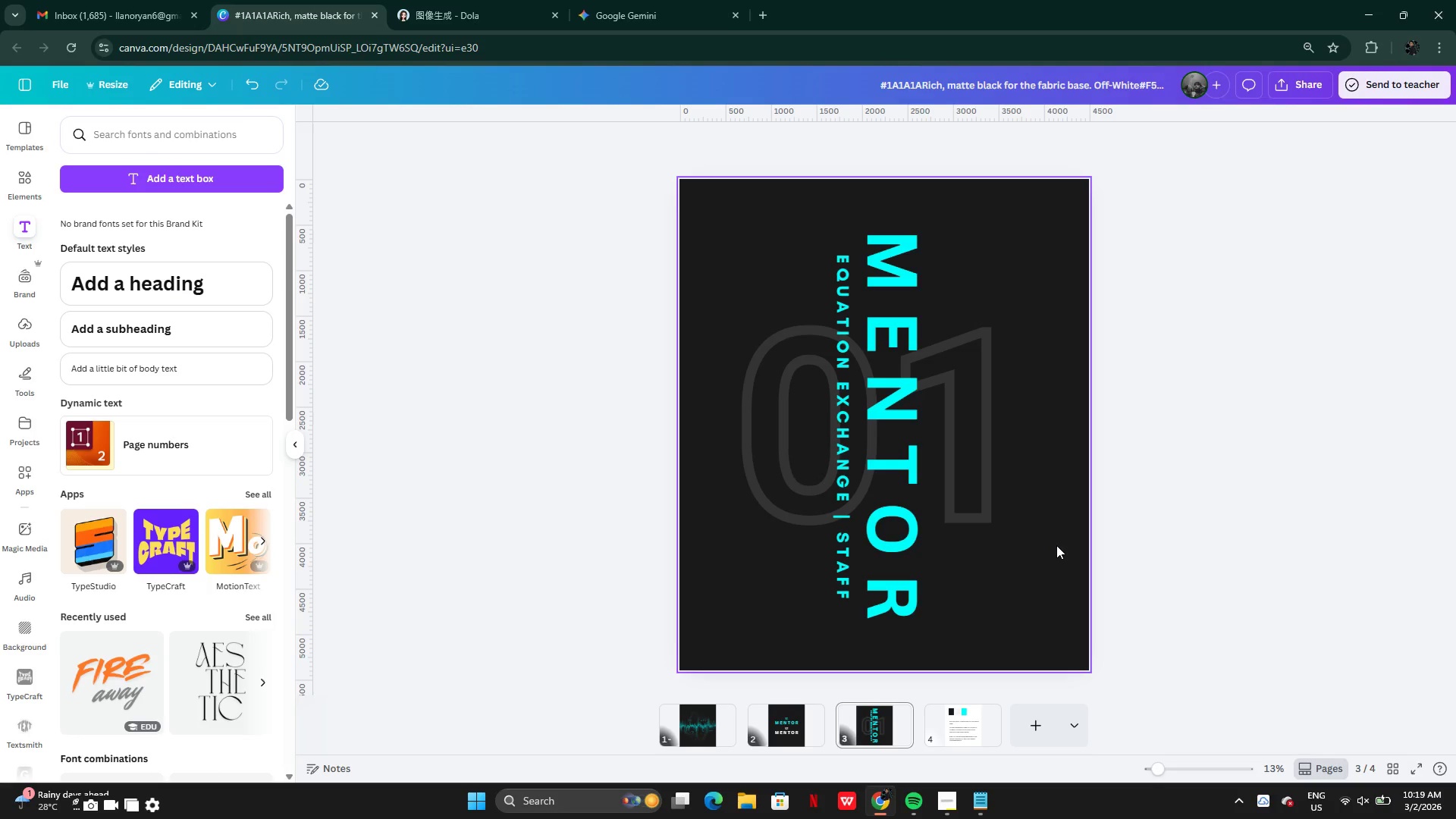 
wait(32.25)
 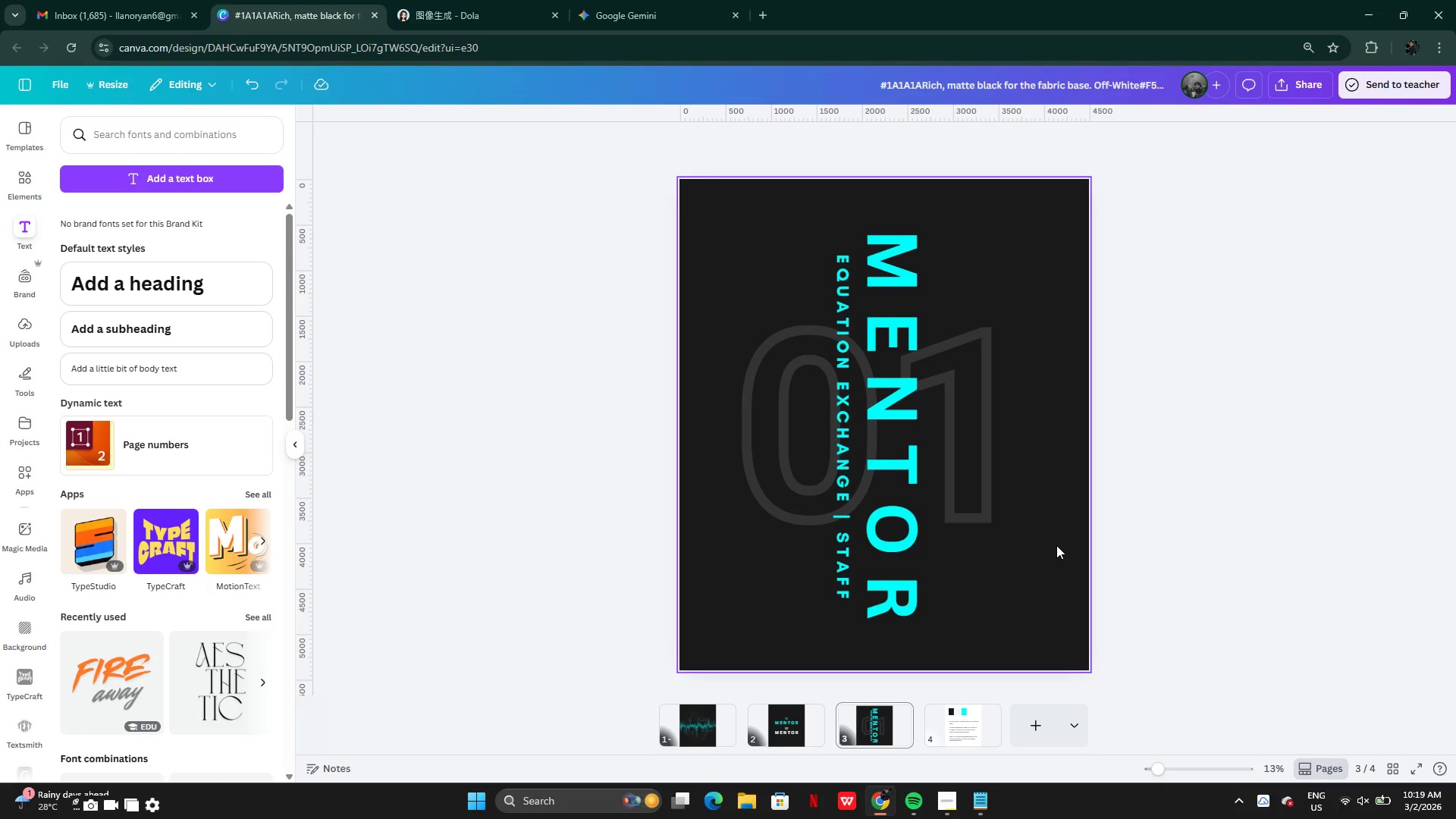 
left_click([775, 722])
 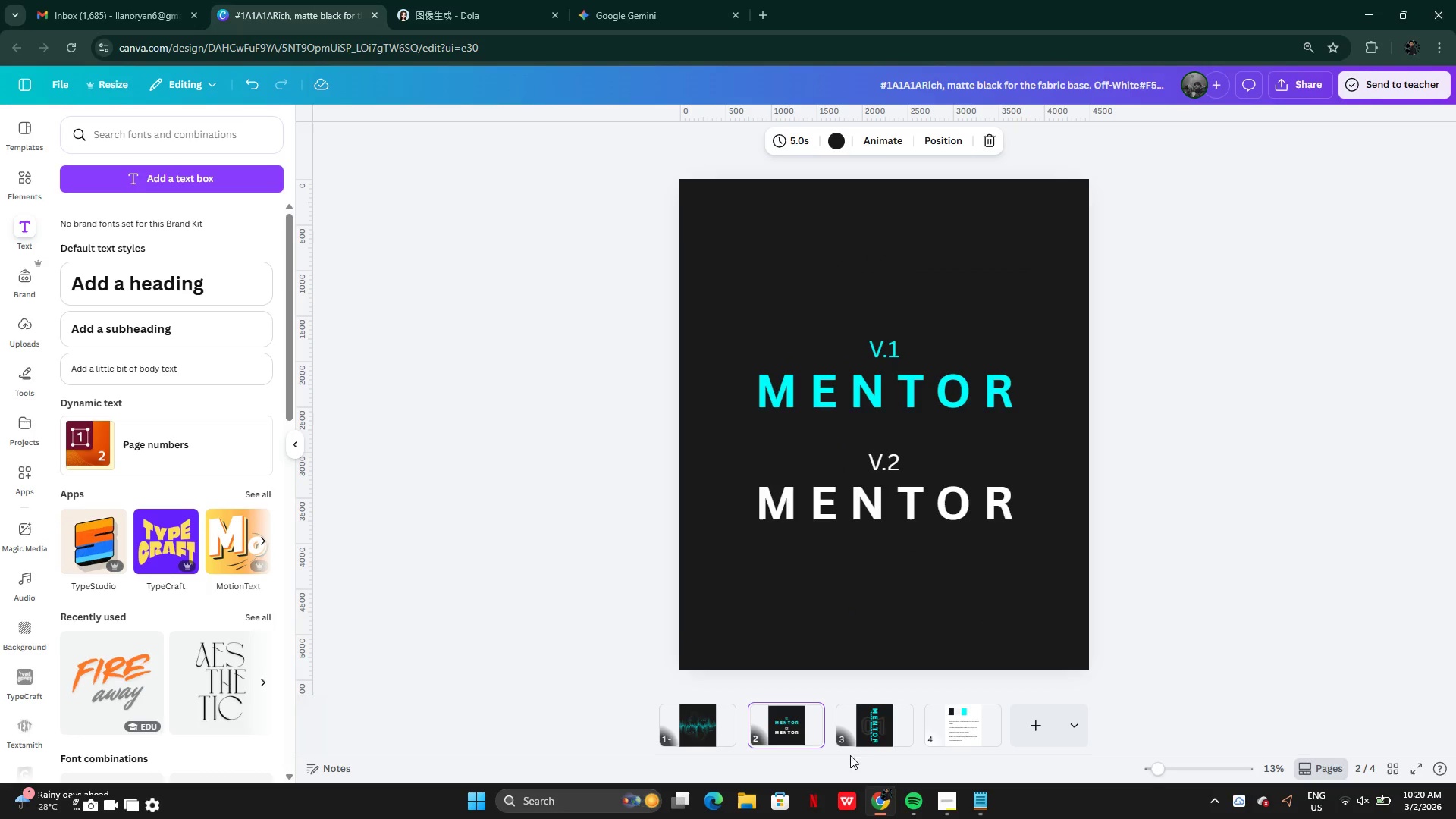 
left_click([879, 722])
 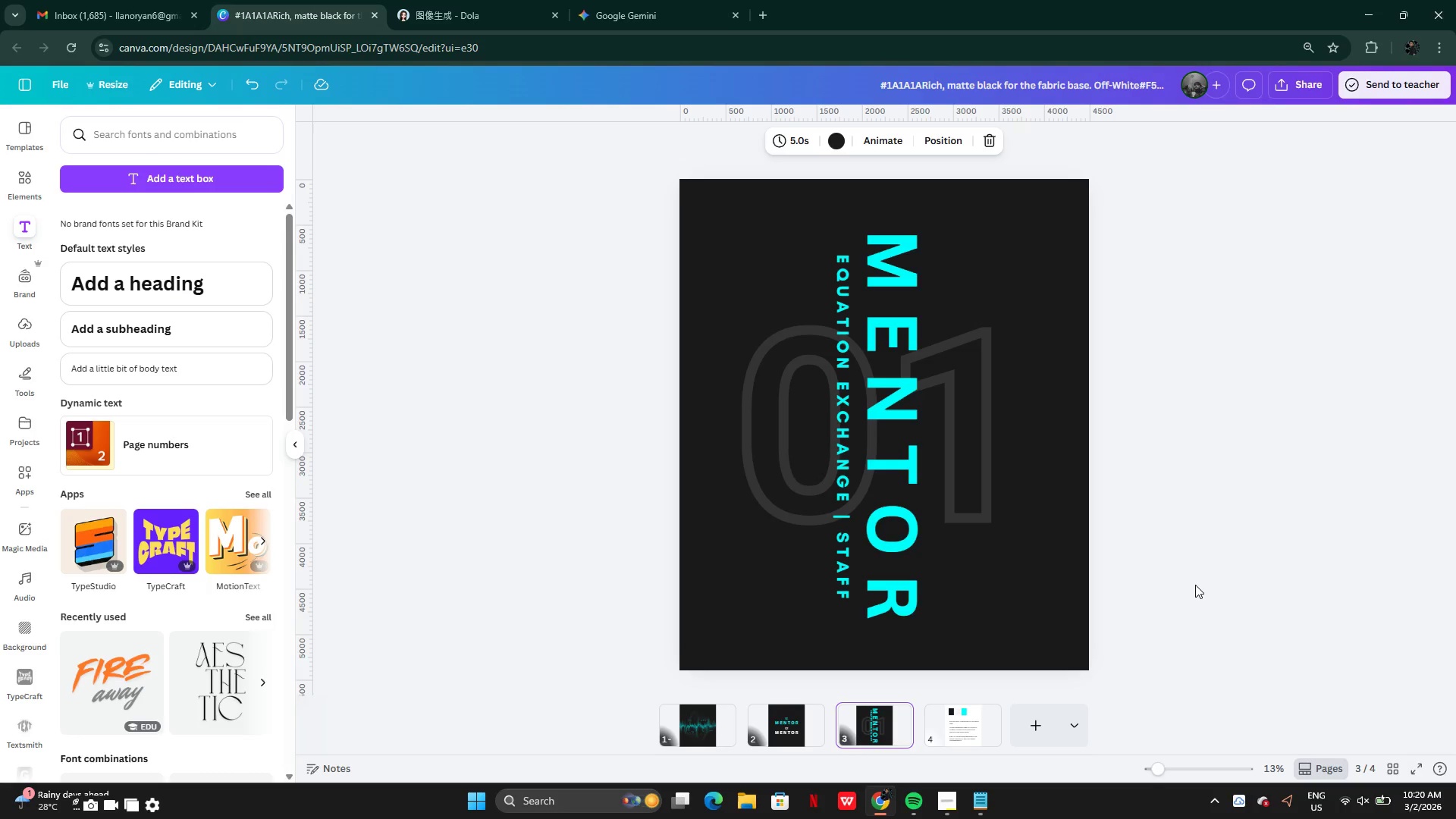 
wait(18.69)
 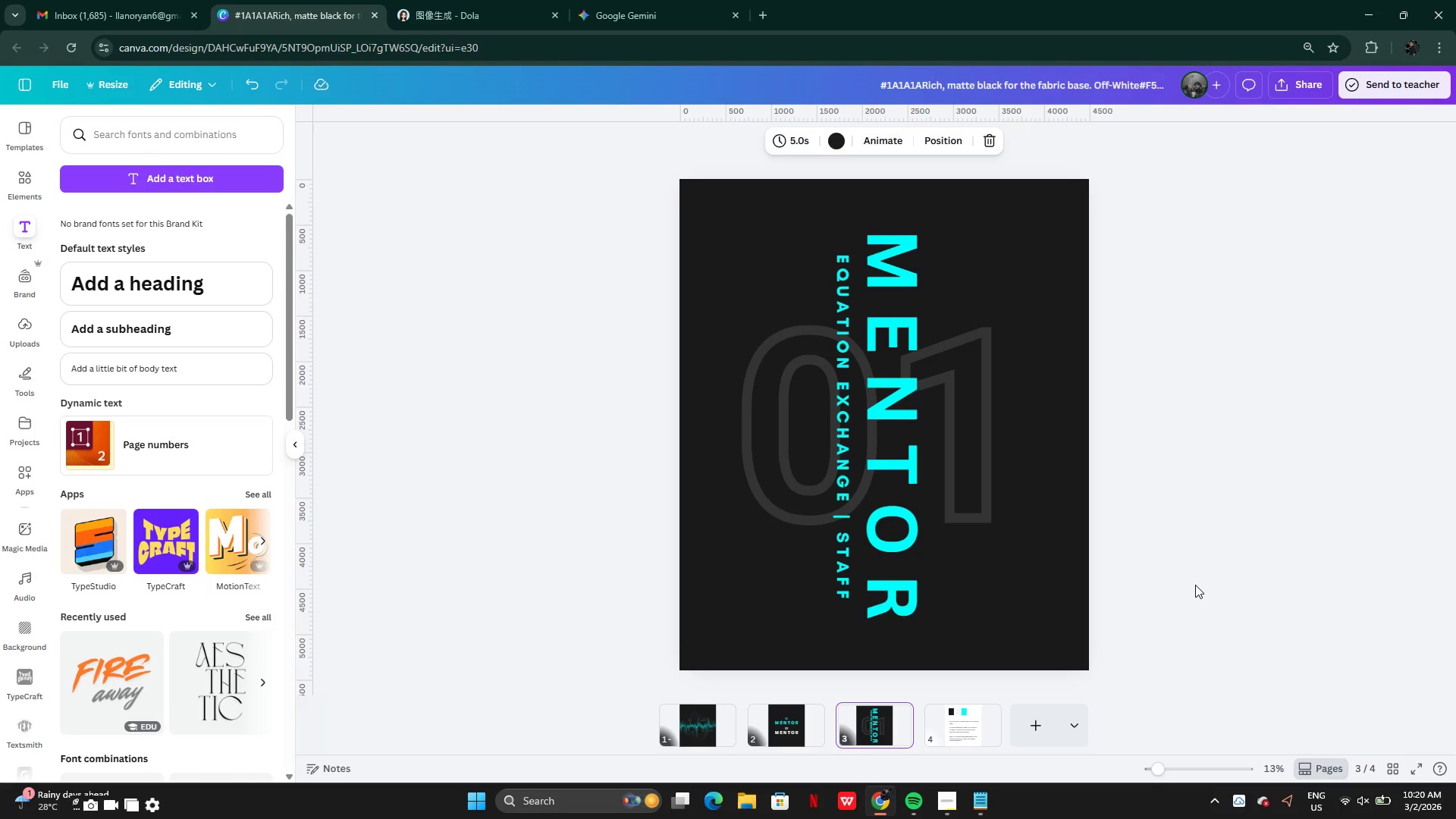 
left_click([867, 719])
 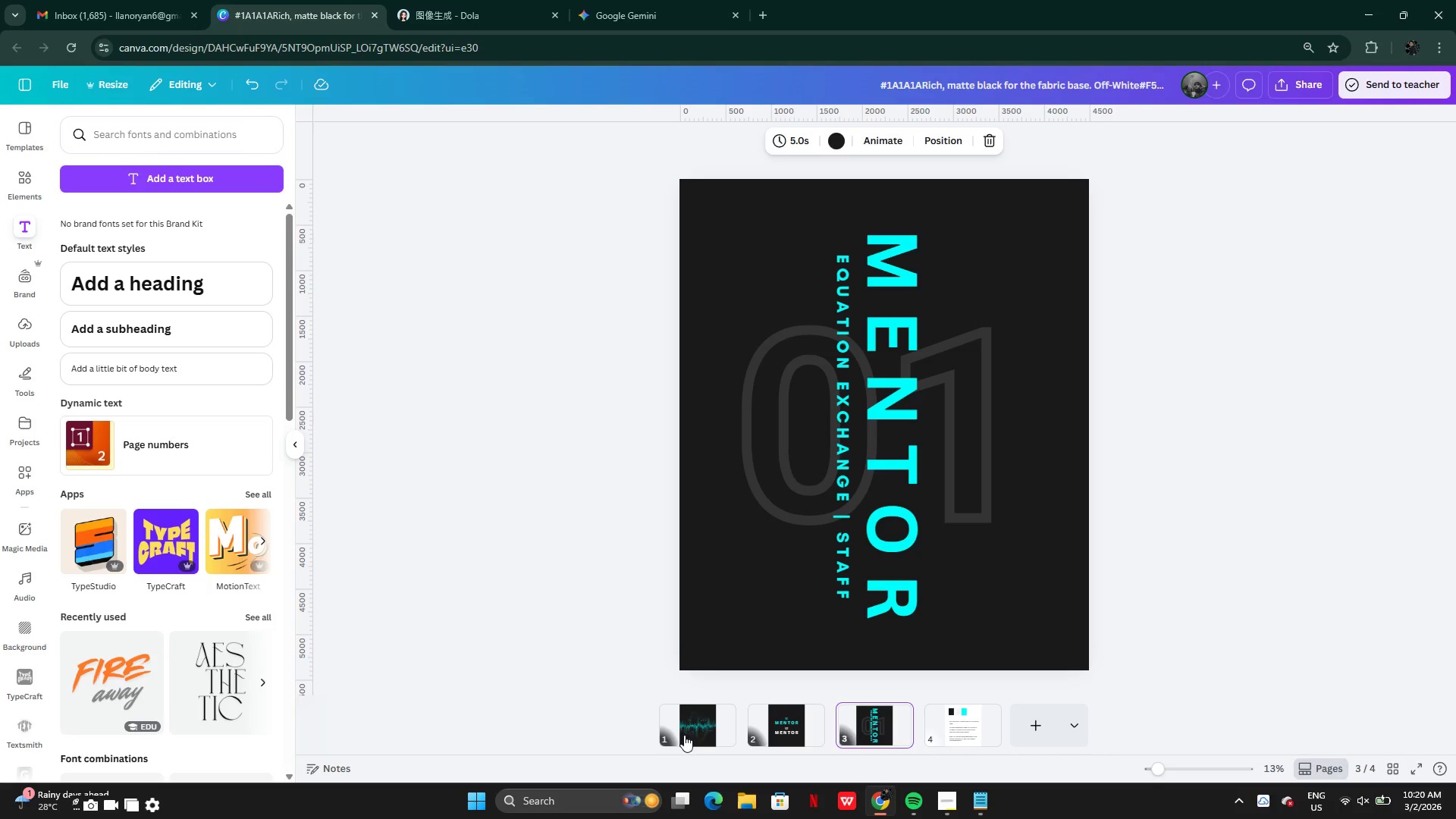 
left_click([685, 733])
 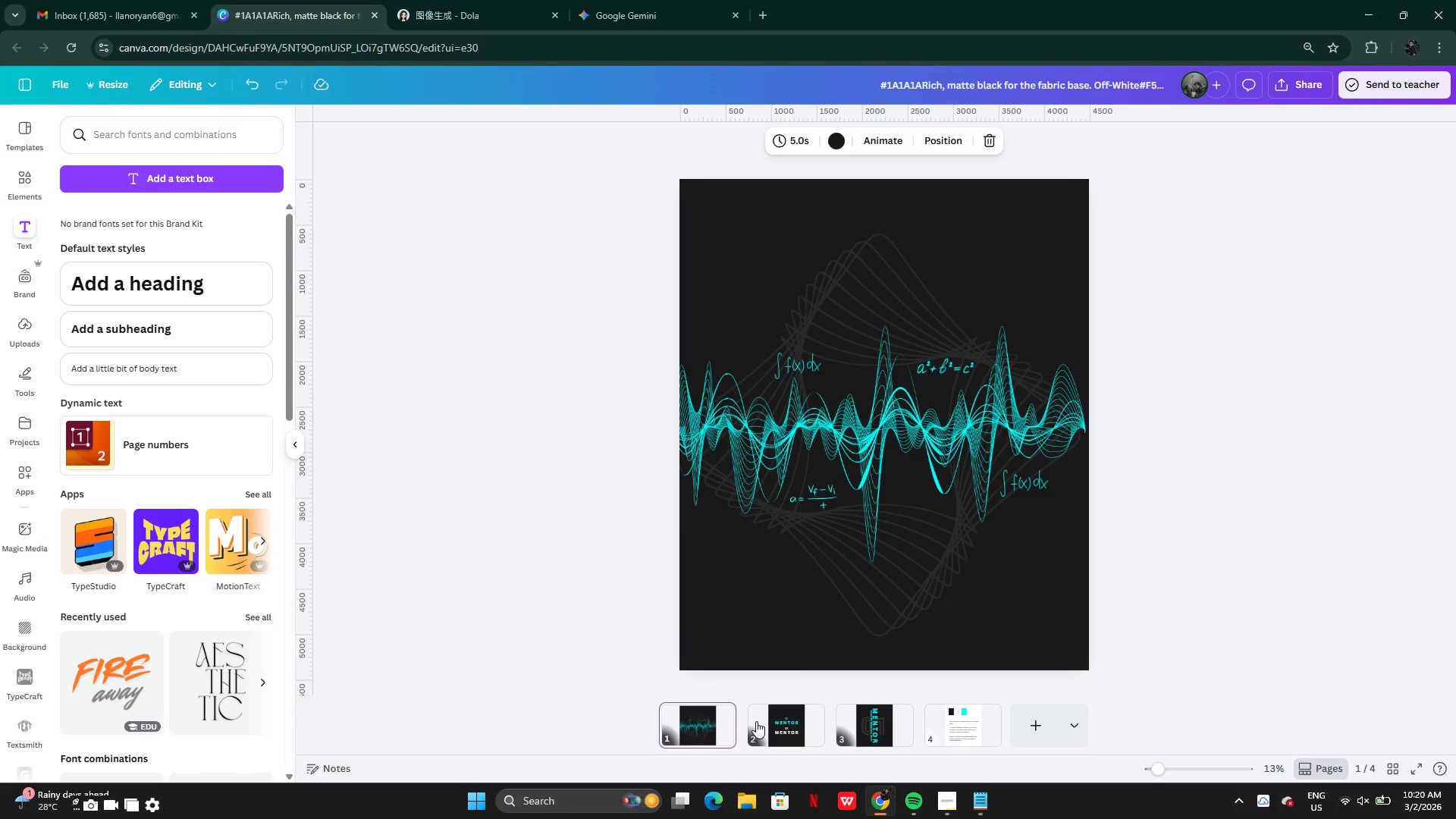 
left_click([782, 725])
 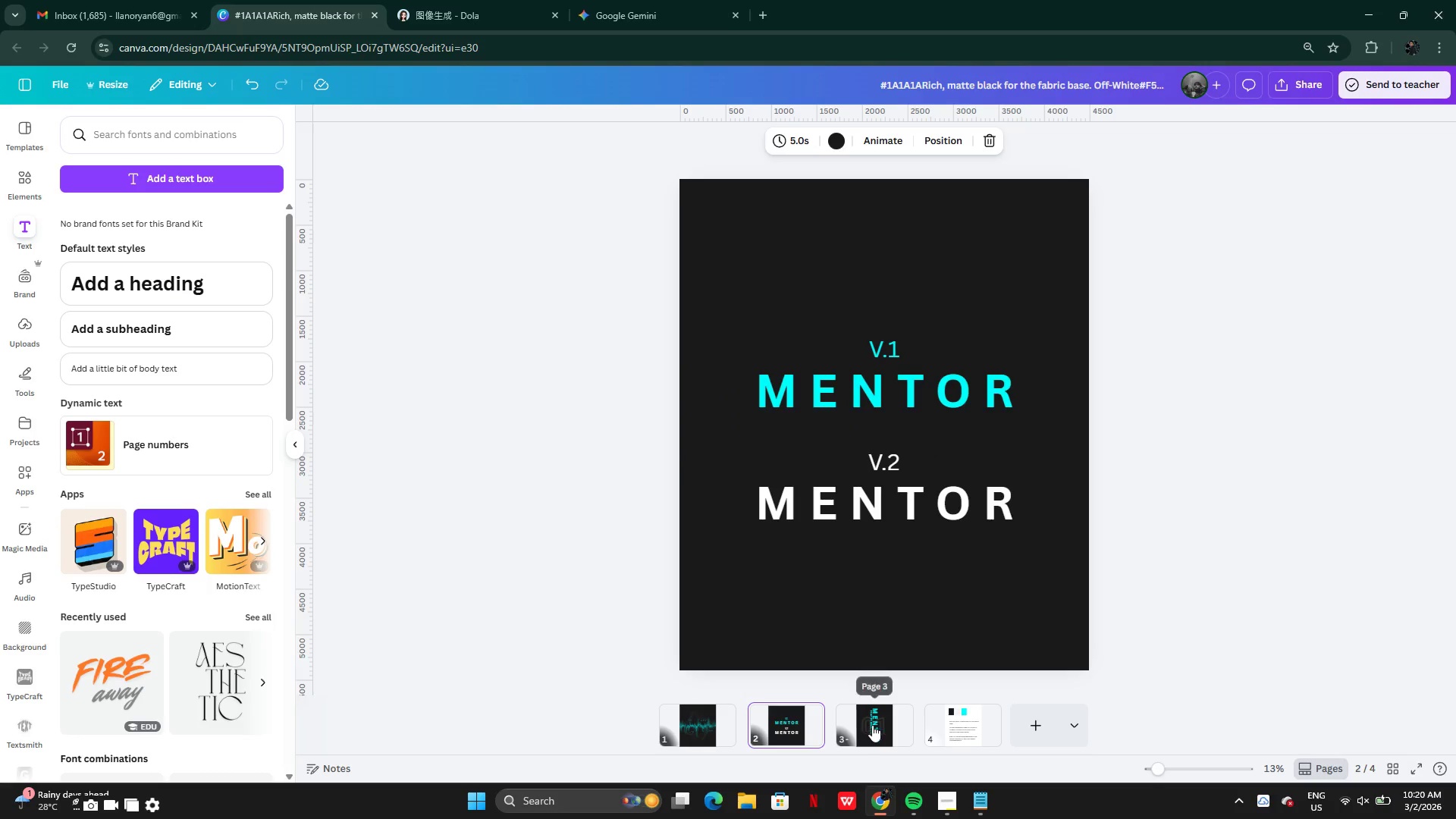 
left_click([873, 725])
 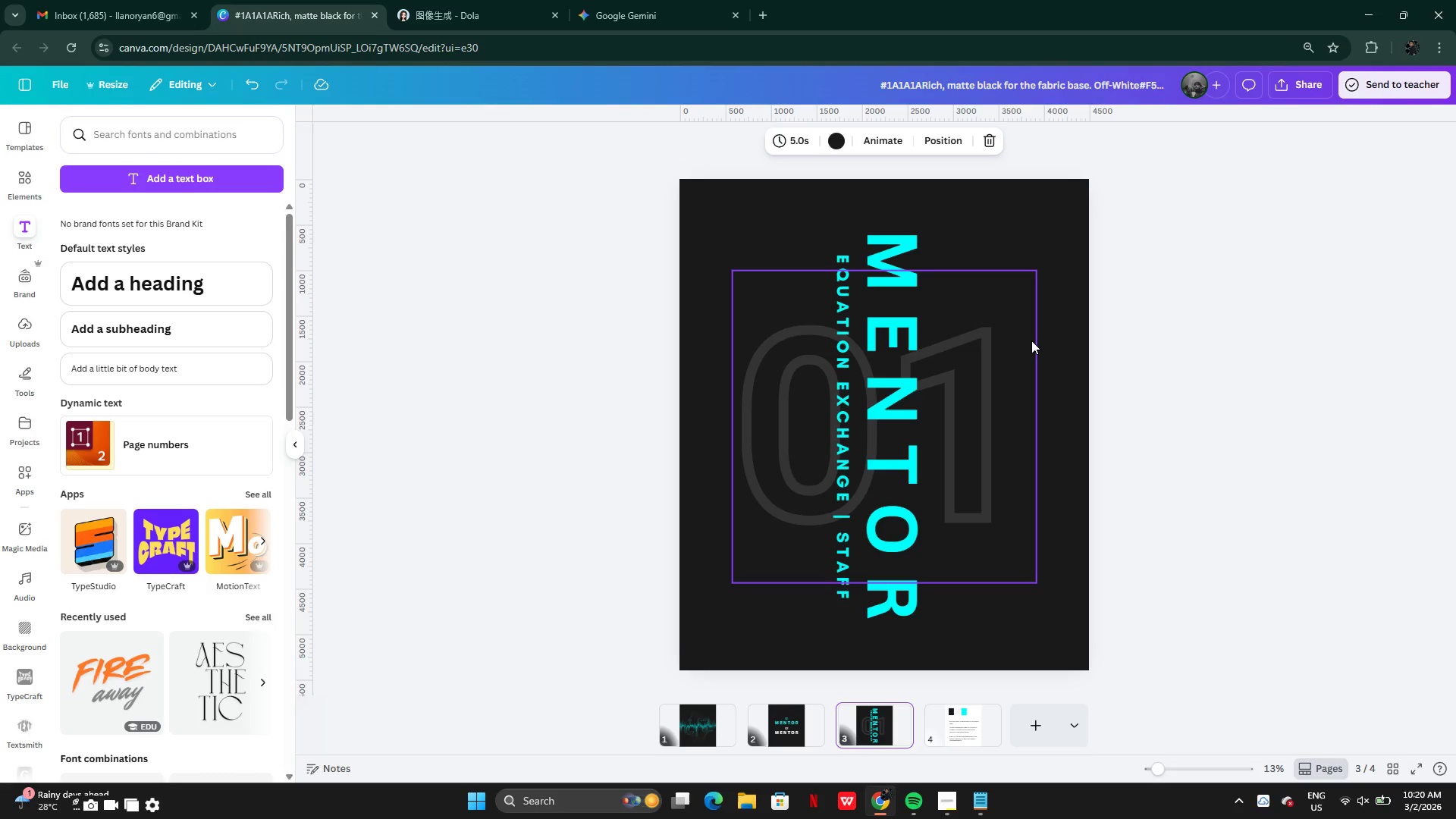 
wait(28.36)
 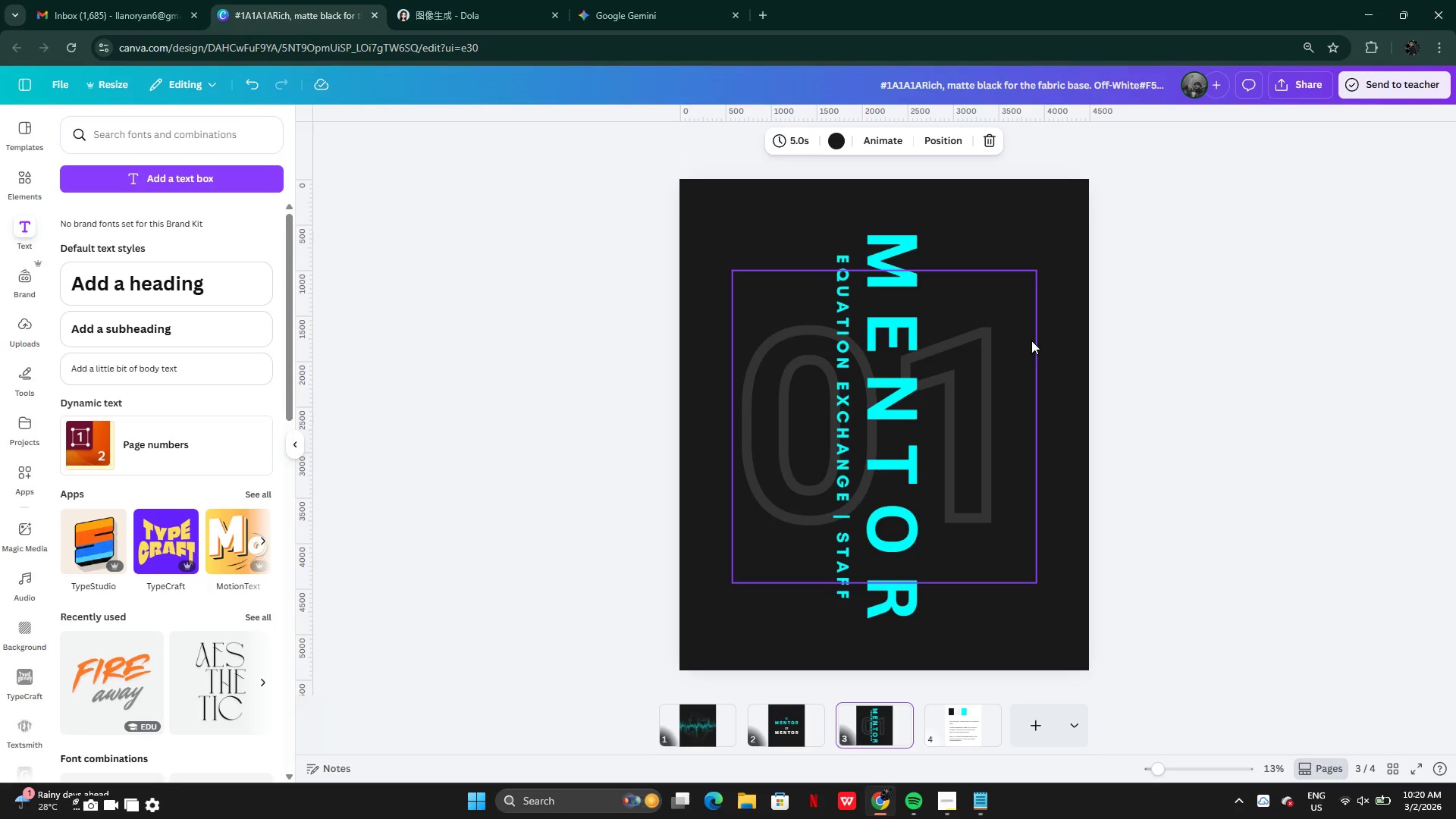 
left_click([1132, 380])
 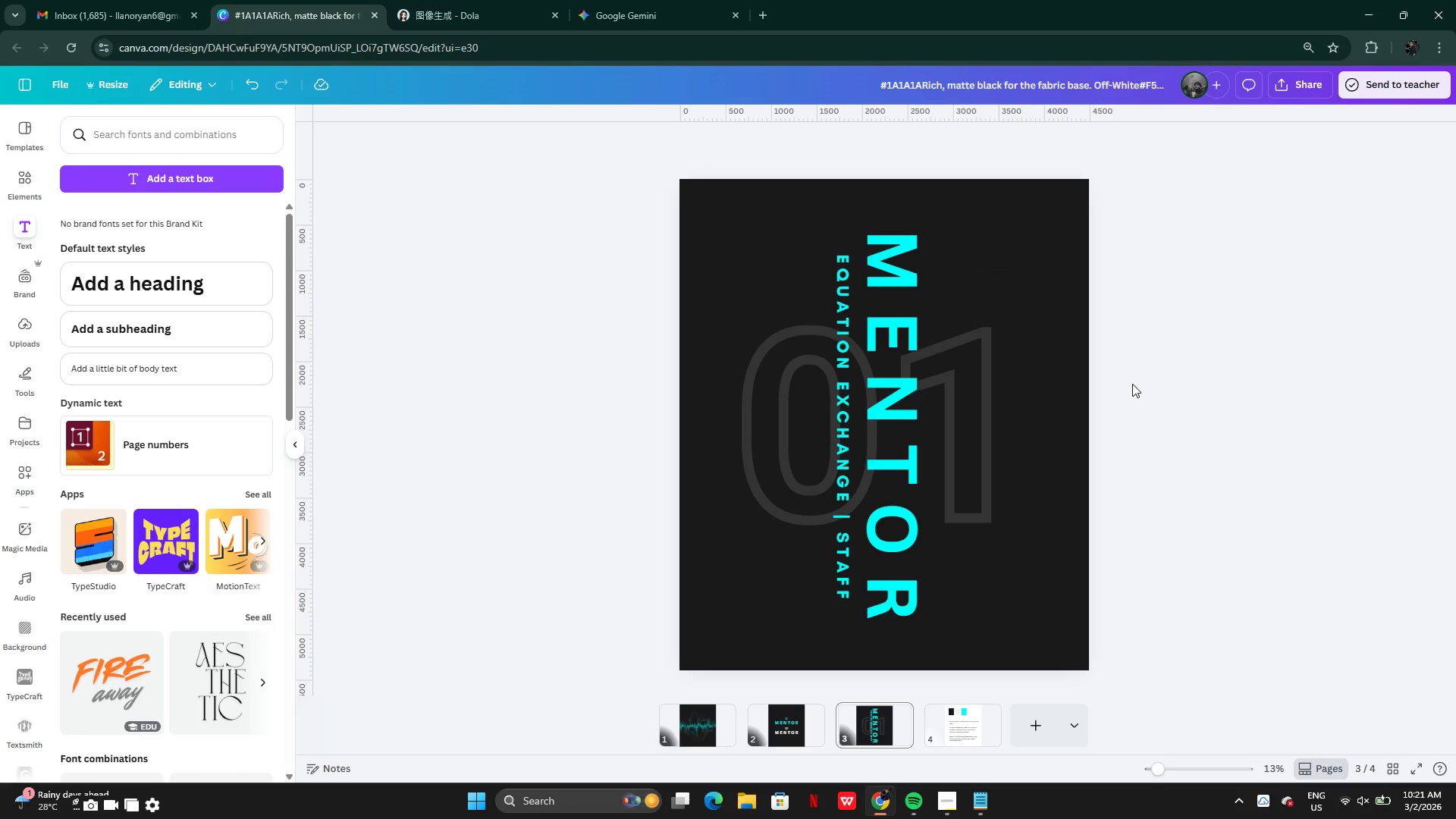 
wait(8.84)
 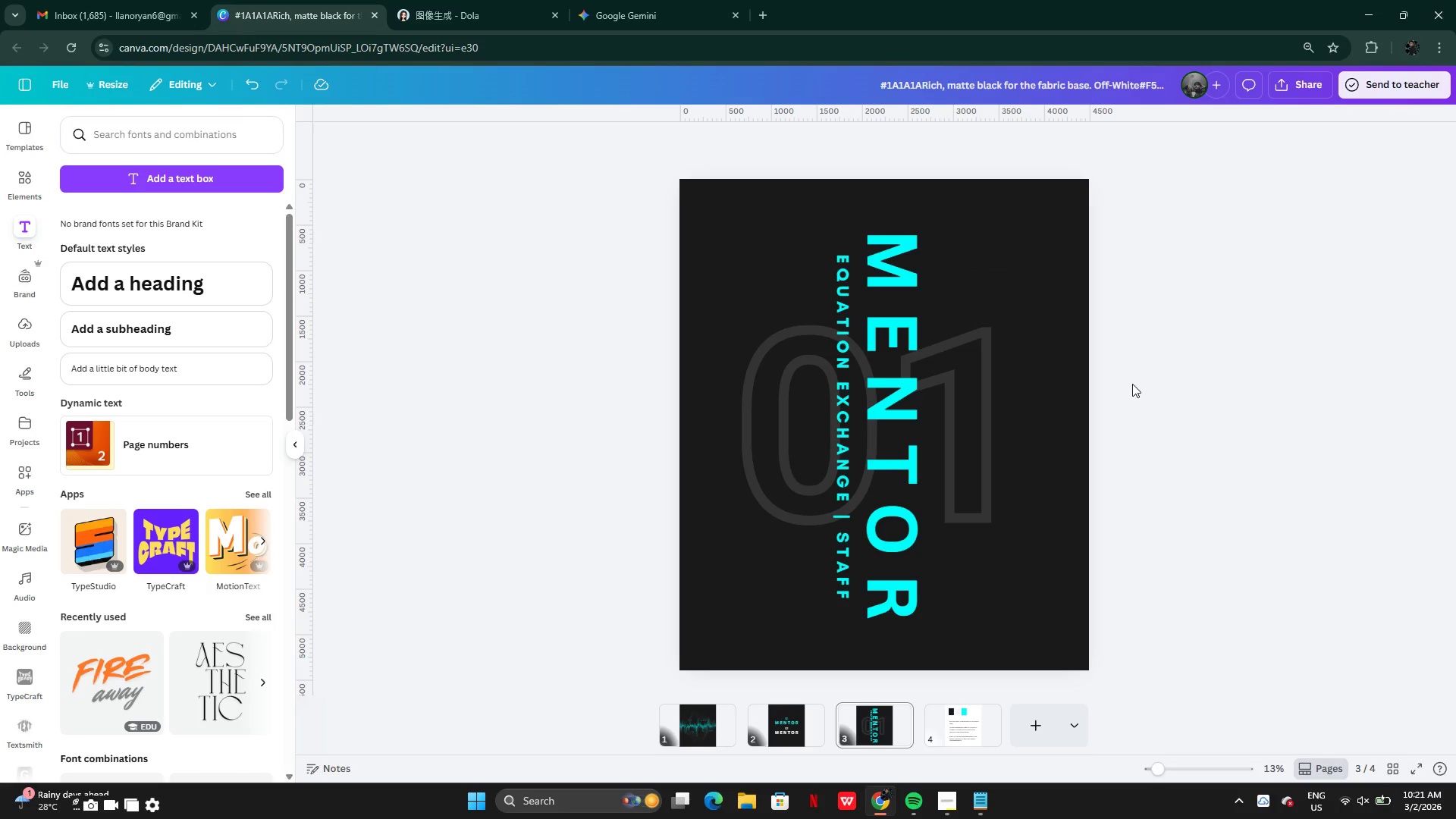 
left_click_drag(start_coordinate=[752, 237], to_coordinate=[1009, 615])
 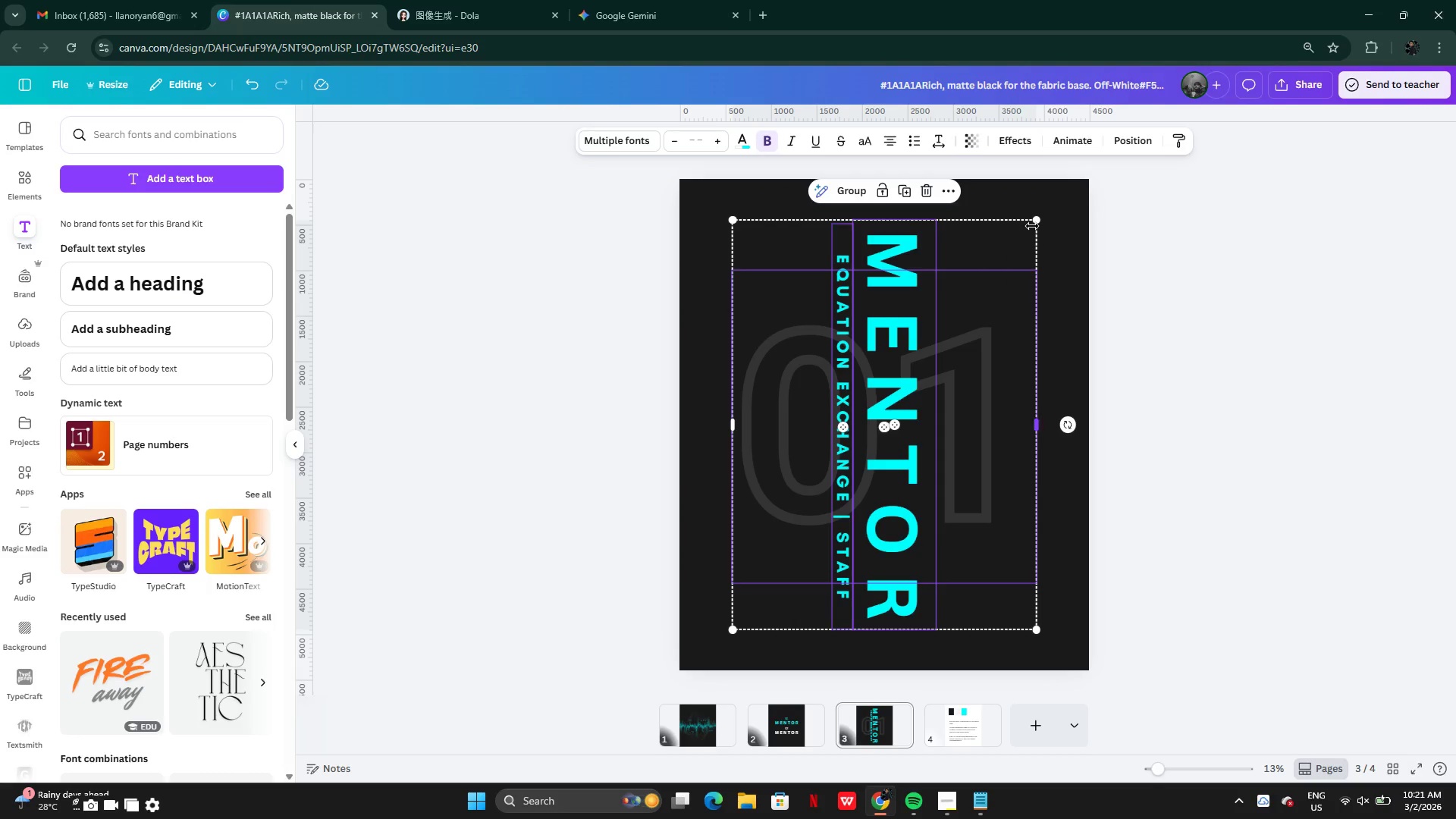 
left_click_drag(start_coordinate=[1038, 221], to_coordinate=[1056, 196])
 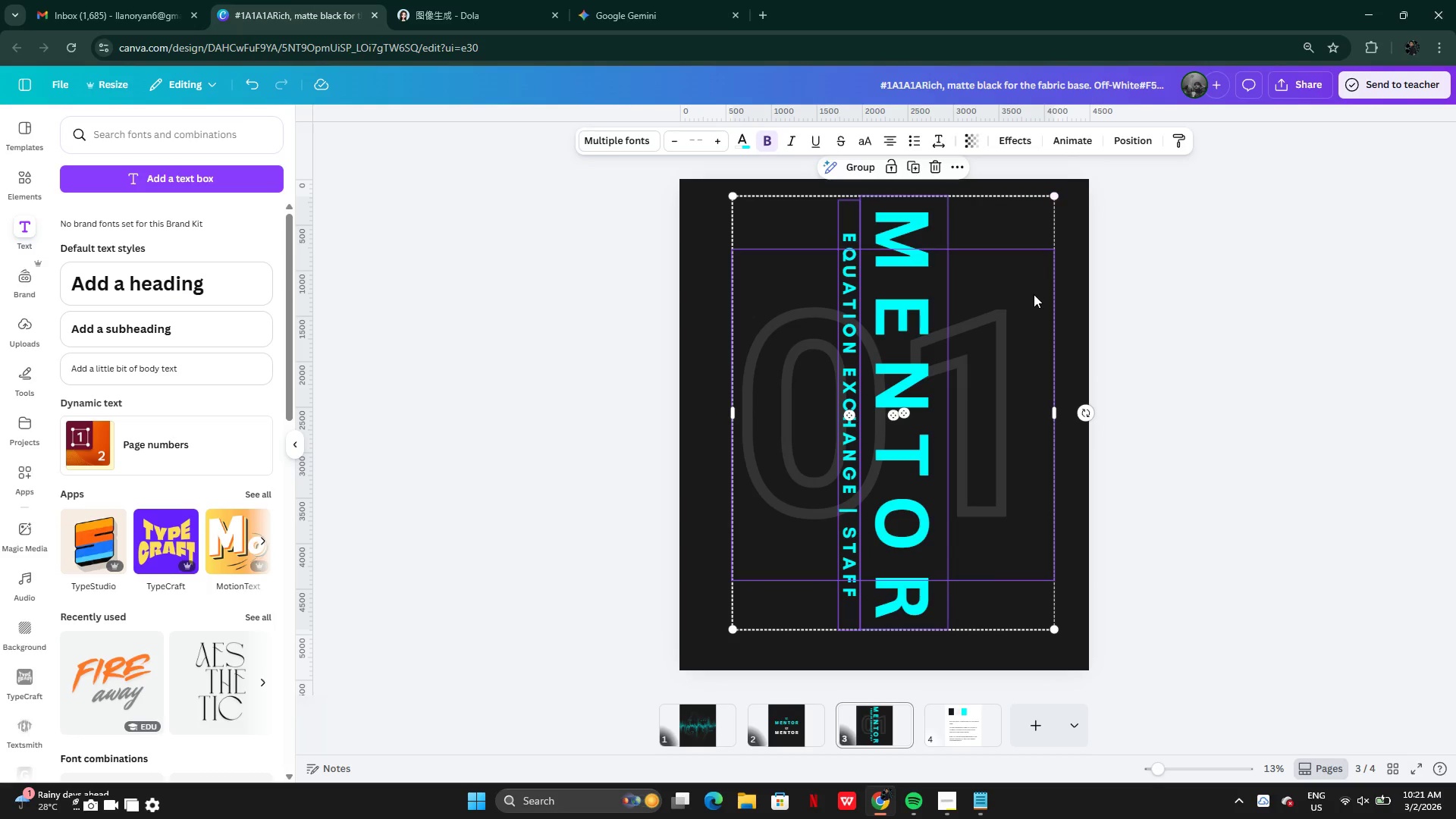 
left_click_drag(start_coordinate=[1034, 296], to_coordinate=[1025, 305])
 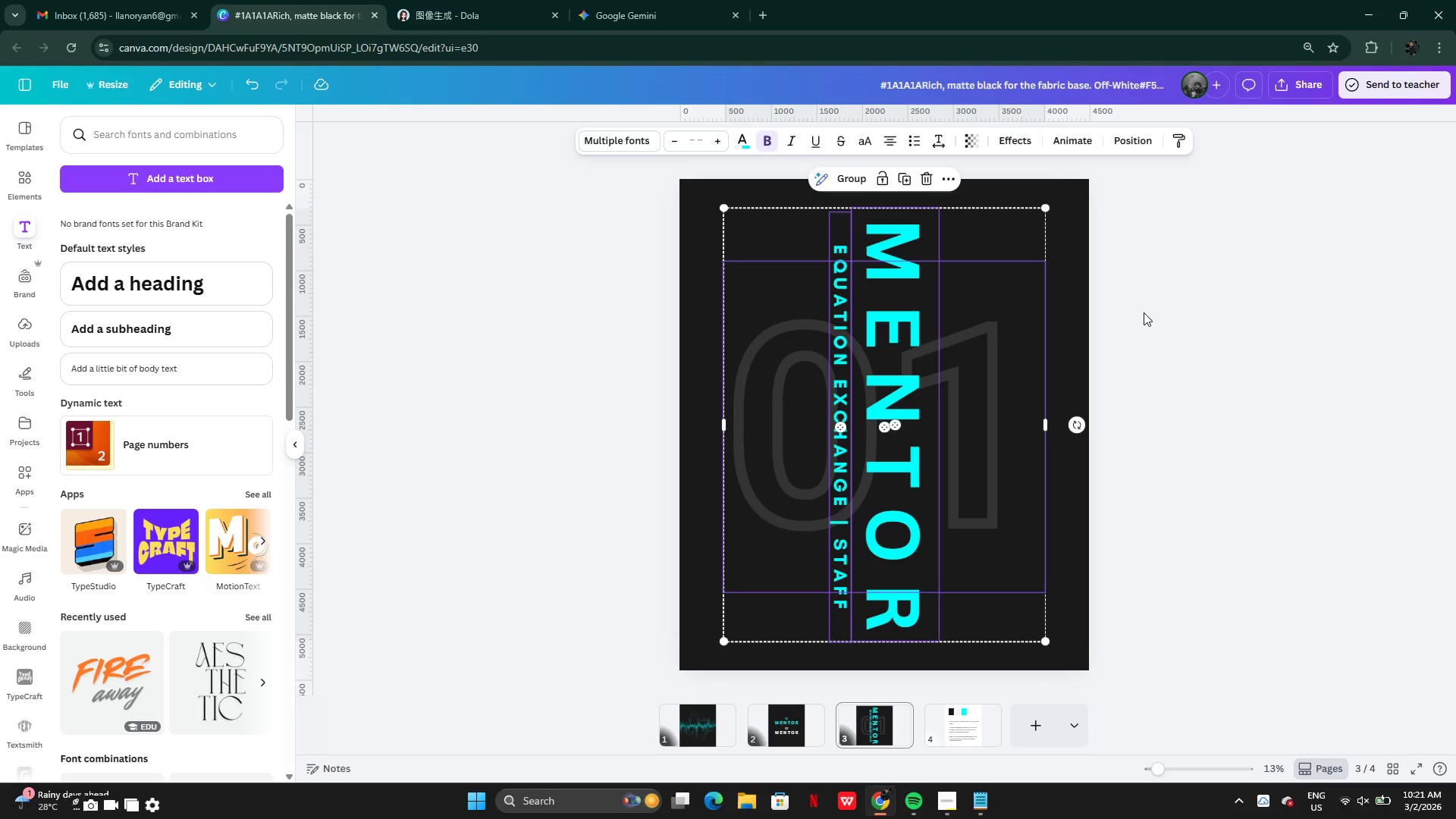 
left_click([1144, 312])
 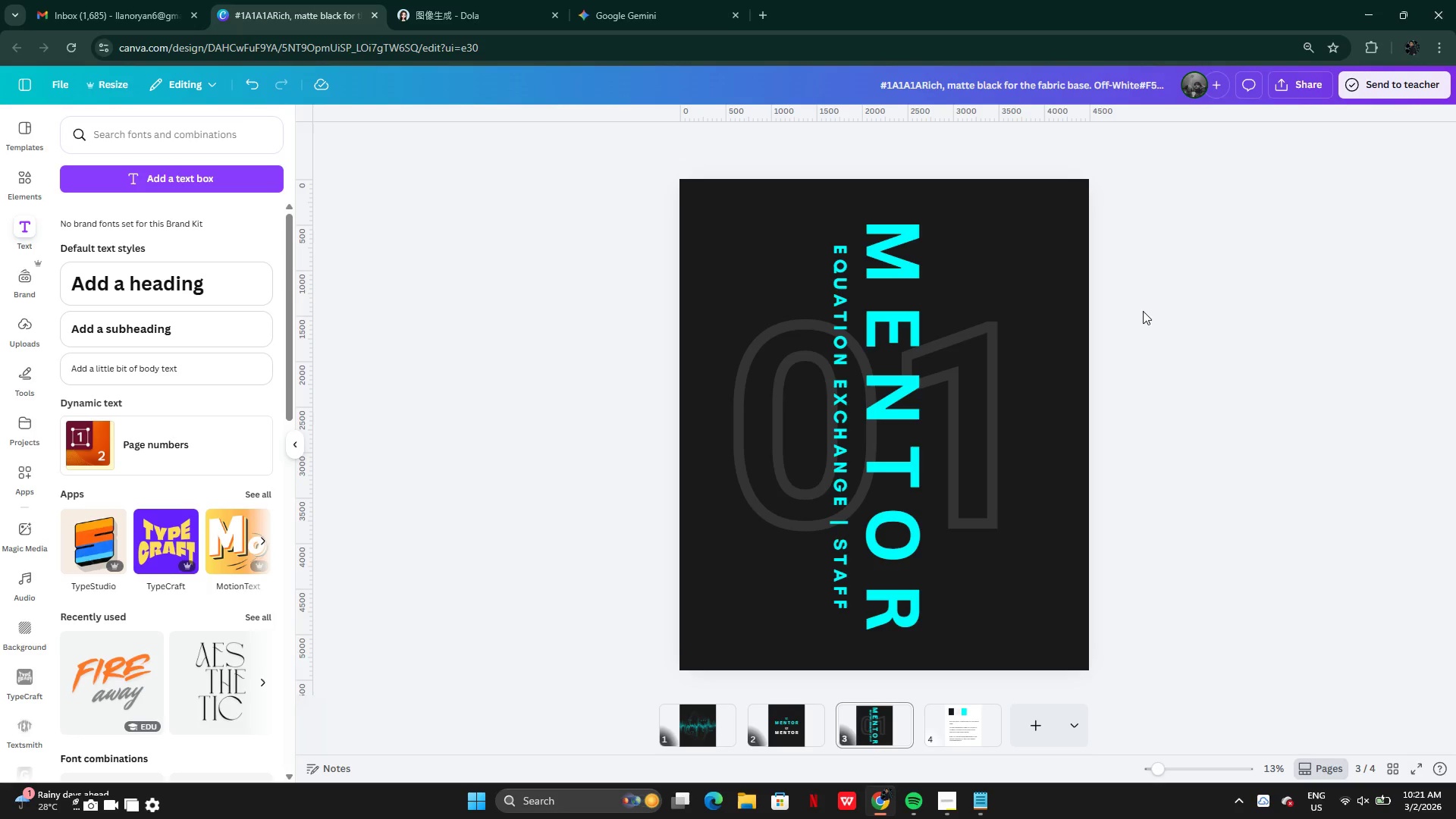 
wait(13.92)
 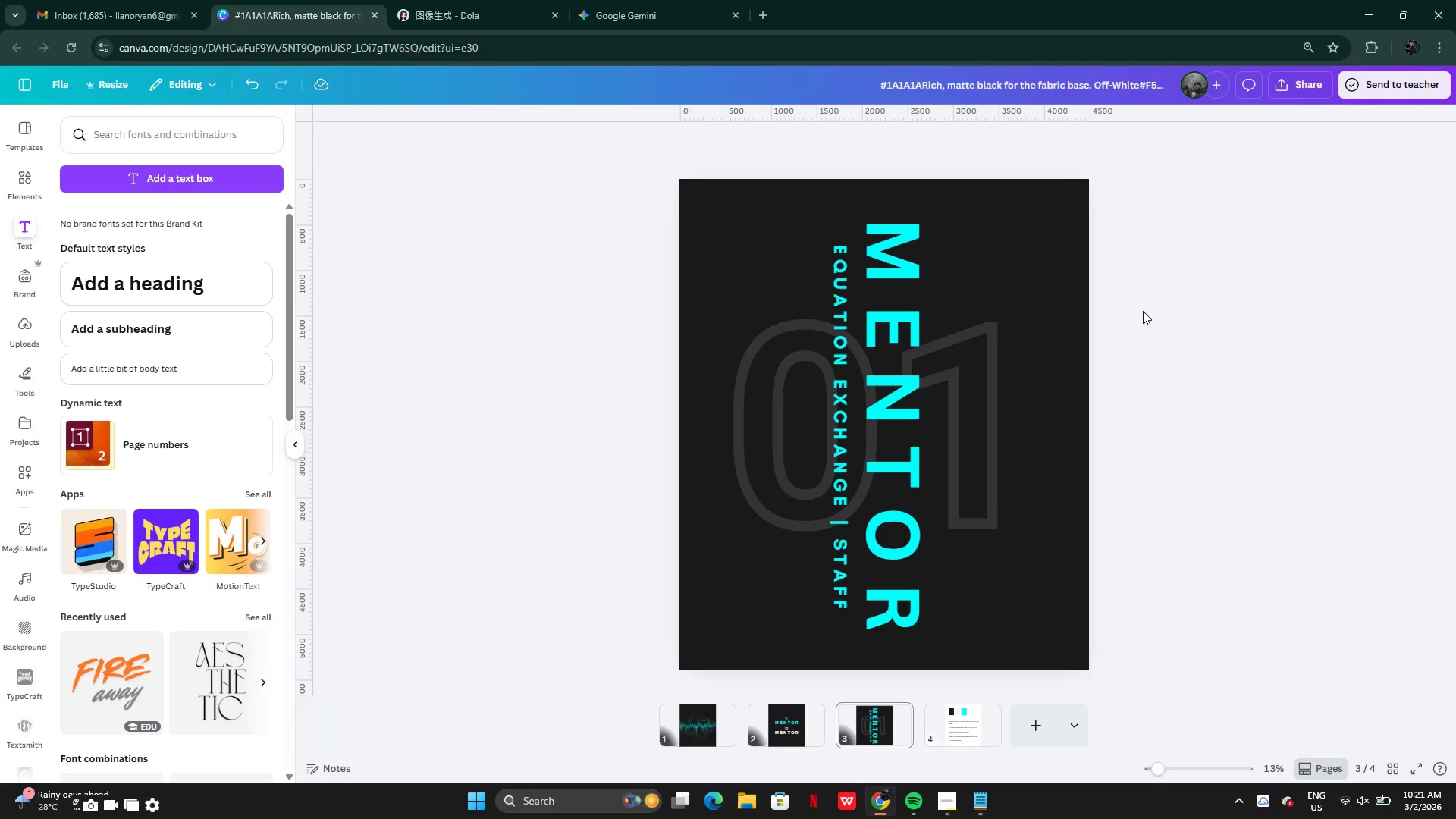 
left_click([906, 714])
 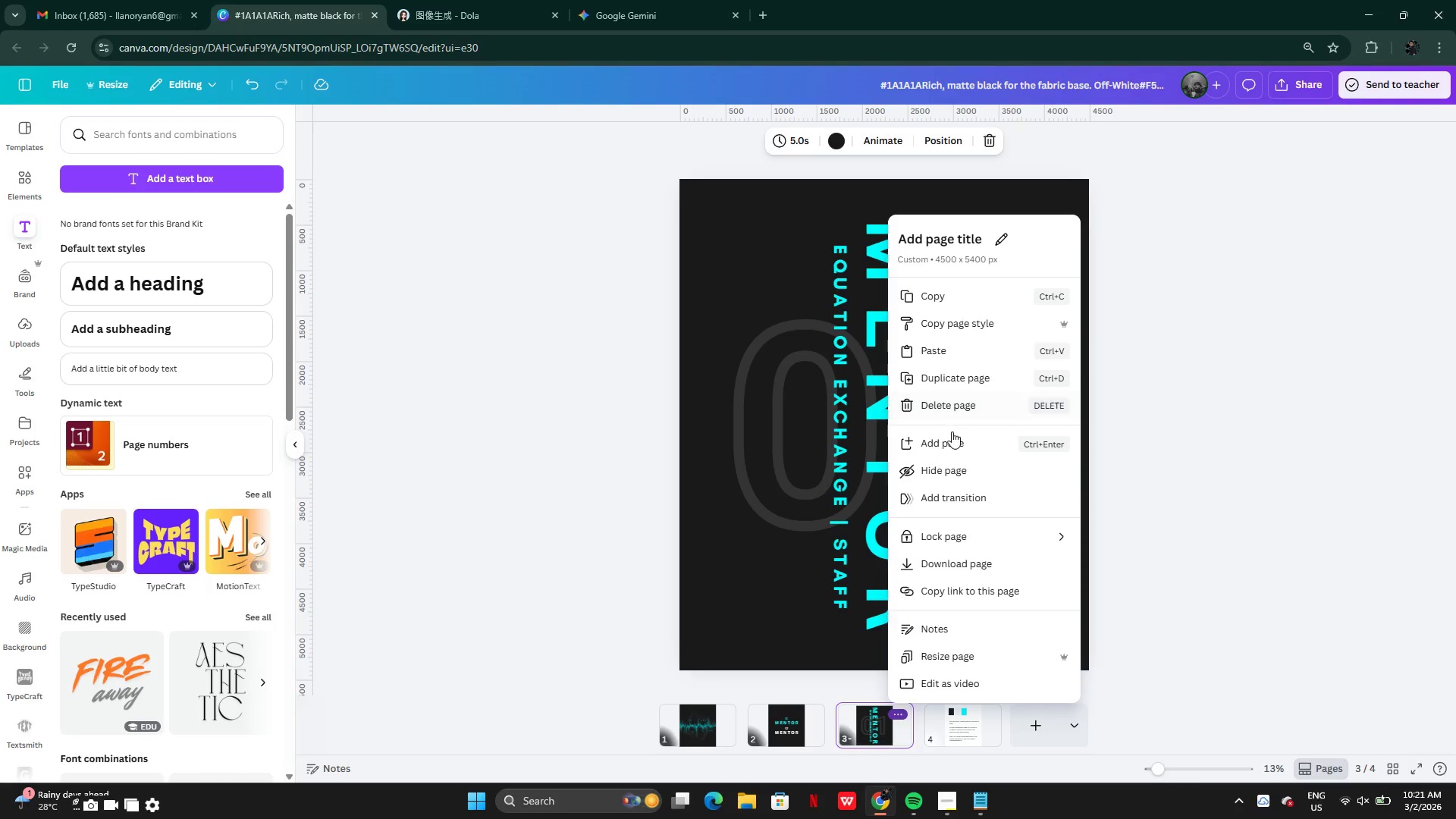 
left_click([952, 437])
 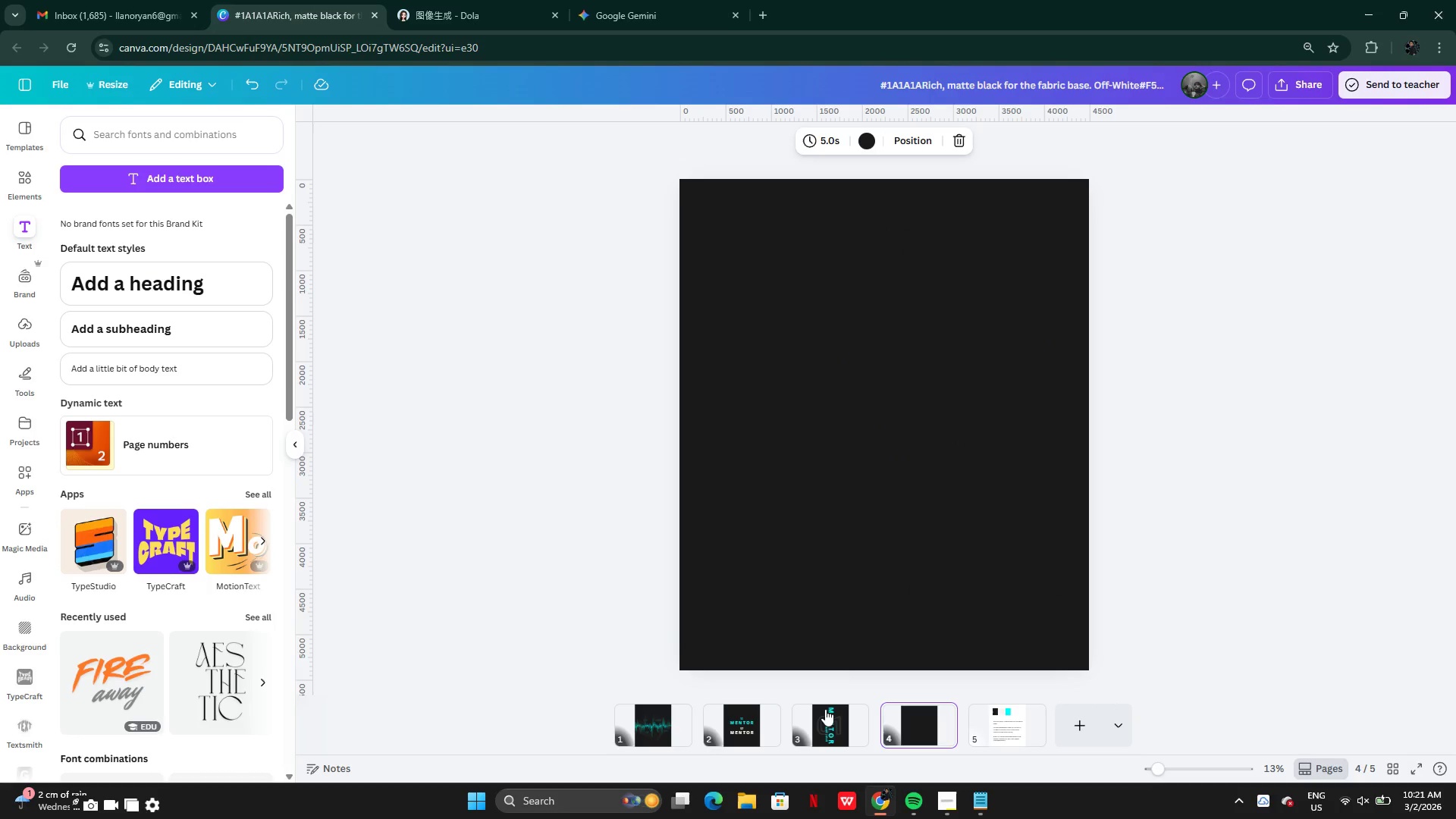 
left_click([825, 723])
 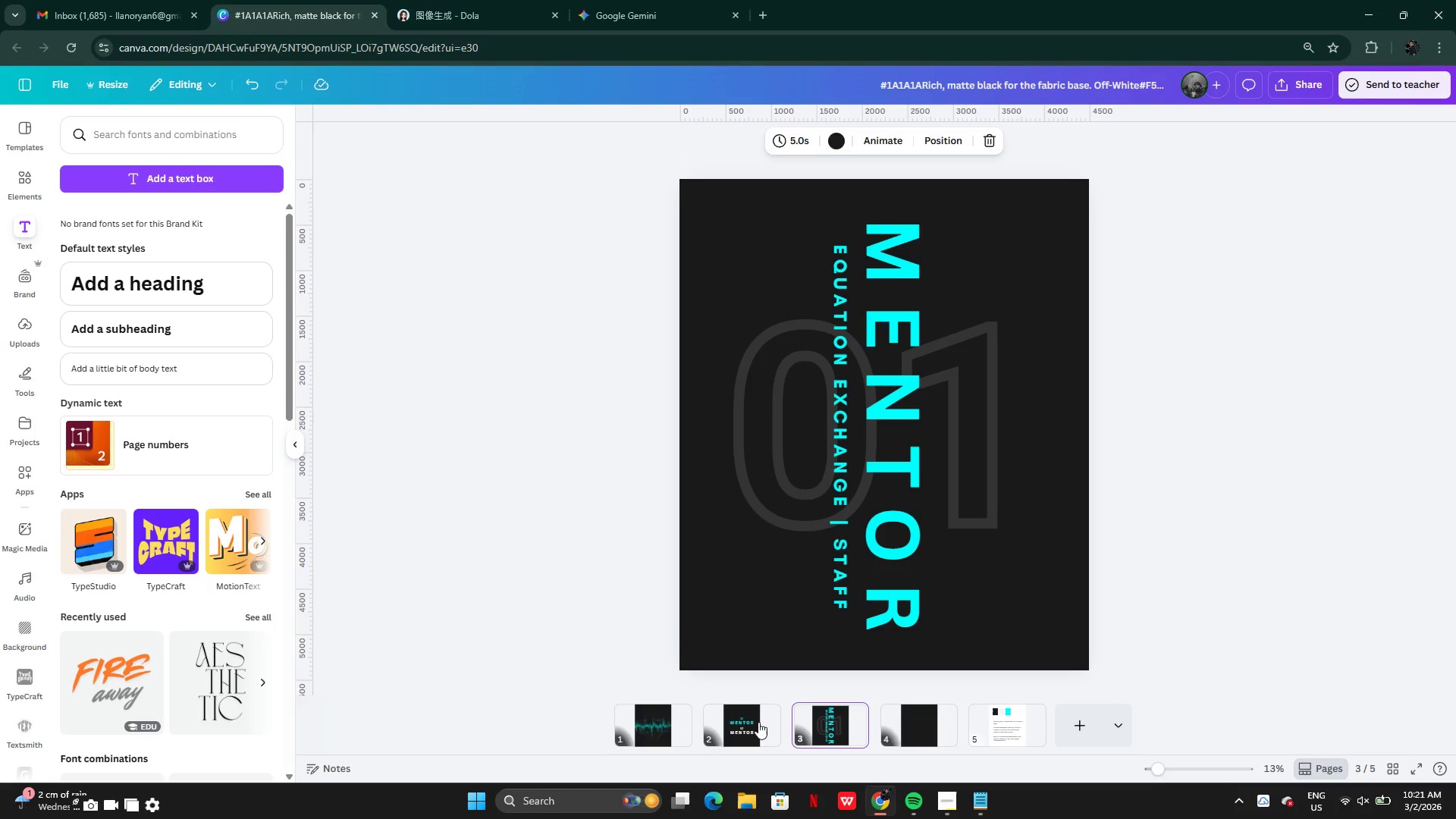 
left_click([730, 722])
 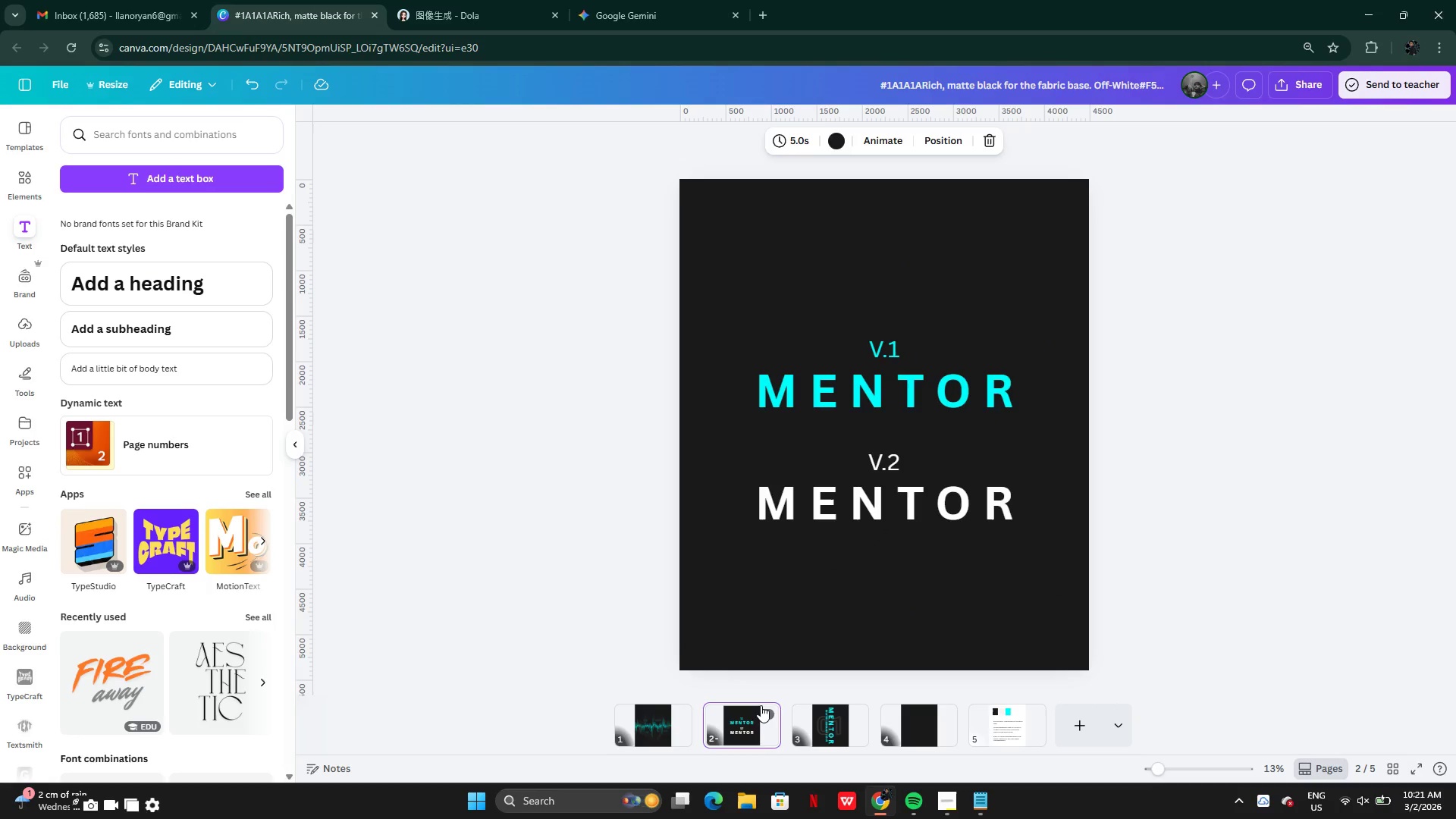 
wait(7.33)
 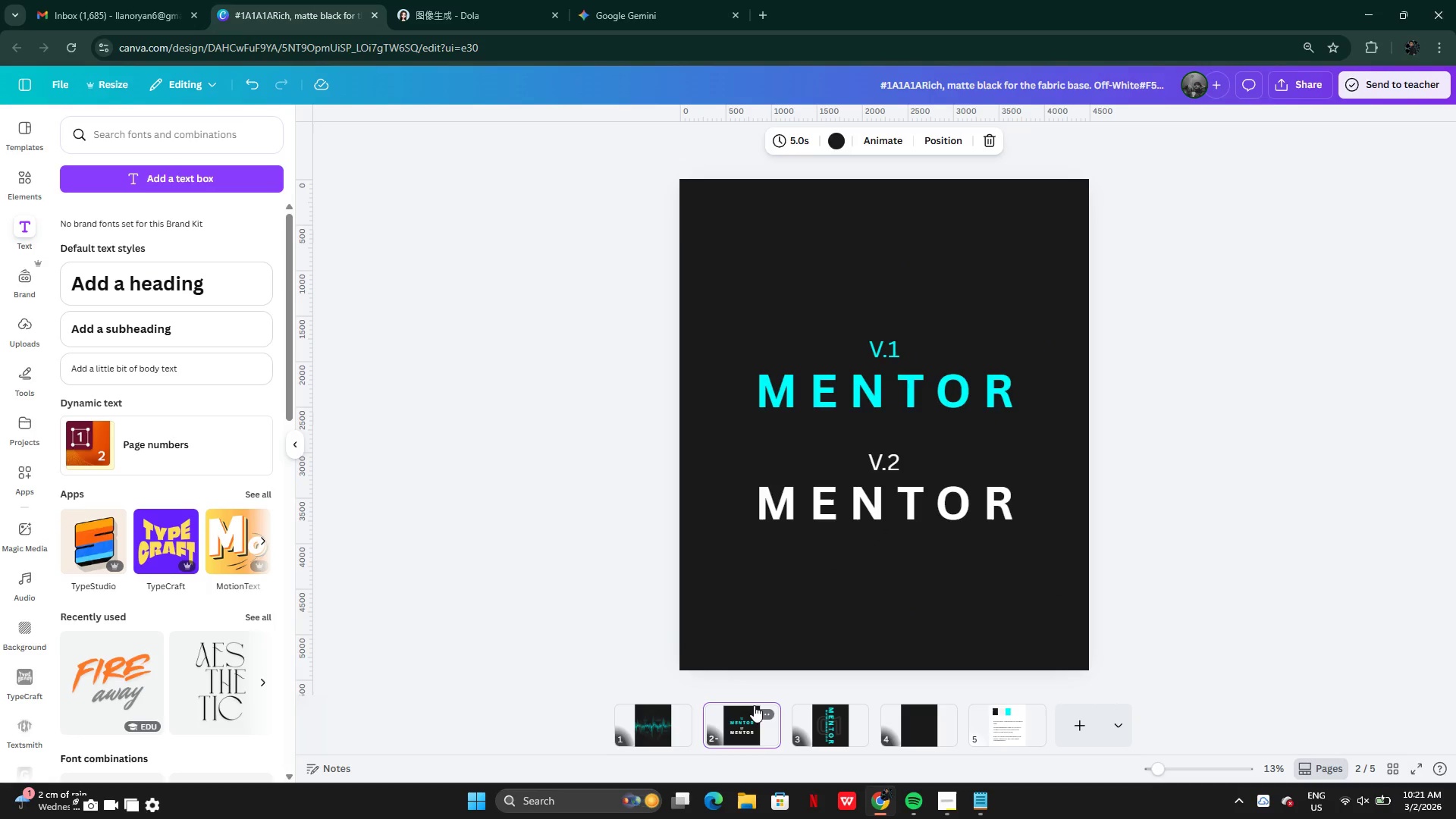 
left_click([32, 372])
 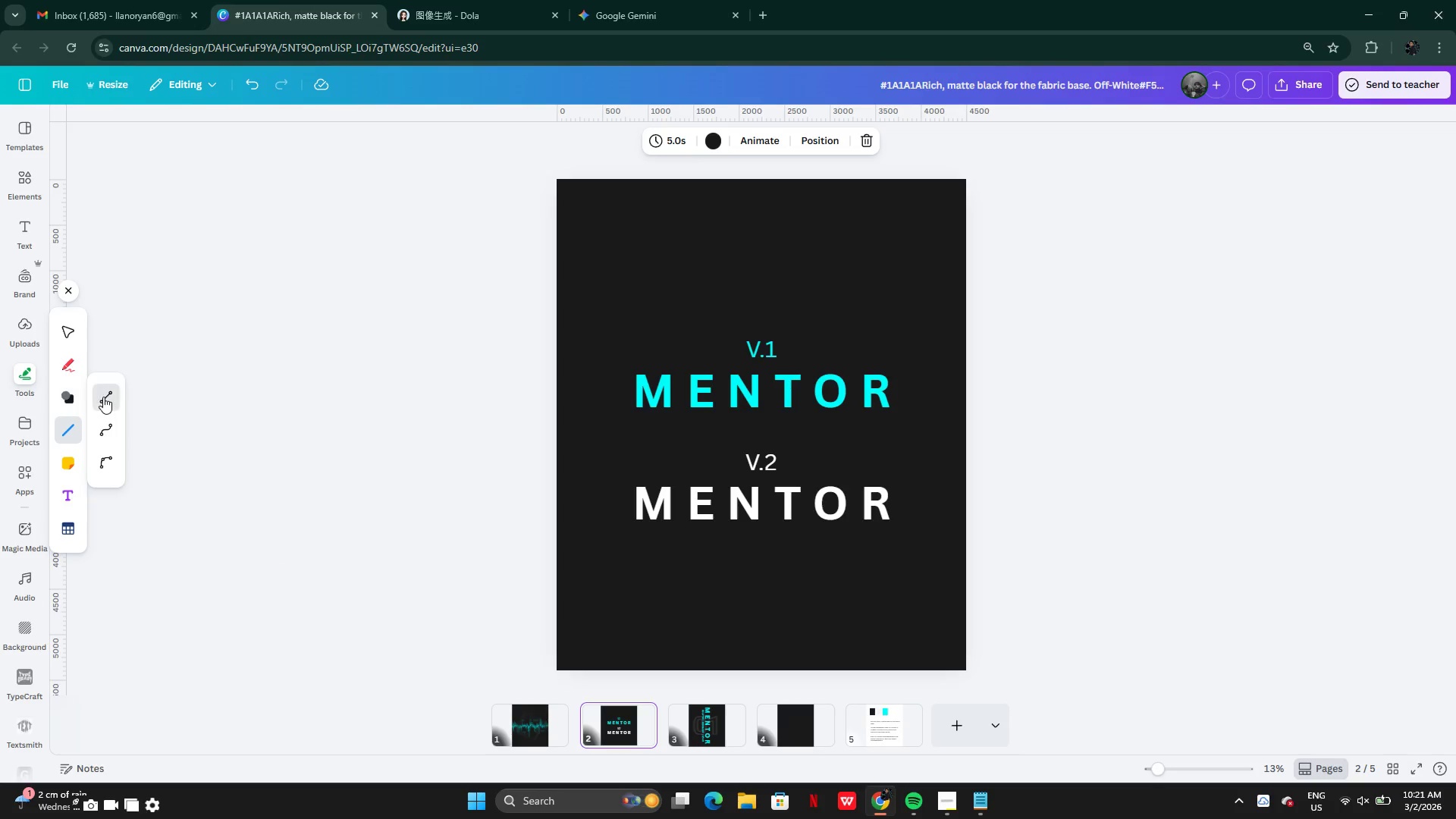 
wait(6.47)
 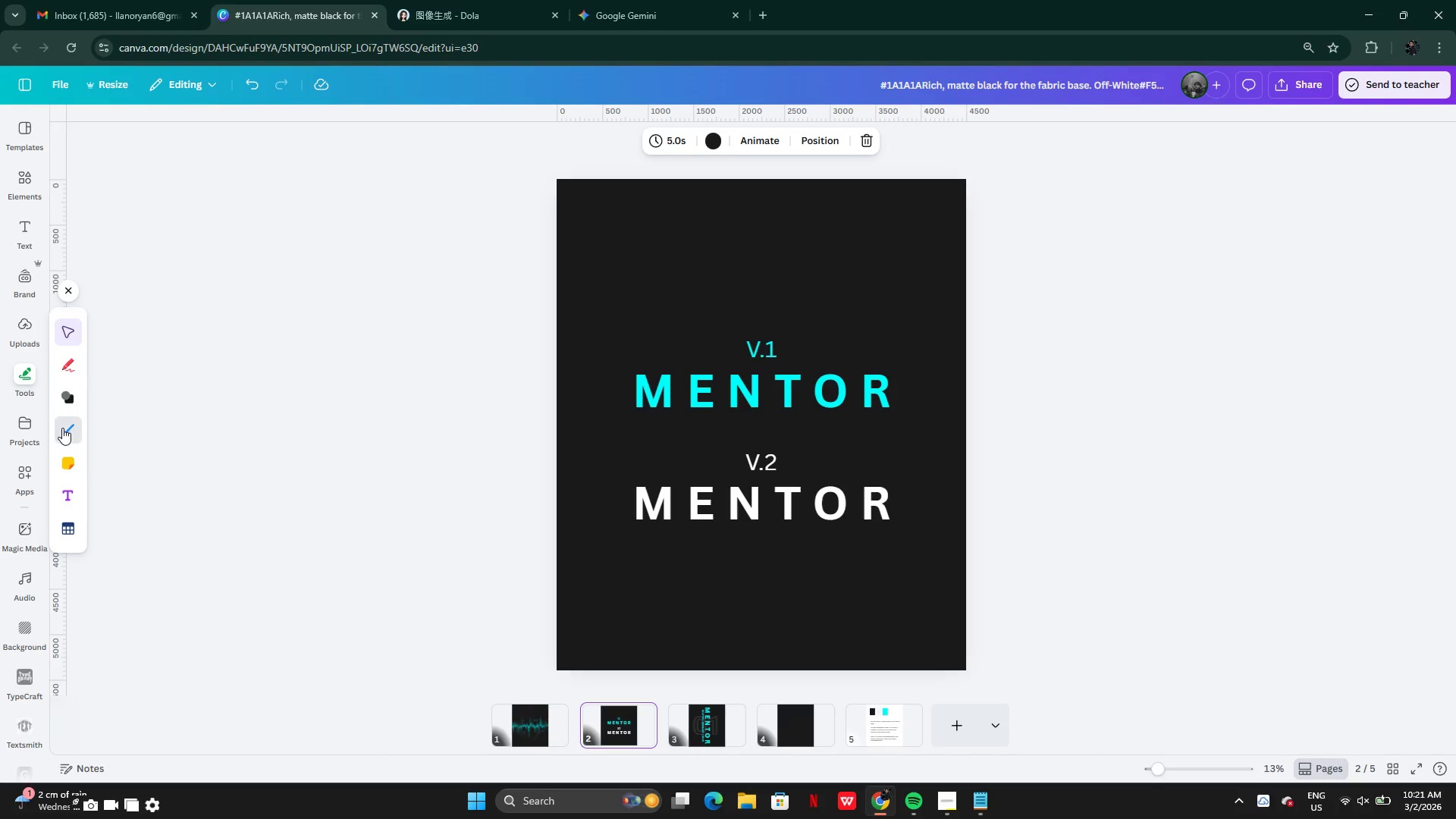 
left_click_drag(start_coordinate=[776, 455], to_coordinate=[777, 442])
 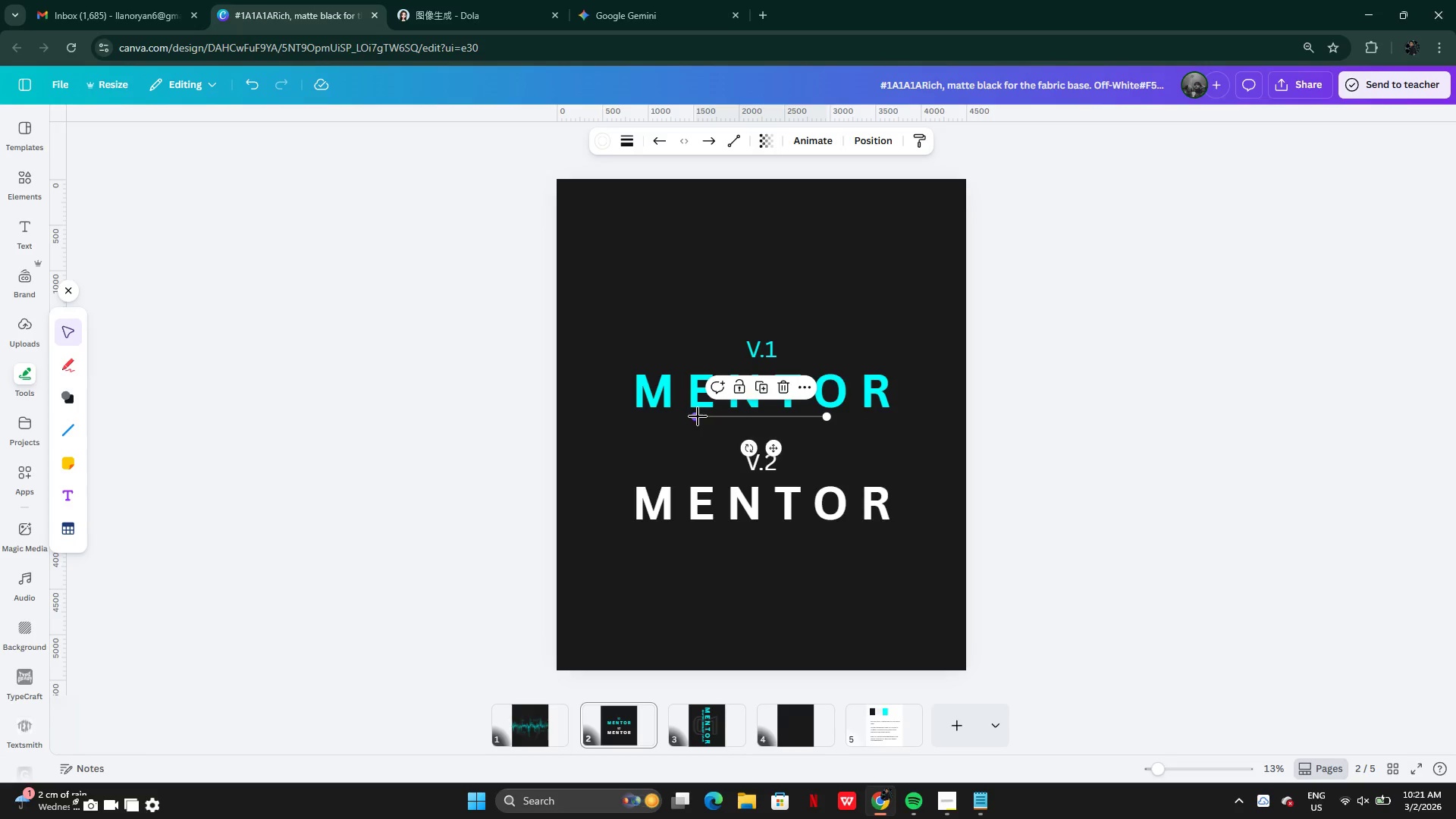 
left_click_drag(start_coordinate=[698, 416], to_coordinate=[636, 416])
 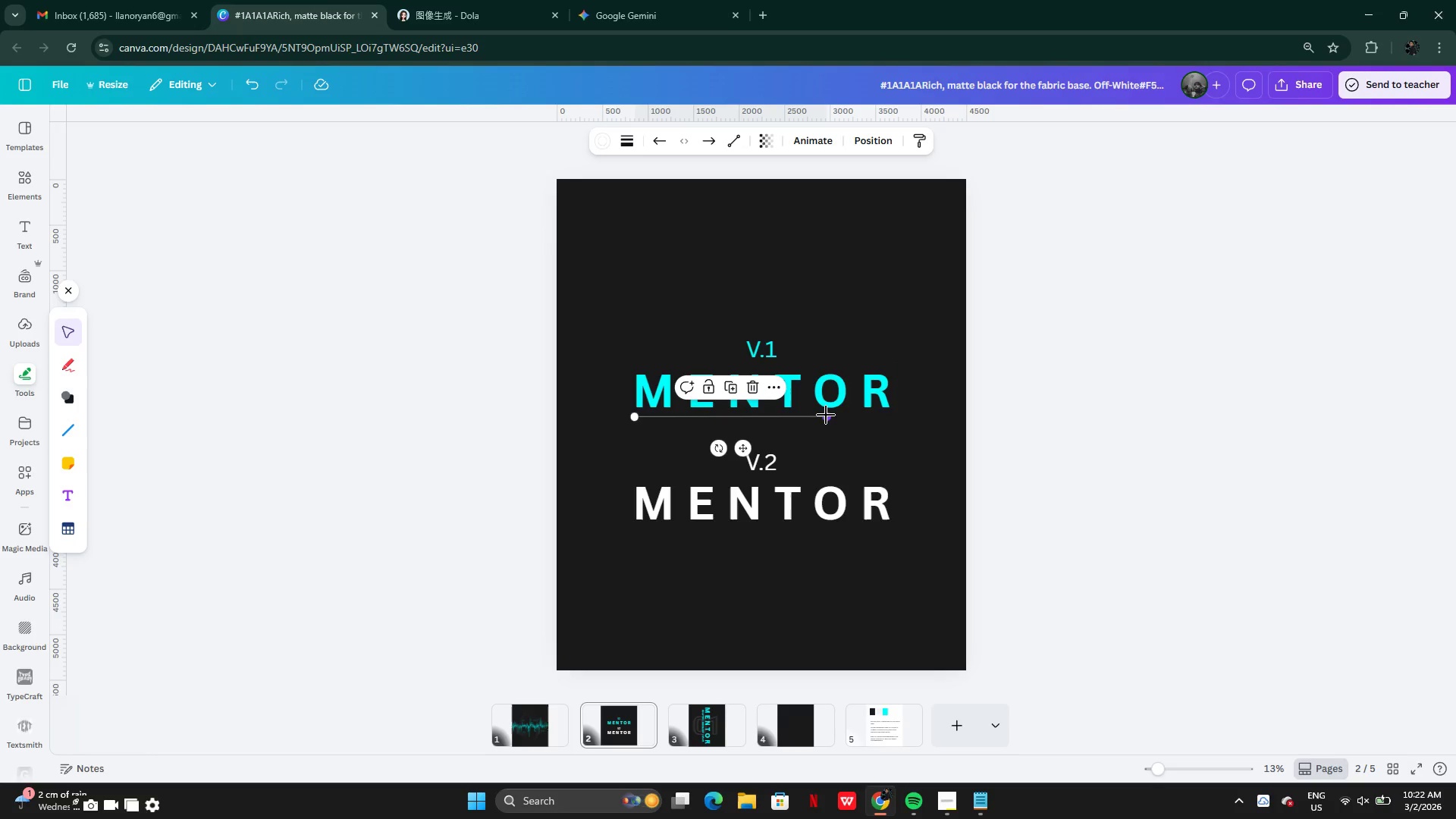 
left_click_drag(start_coordinate=[826, 415], to_coordinate=[758, 418])
 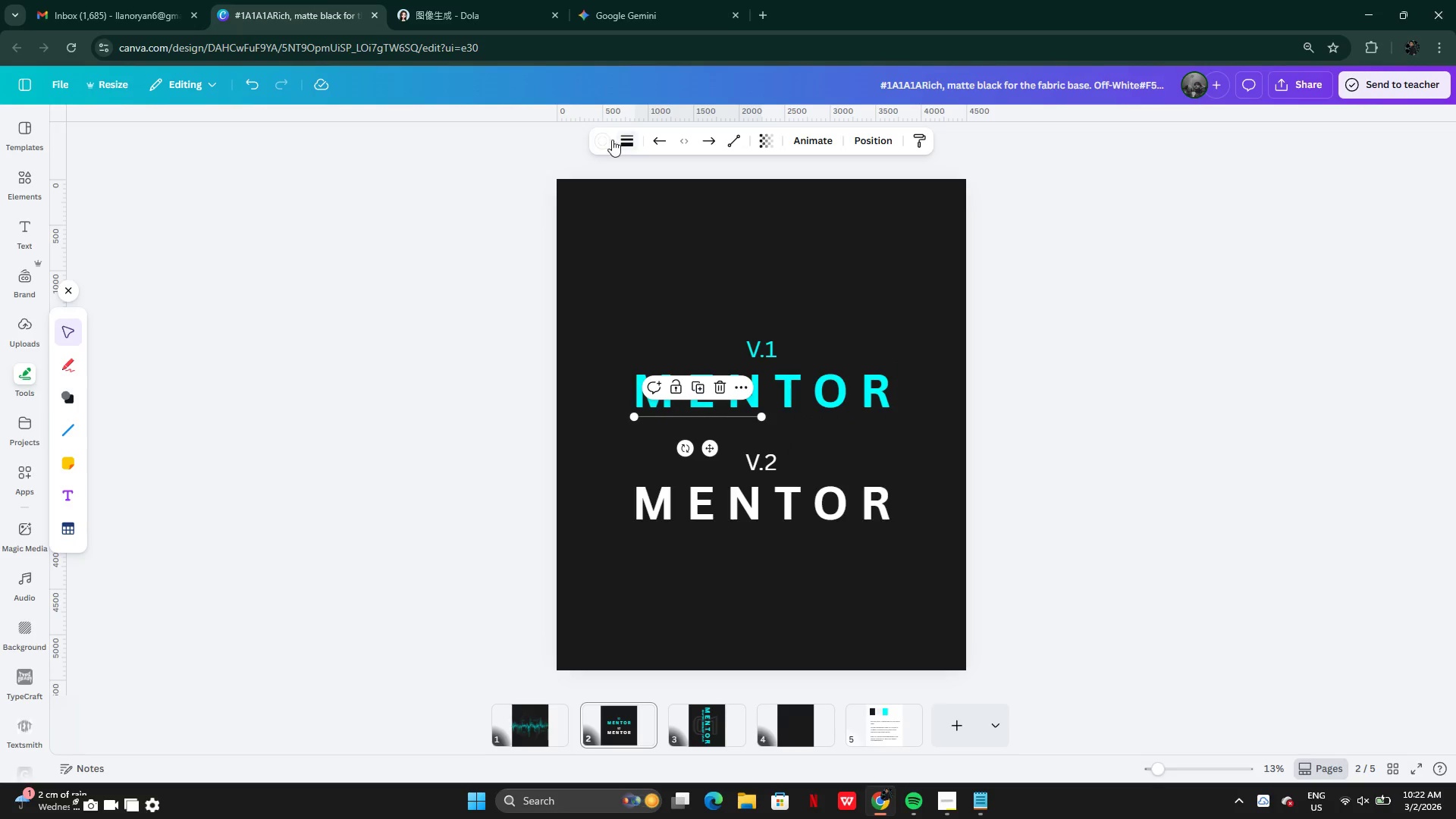 
left_click([604, 140])
 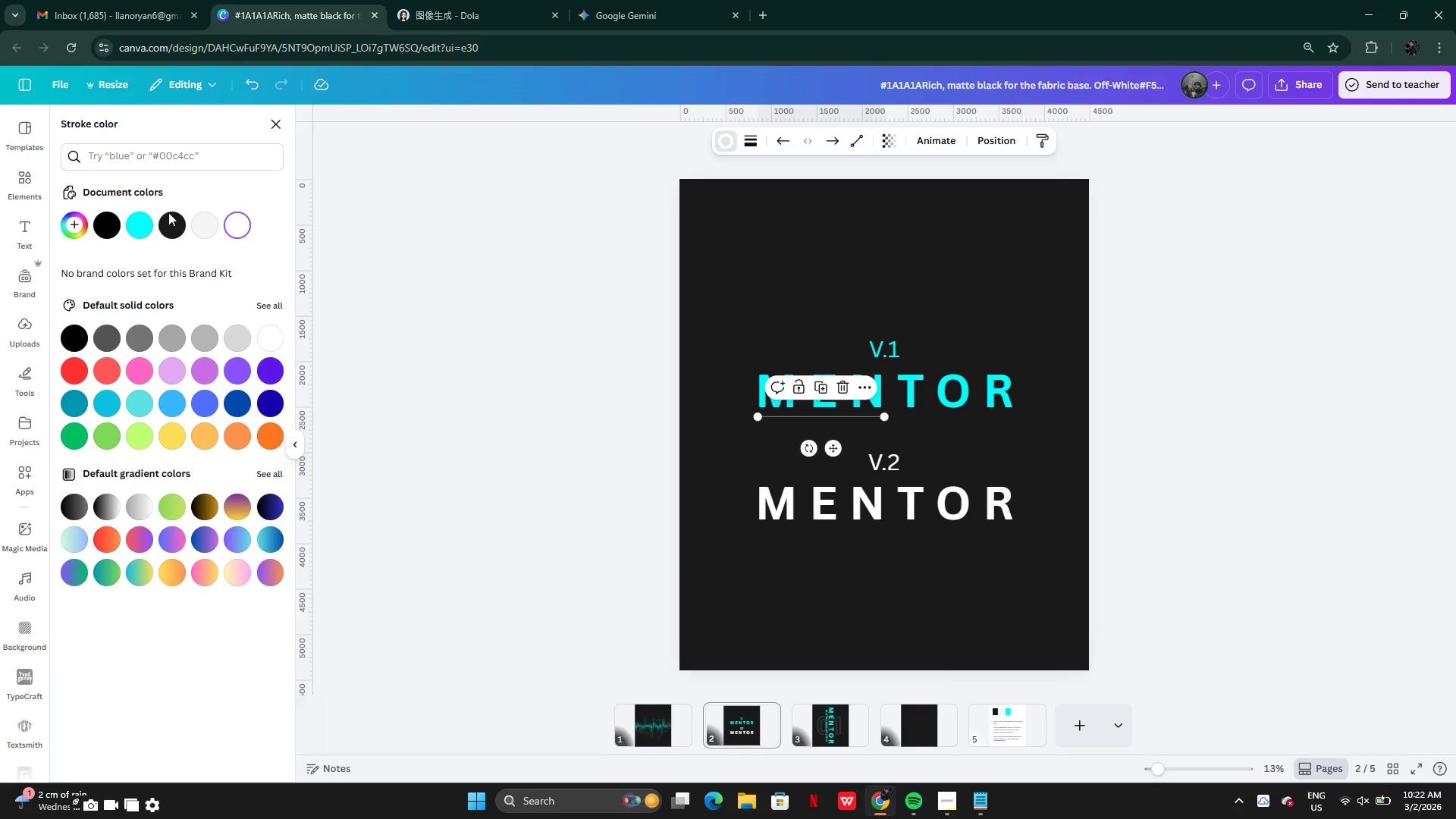 
left_click([139, 220])
 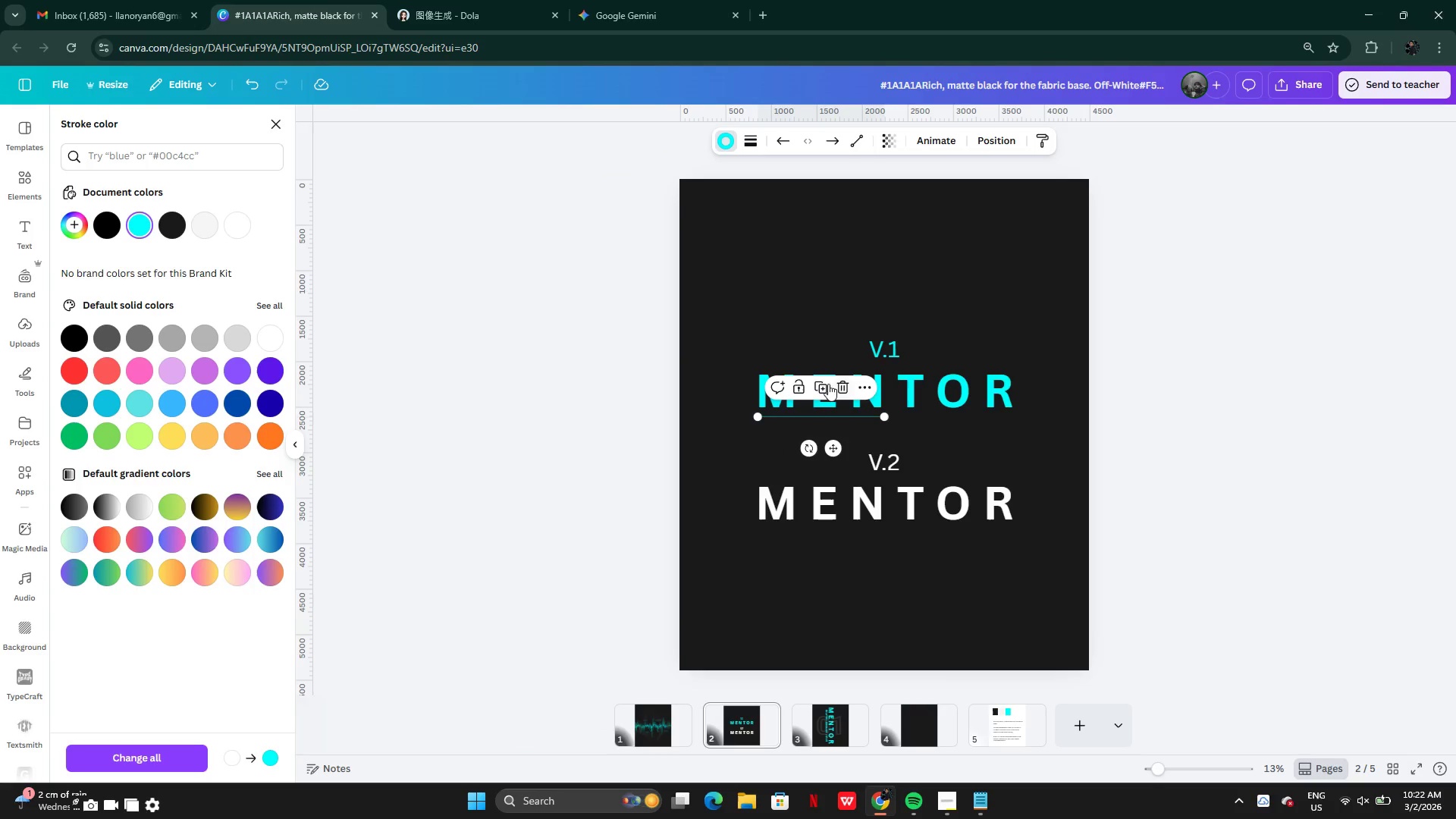 
left_click([824, 384])
 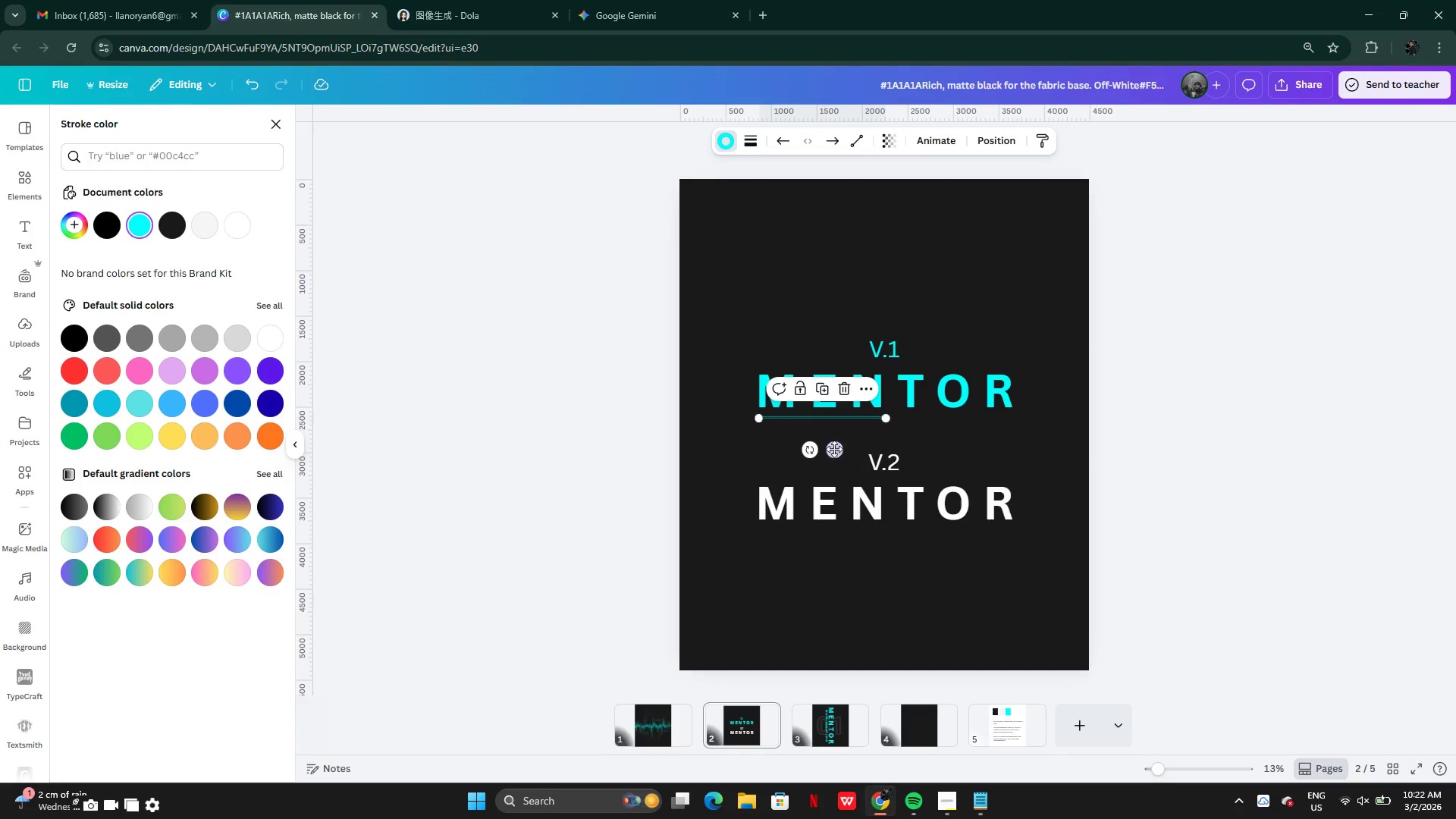 
left_click_drag(start_coordinate=[833, 447], to_coordinate=[952, 397])
 